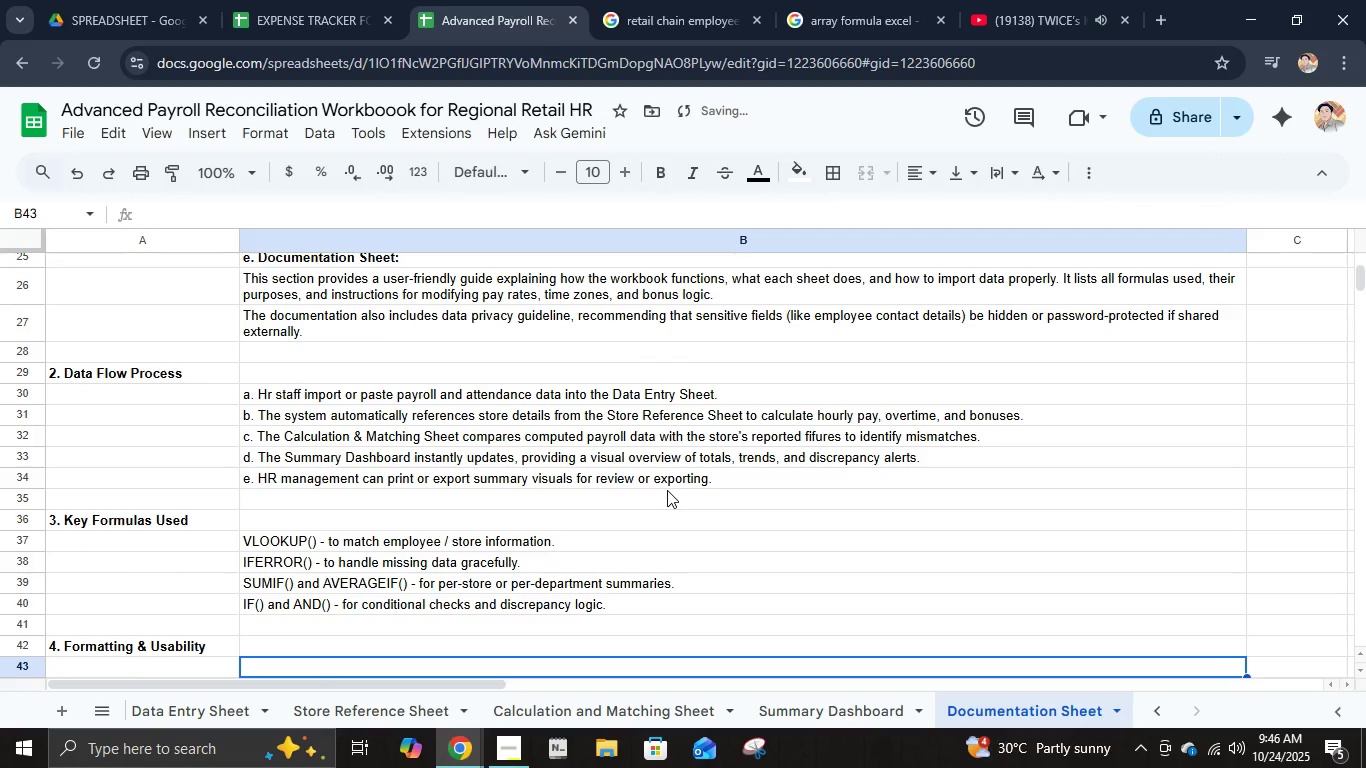 
type(E)
key(Backspace)
type(a. Editable fies)
key(Backspace)
type(sl)
key(Backspace)
key(Backspace)
type(lds are color o)
key(Backspace)
key(Backspace)
key(Backspace)
type(-oded)
 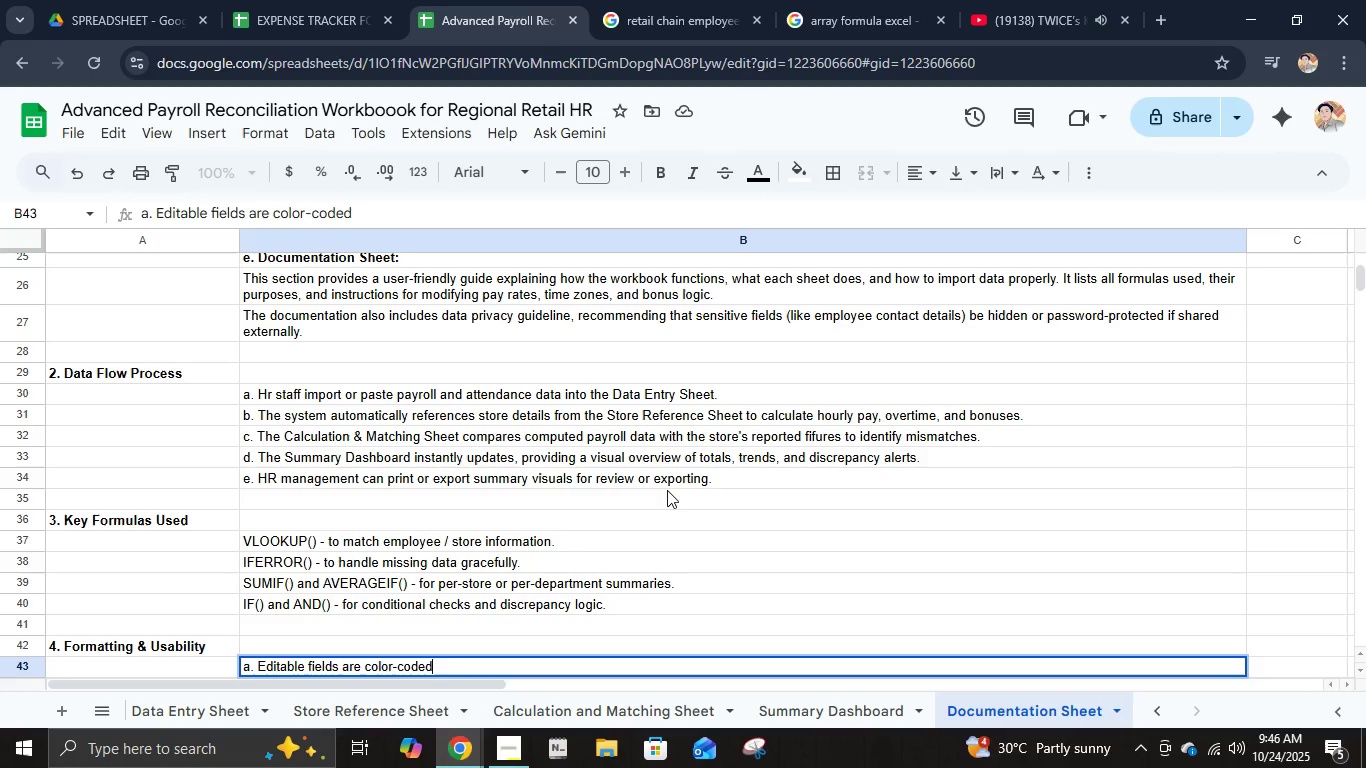 
wait(6.39)
 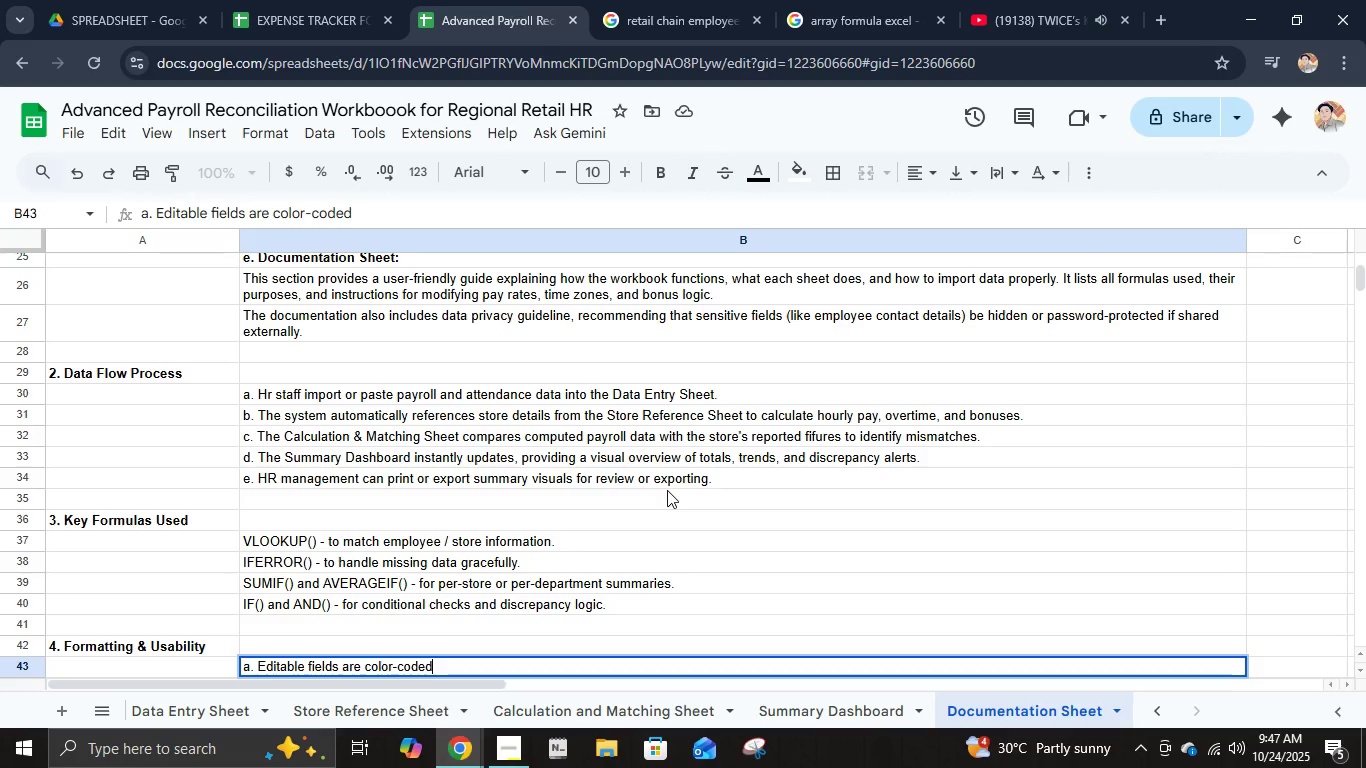 
type( (e.g.l,)
key(Backspace)
key(Backspace)
type(,))
 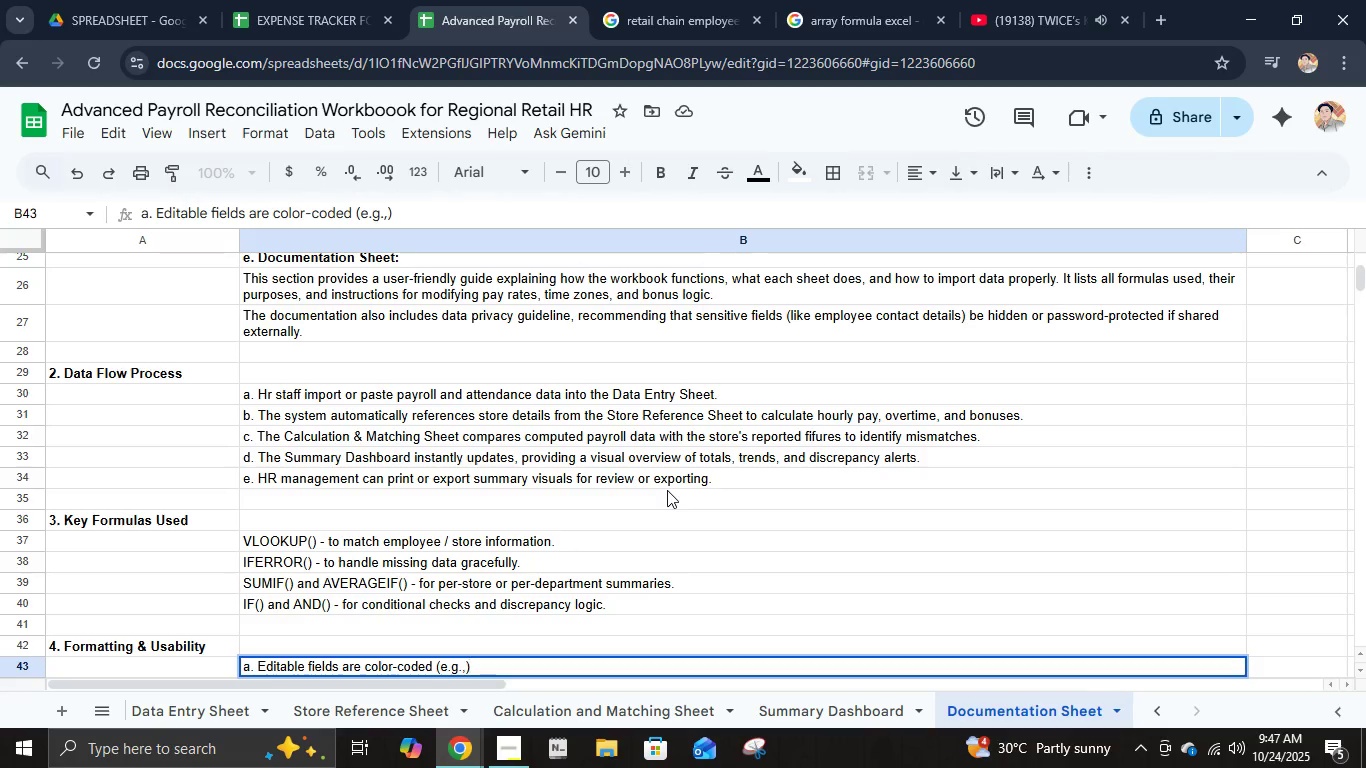 
wait(6.36)
 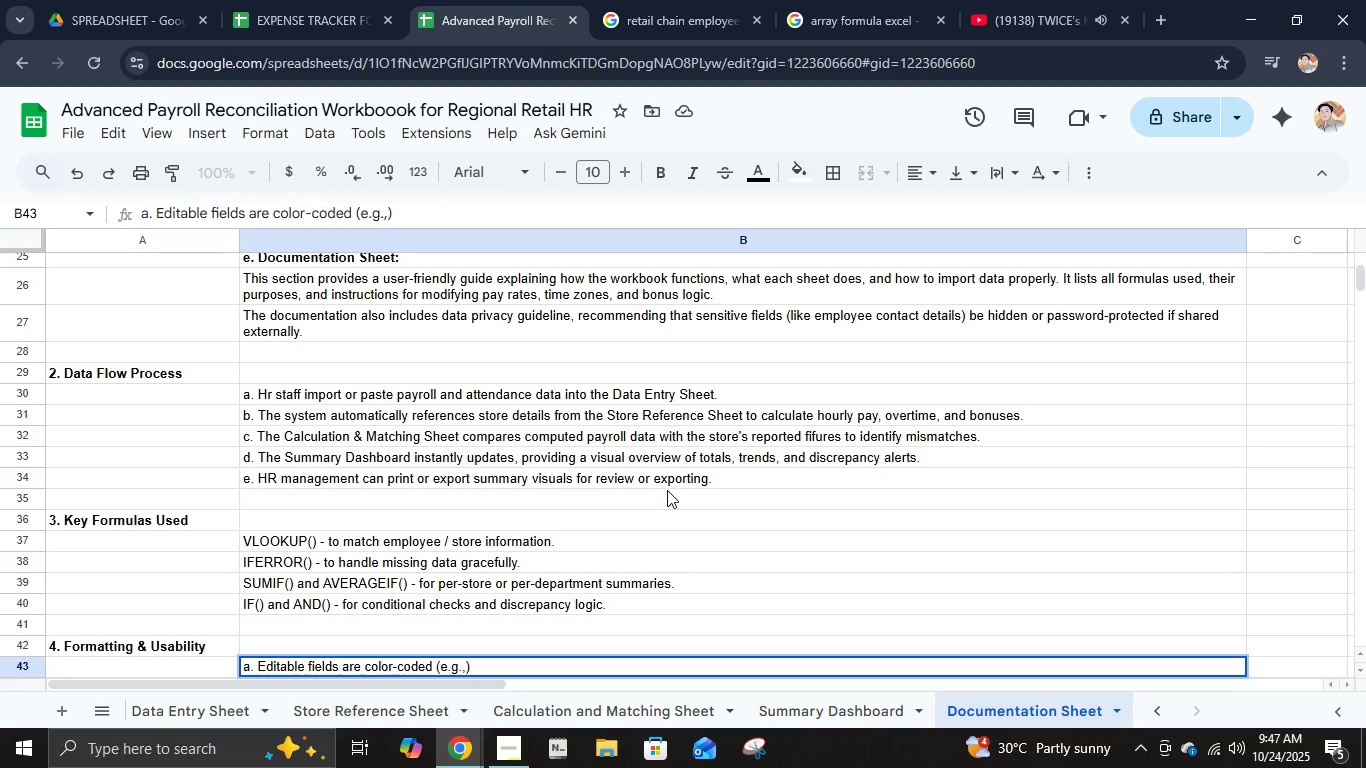 
hold_key(key=Backspace, duration=1.3)
 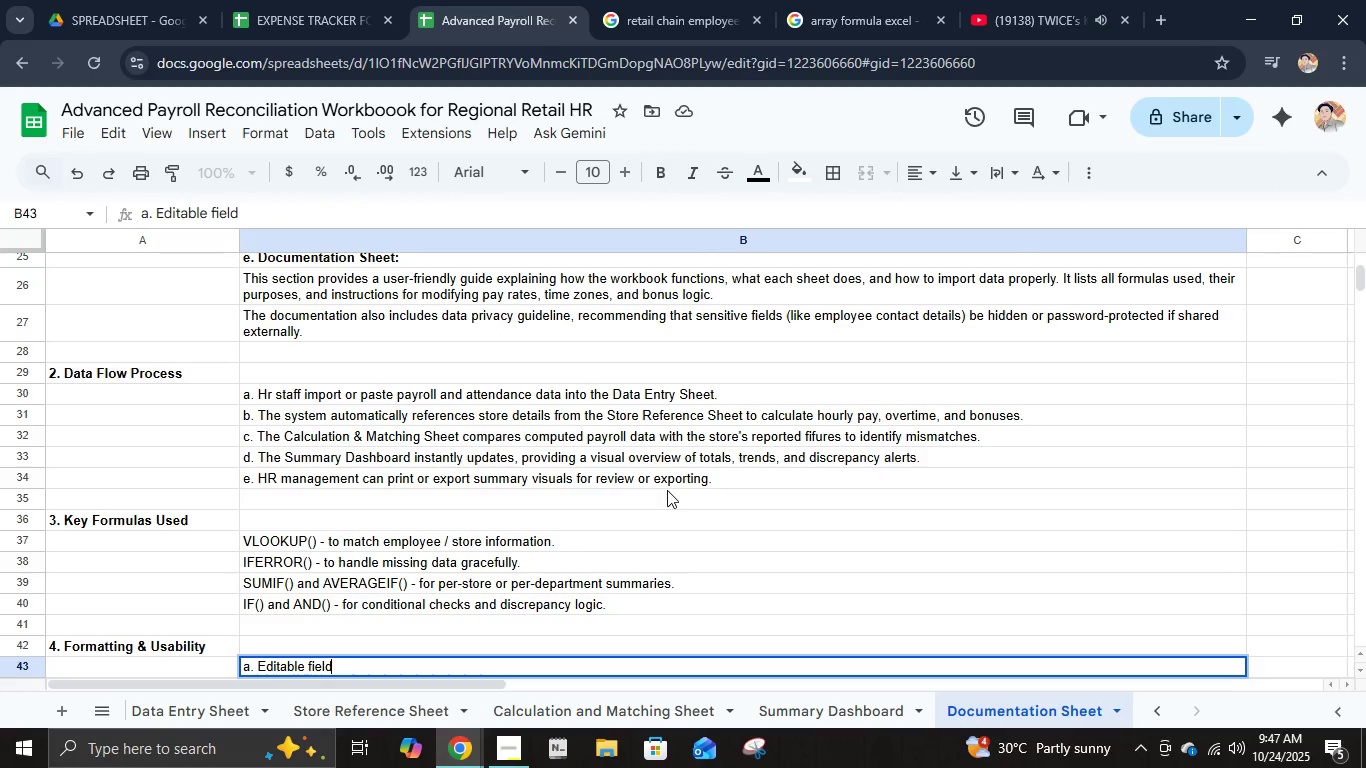 
key(Backspace)
key(Backspace)
key(Backspace)
key(Backspace)
key(Backspace)
type(Error-prone cells use conditional formatii)
key(Backspace)
key(Backspace)
type(ting to display warnings.)
 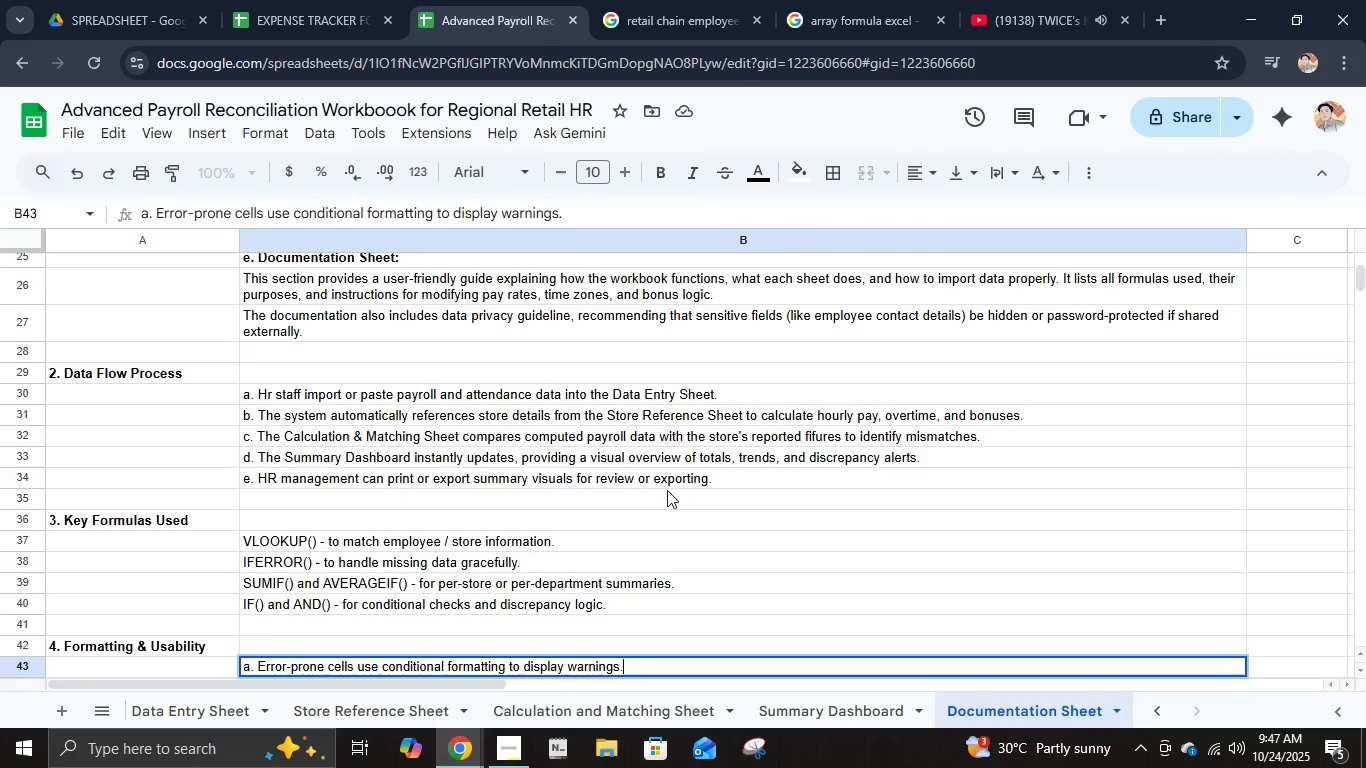 
key(Enter)
 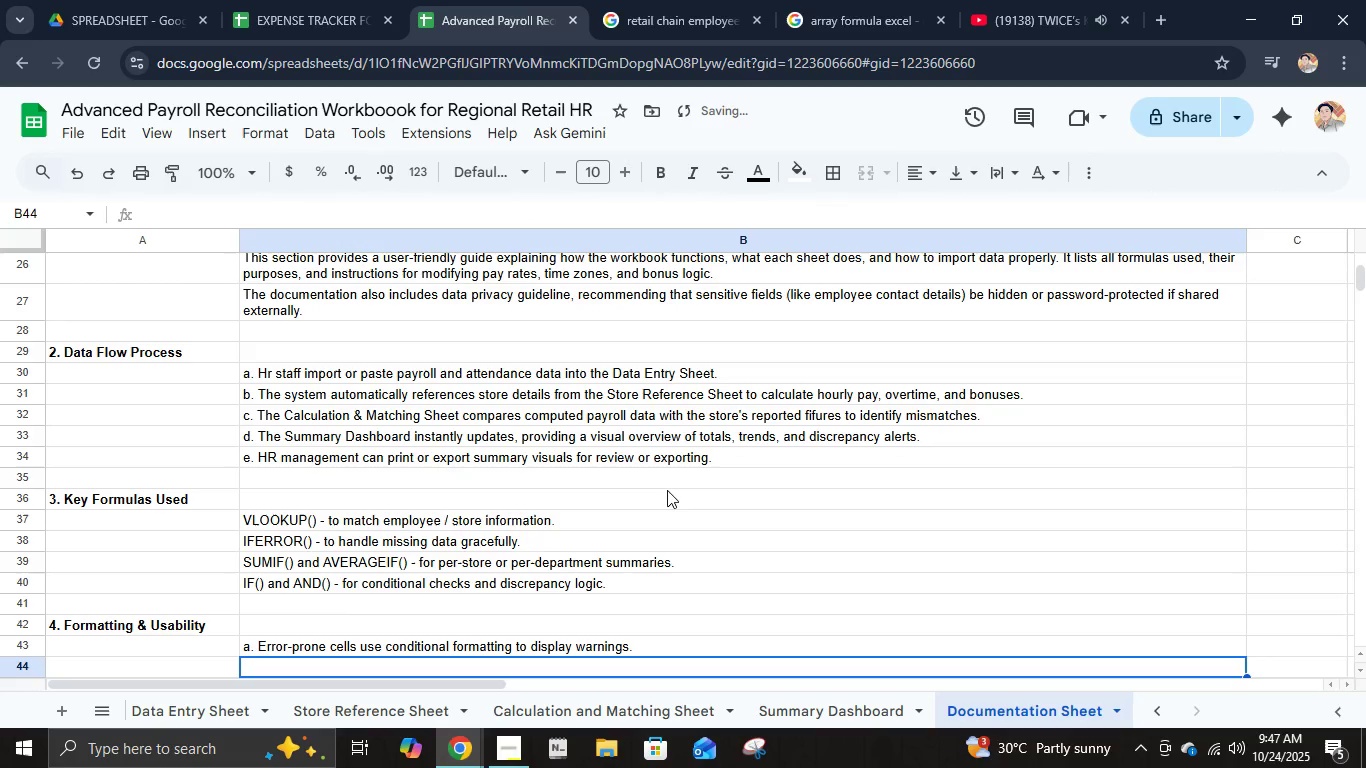 
type(Drow)
key(Backspace)
type(pdowns ensure conc)
key(Backspace)
type(sistent category inut.)
 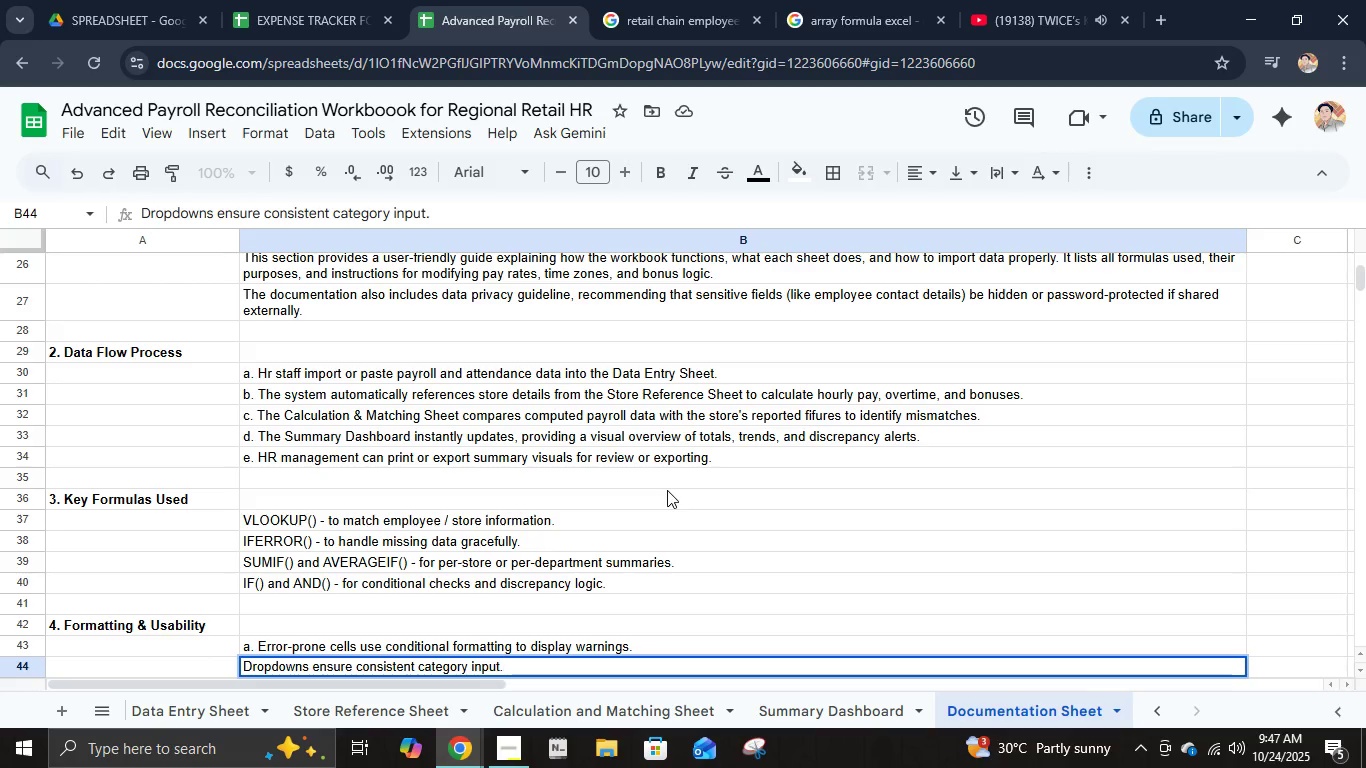 
key(Enter)
 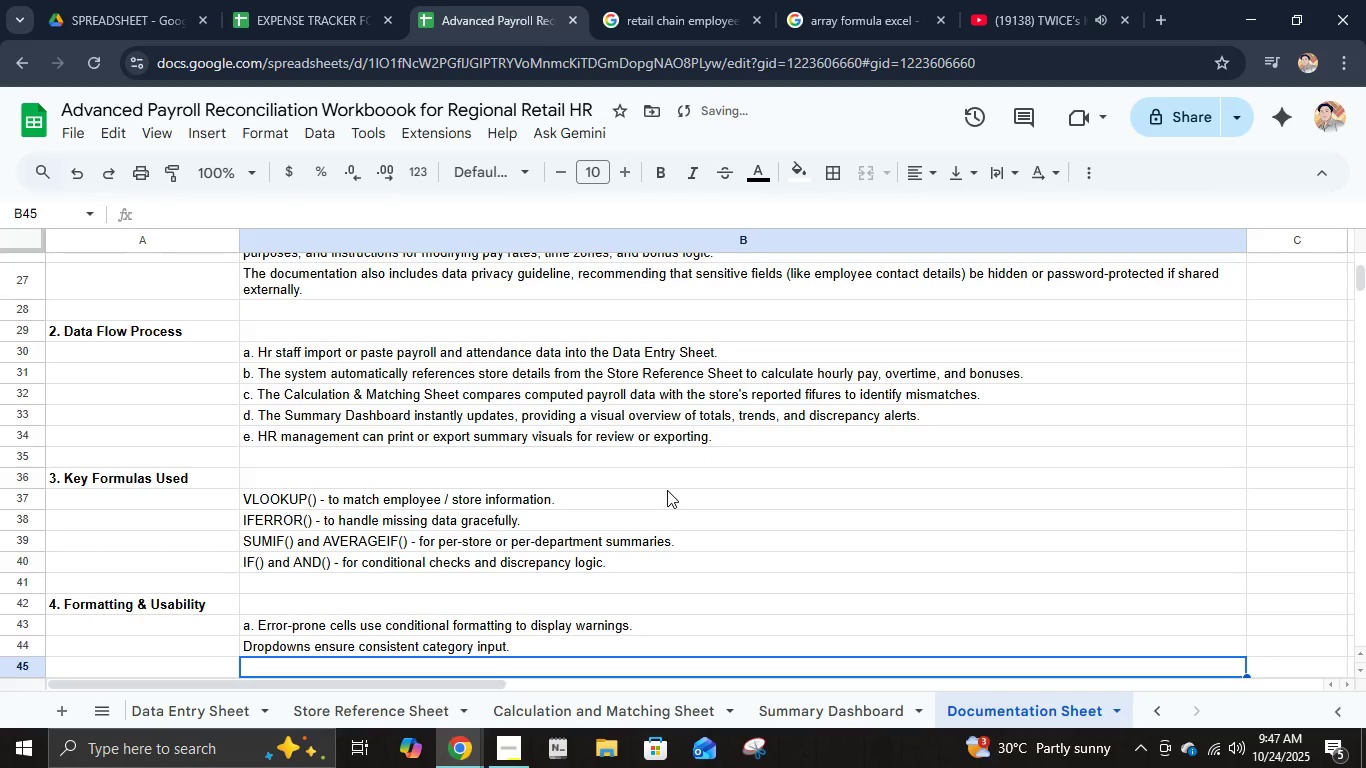 
hold_key(key=ShiftLeft, duration=0.35)
 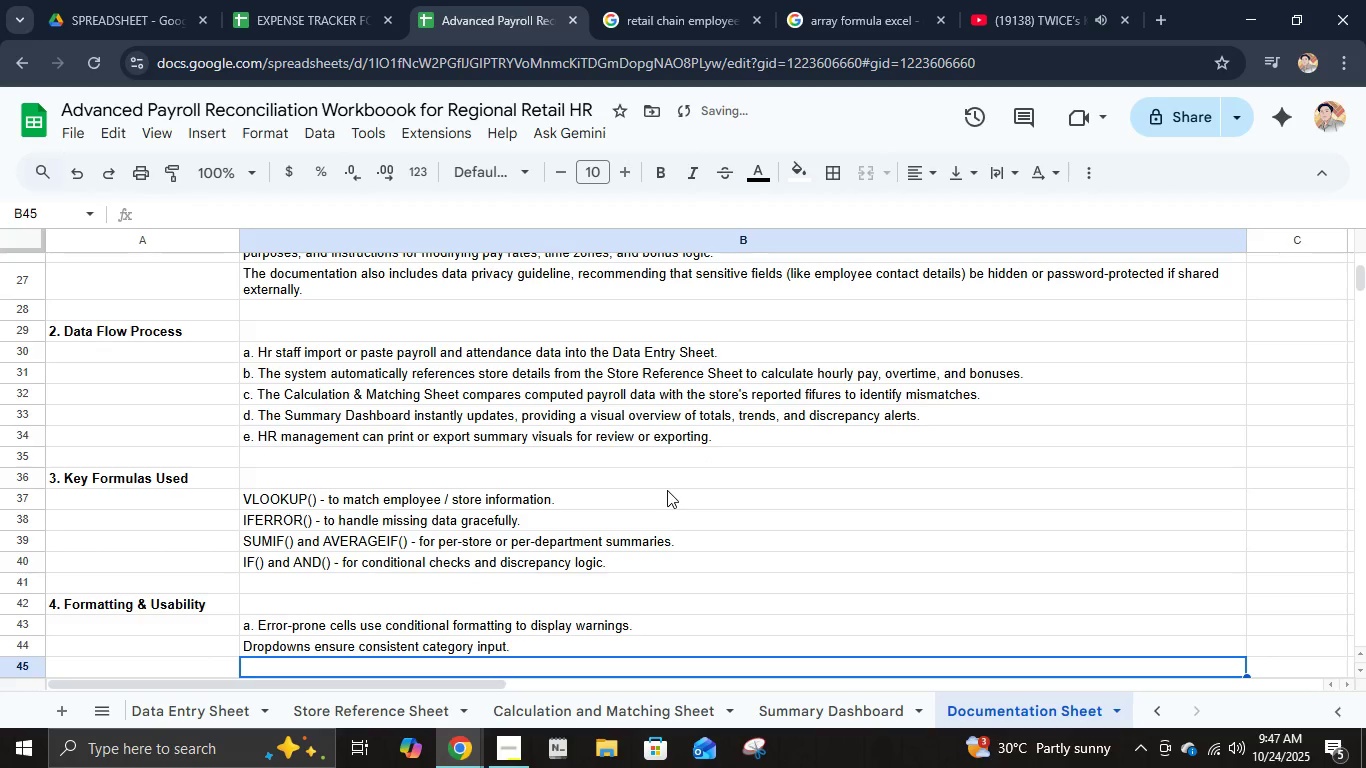 
key(ArrowUp)
 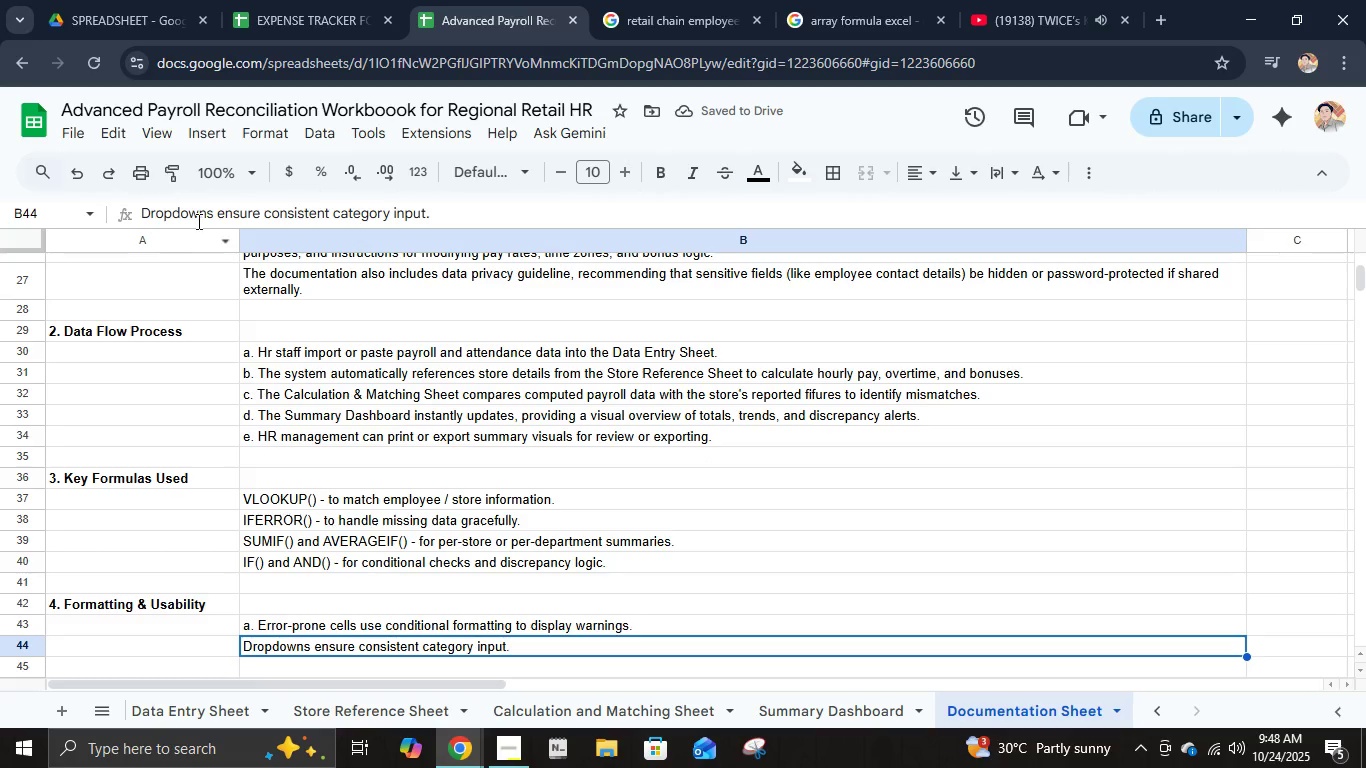 
left_click([140, 217])
 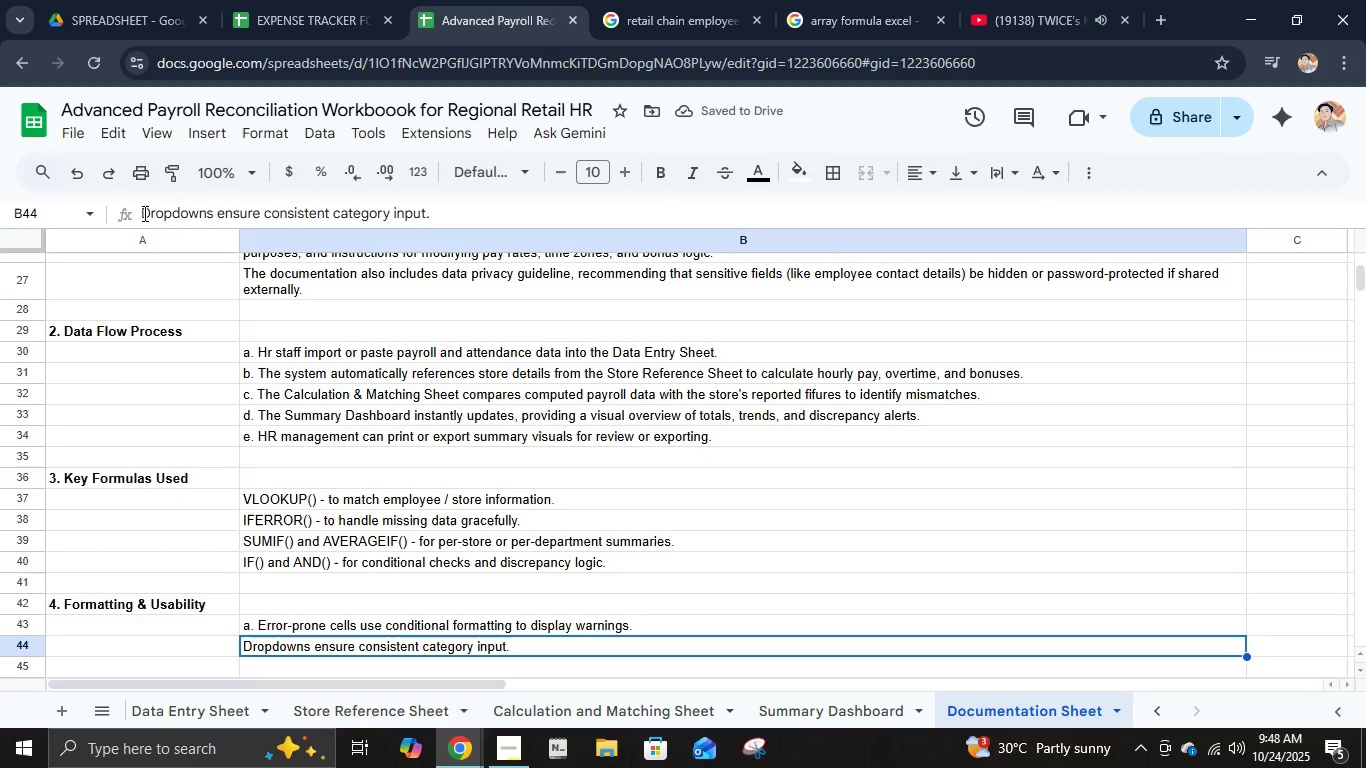 
left_click([143, 213])
 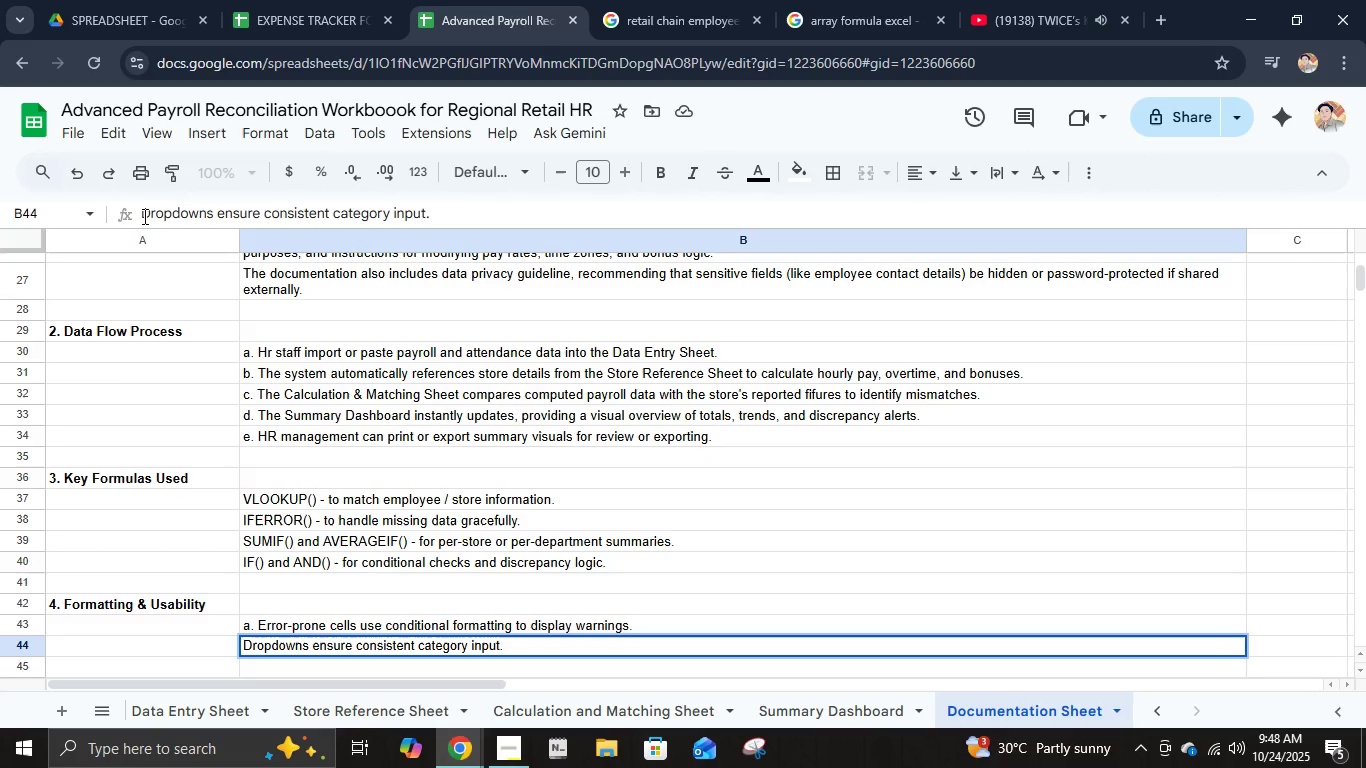 
key(B)
 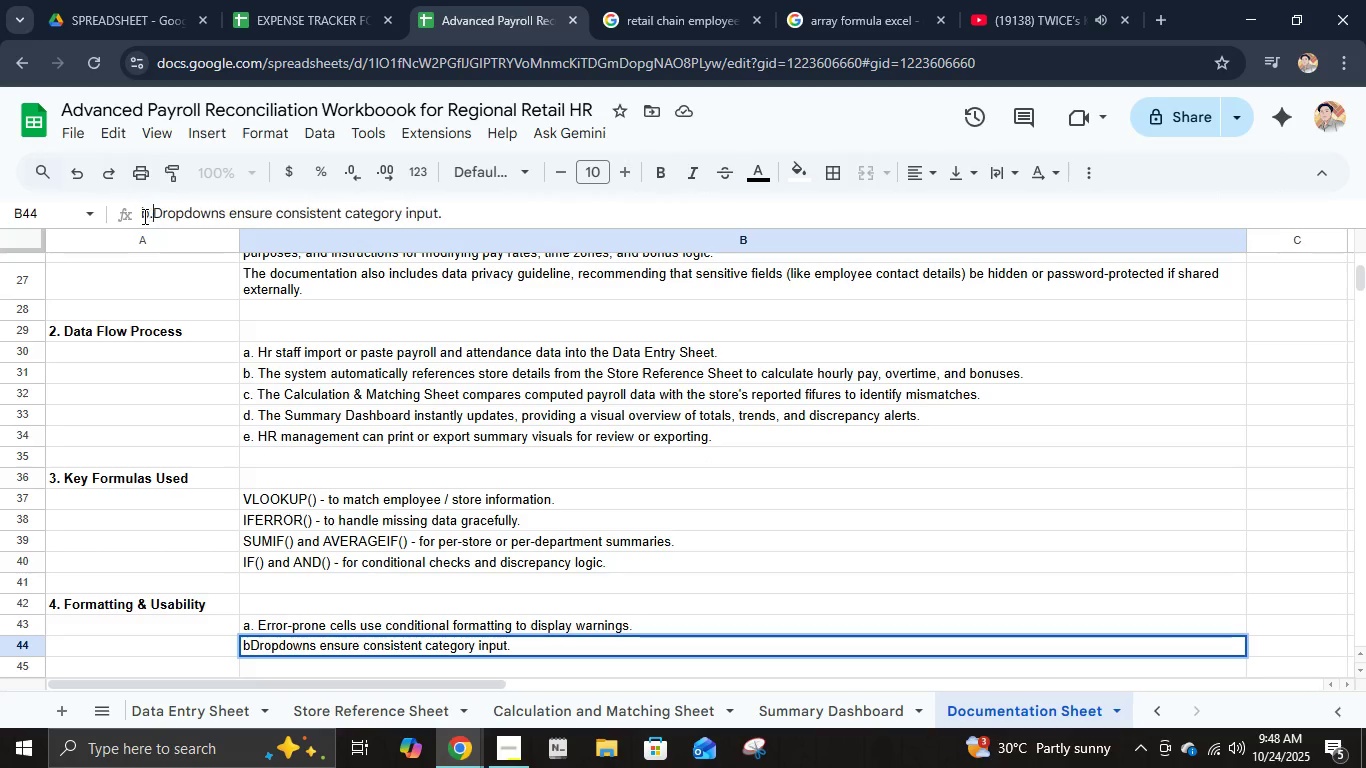 
key(Period)
 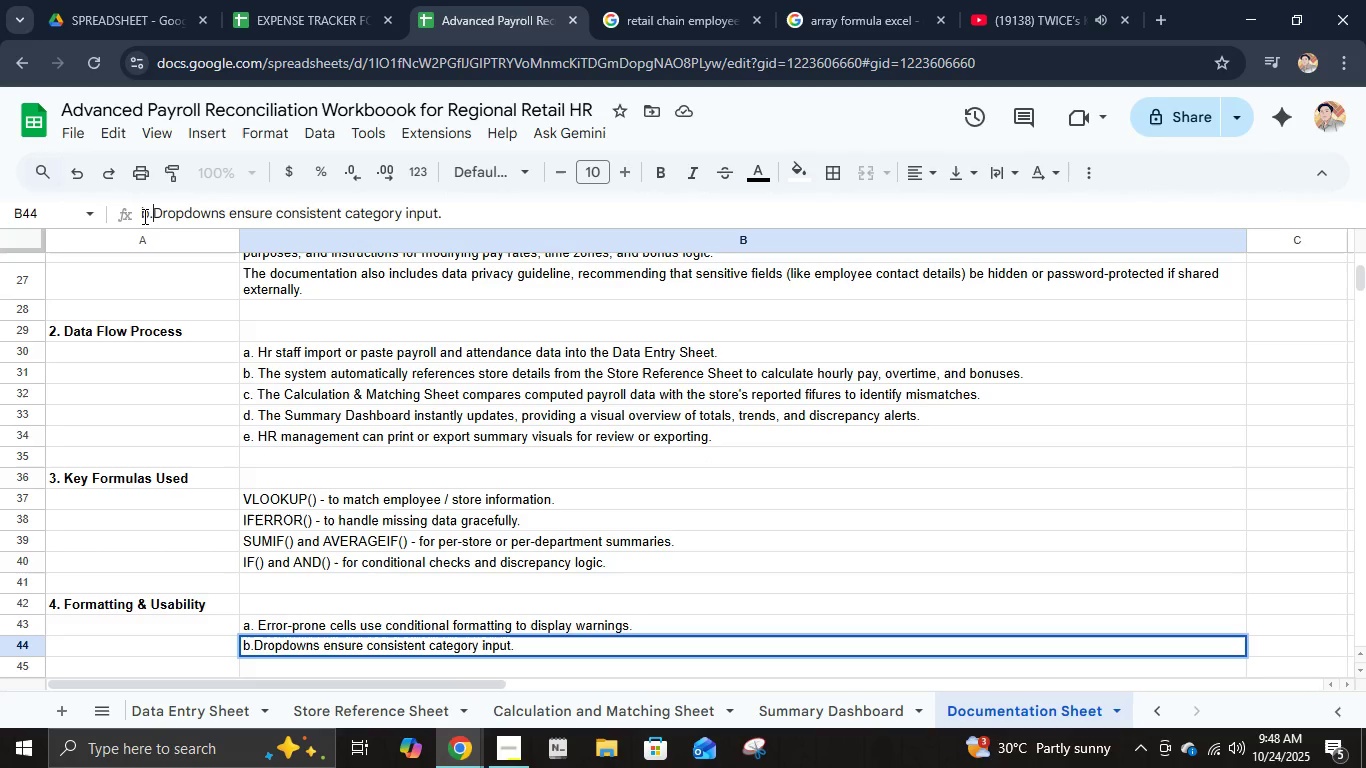 
key(Enter)
 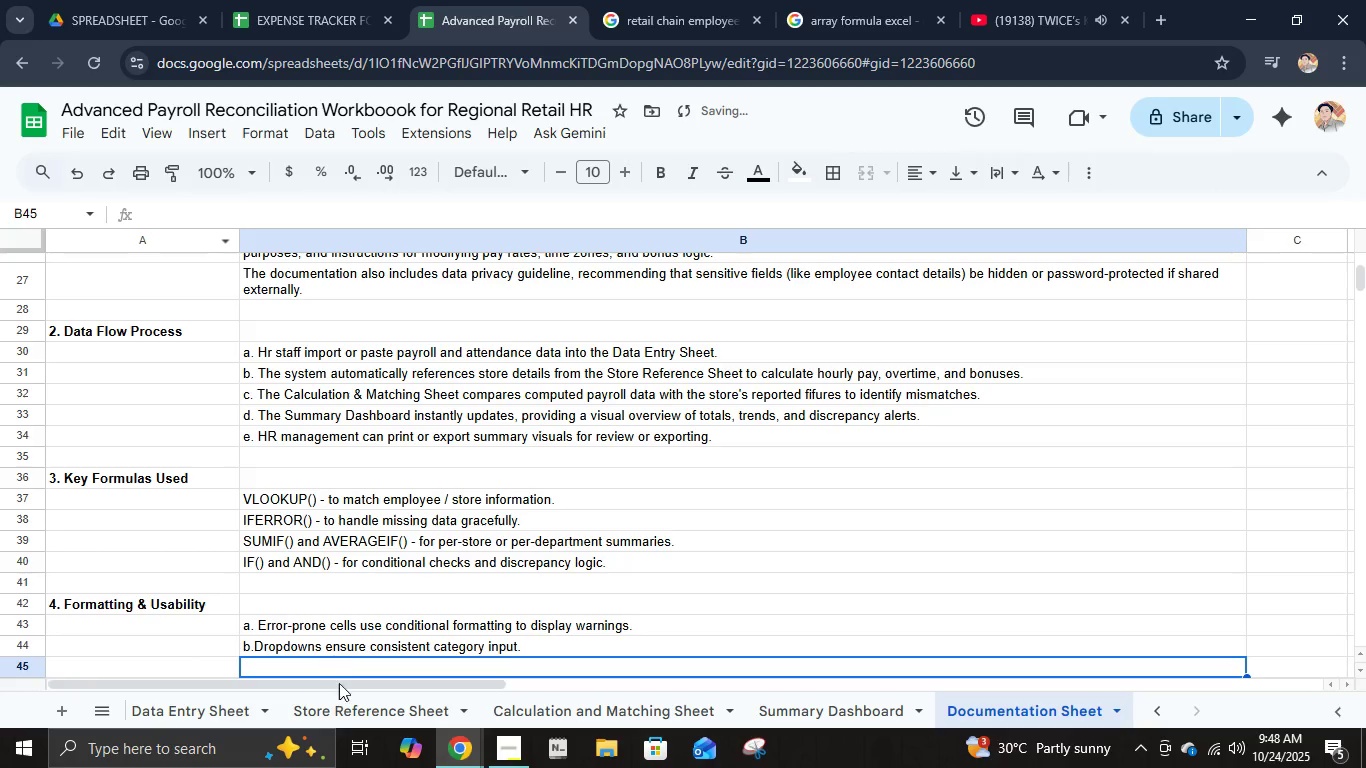 
left_click([334, 656])
 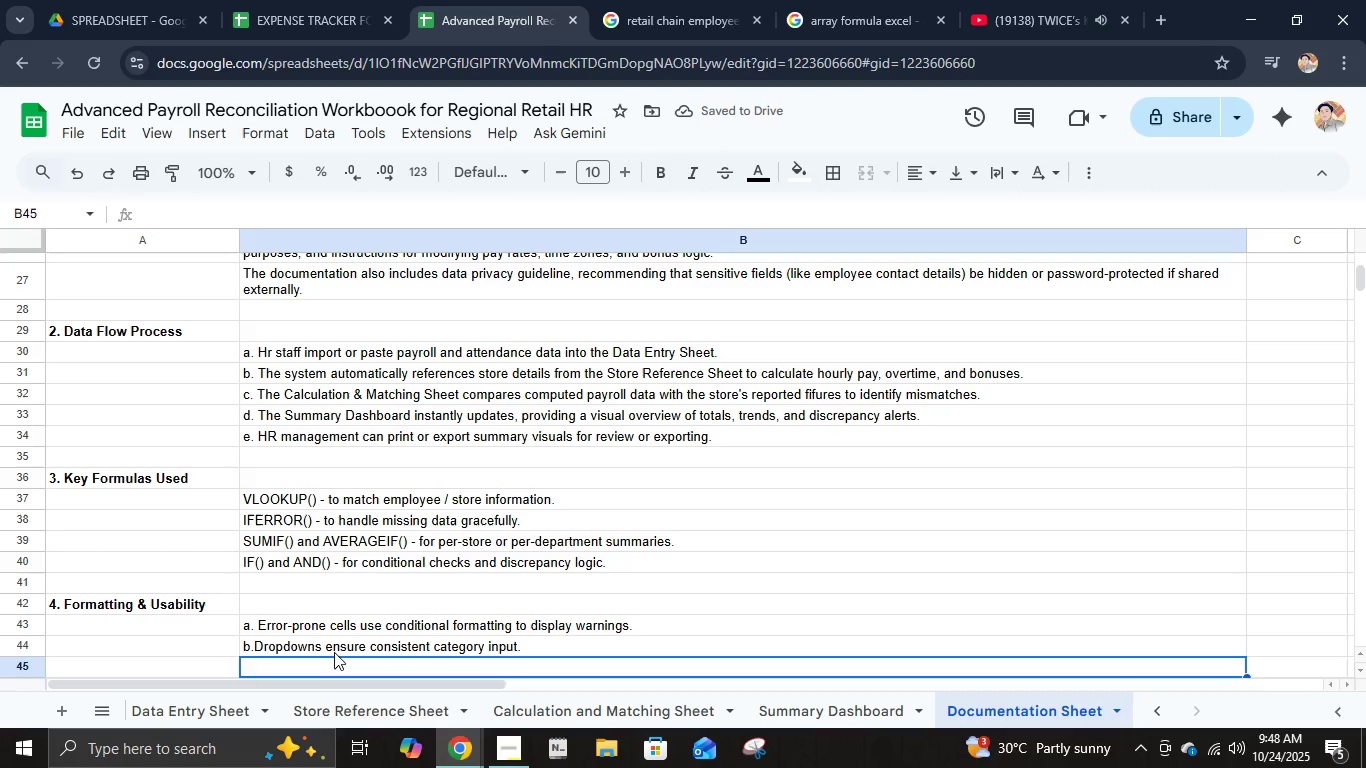 
left_click([334, 652])
 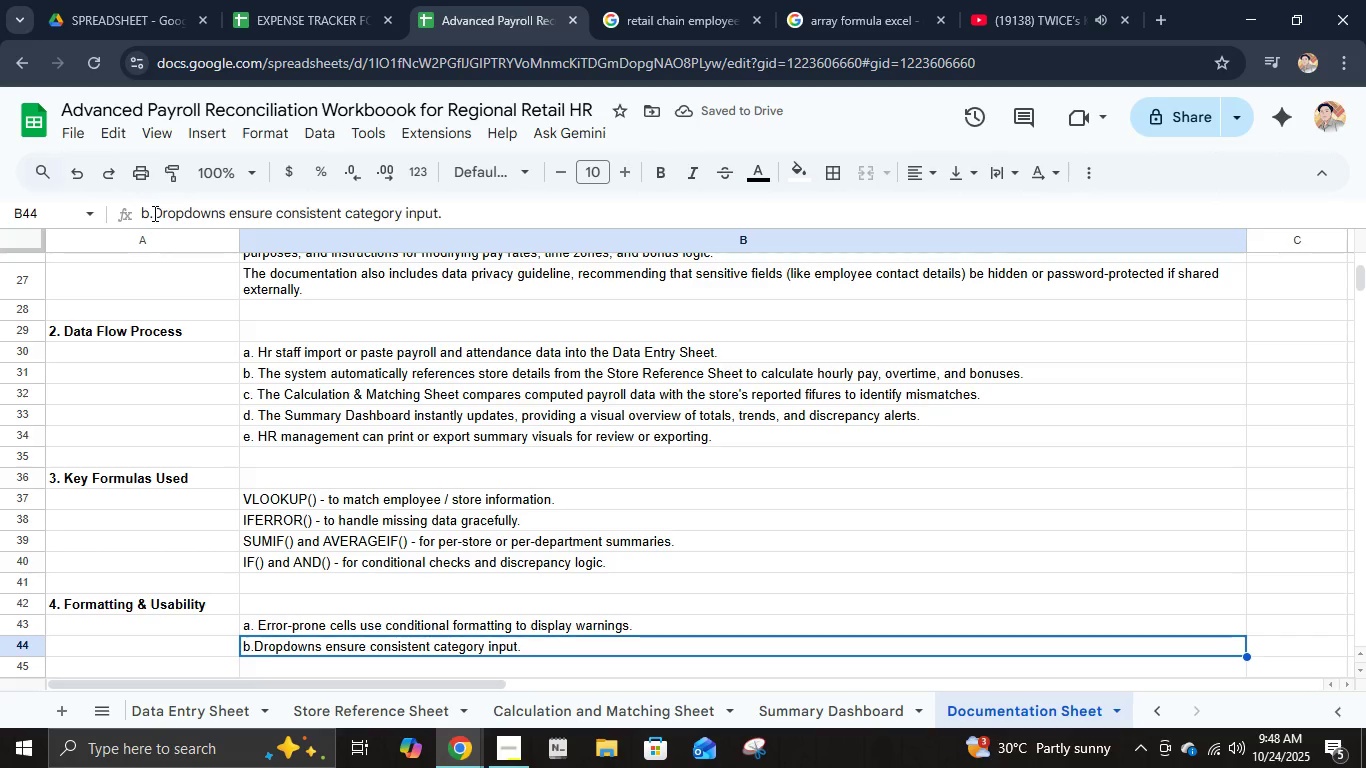 
key(Space)
 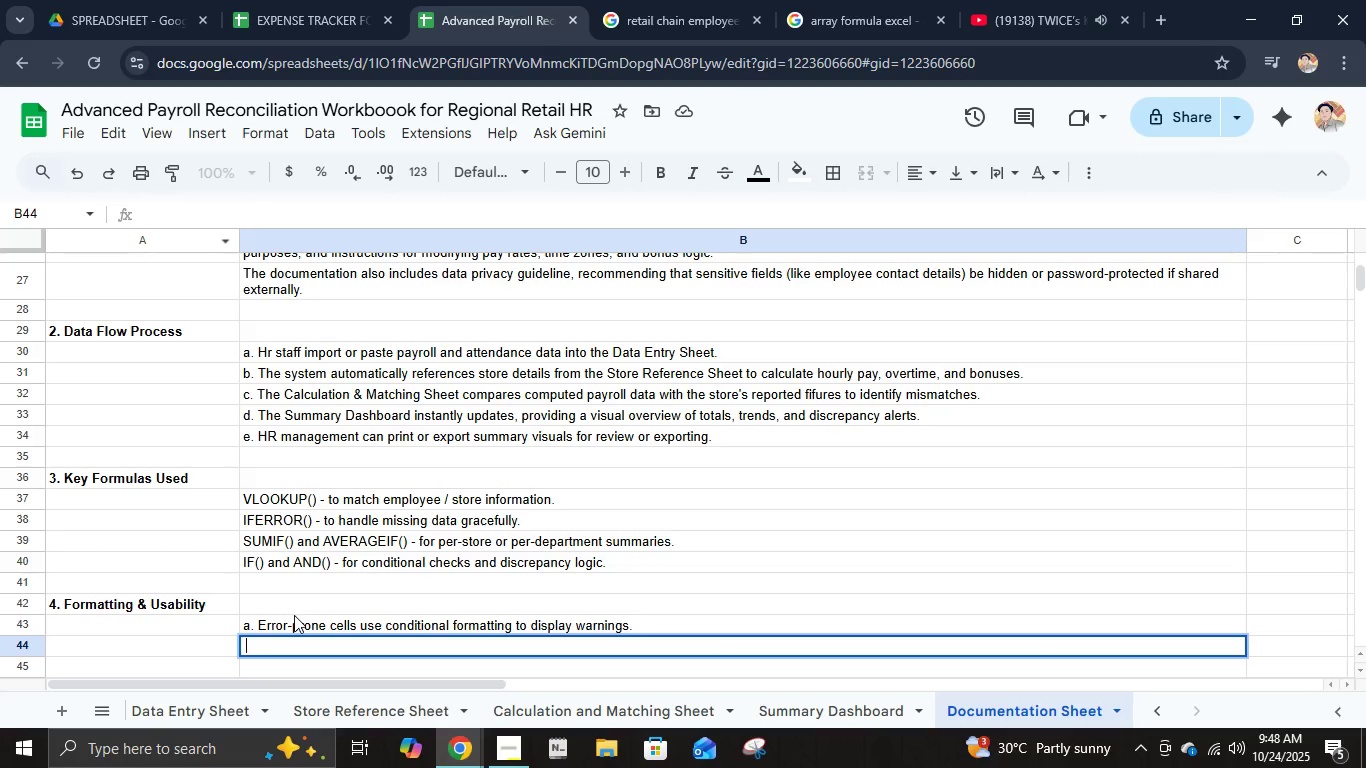 
key(Control+Z)
 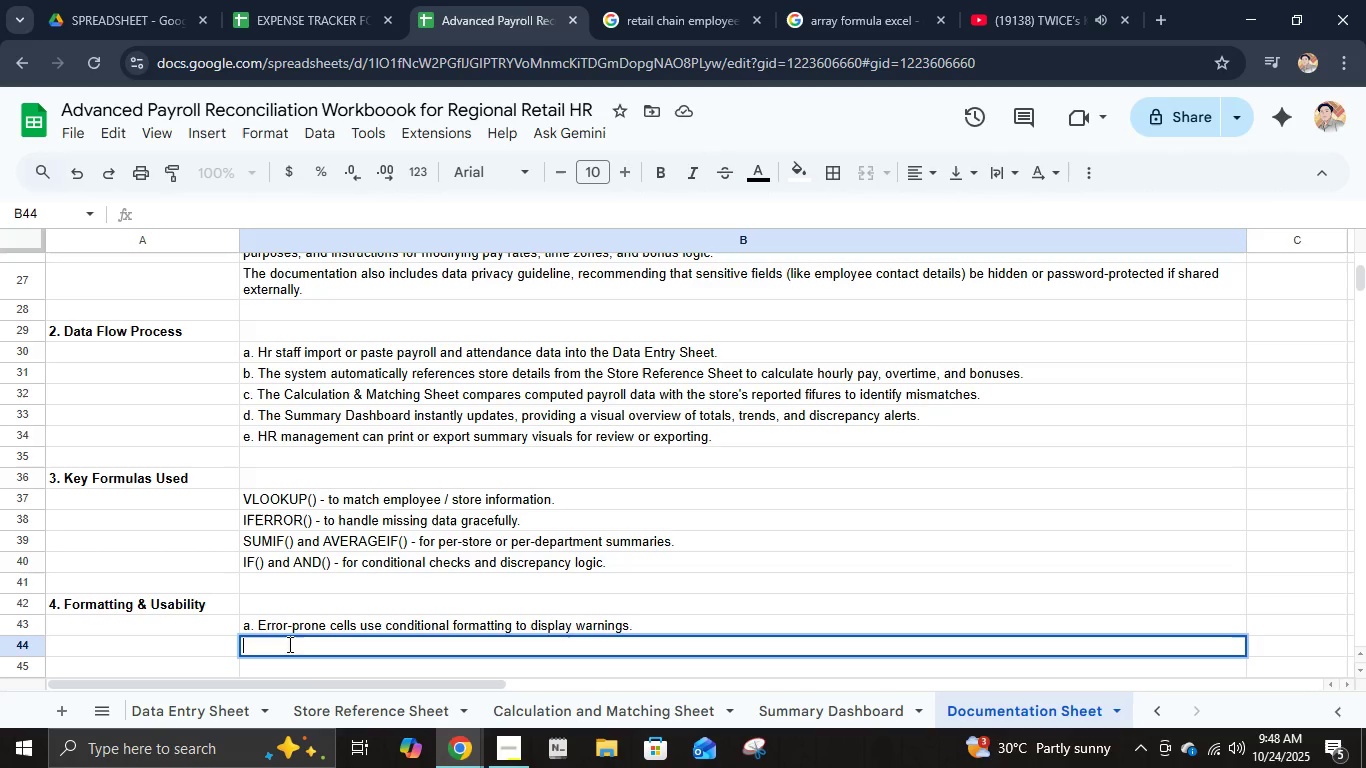 
double_click([291, 628])
 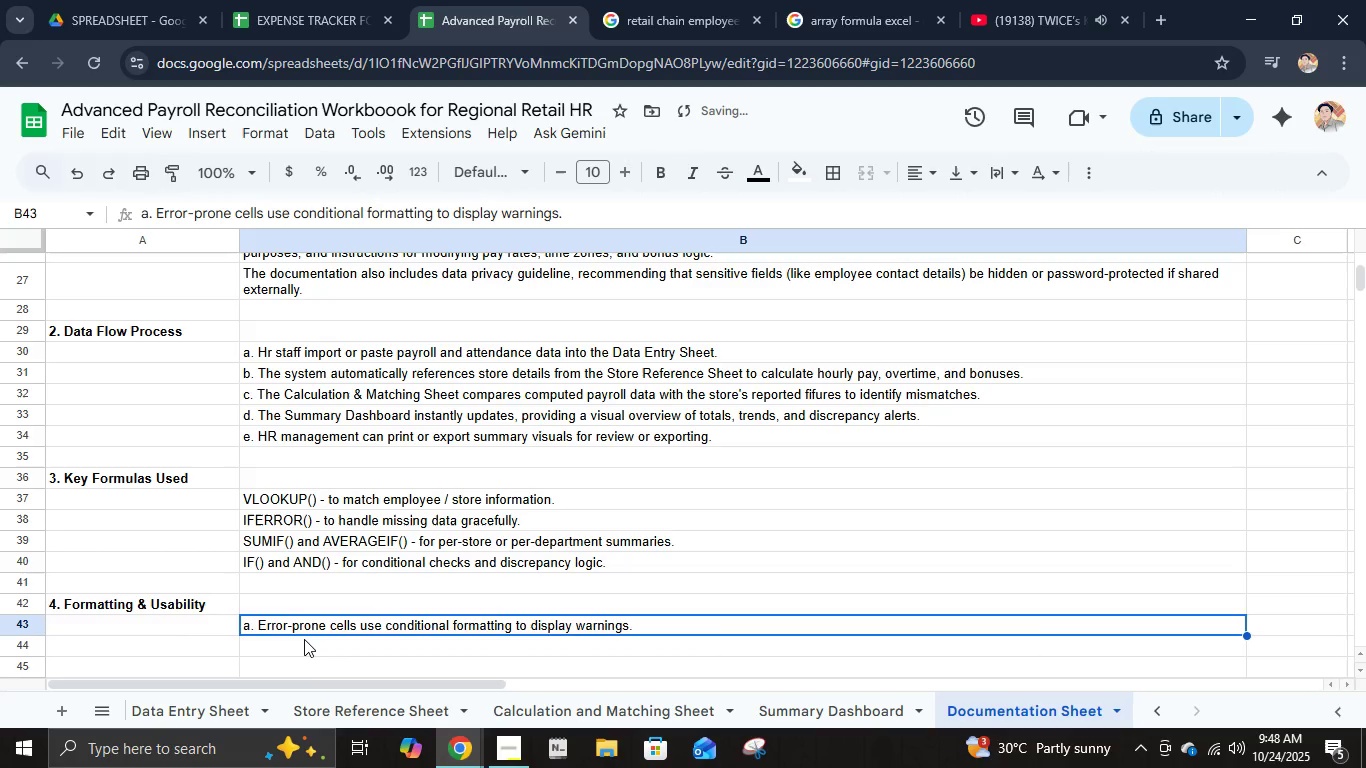 
hold_key(key=ControlLeft, duration=0.37)
 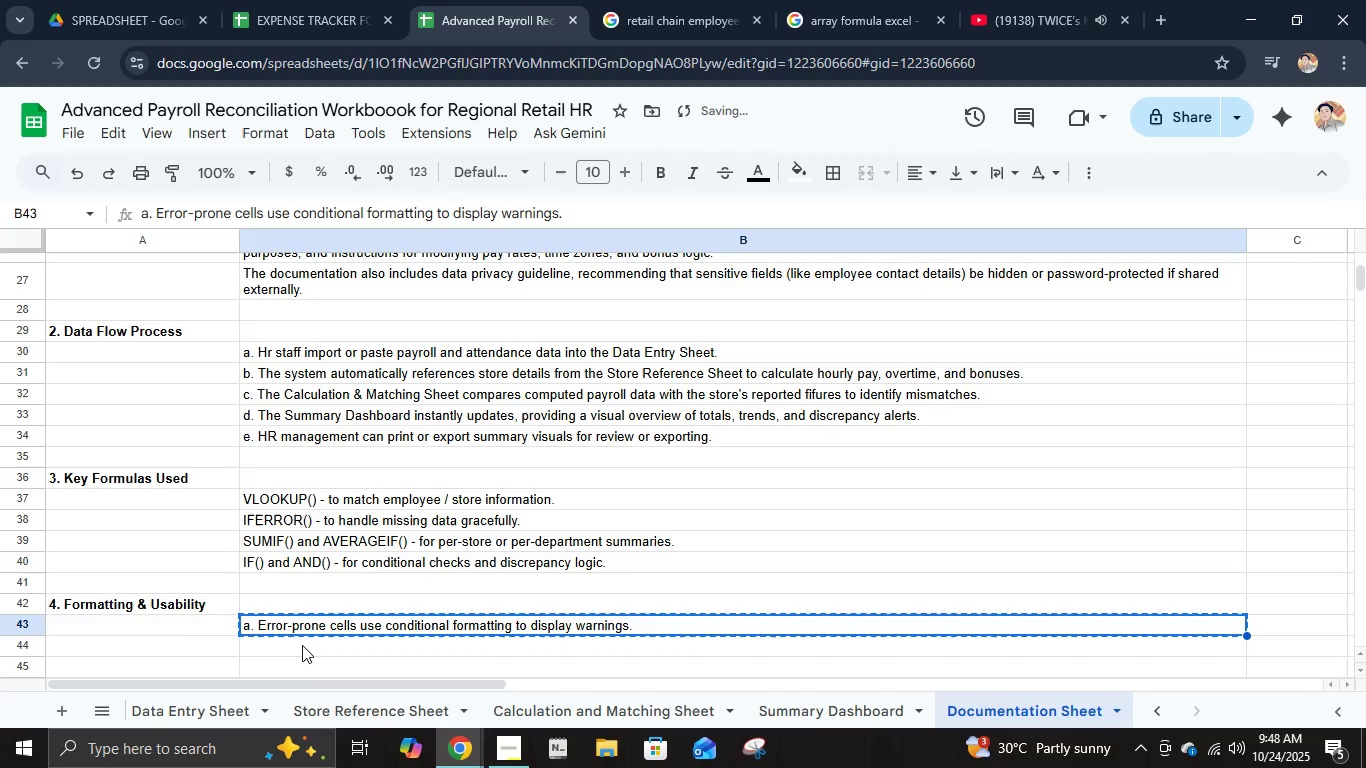 
key(X)
 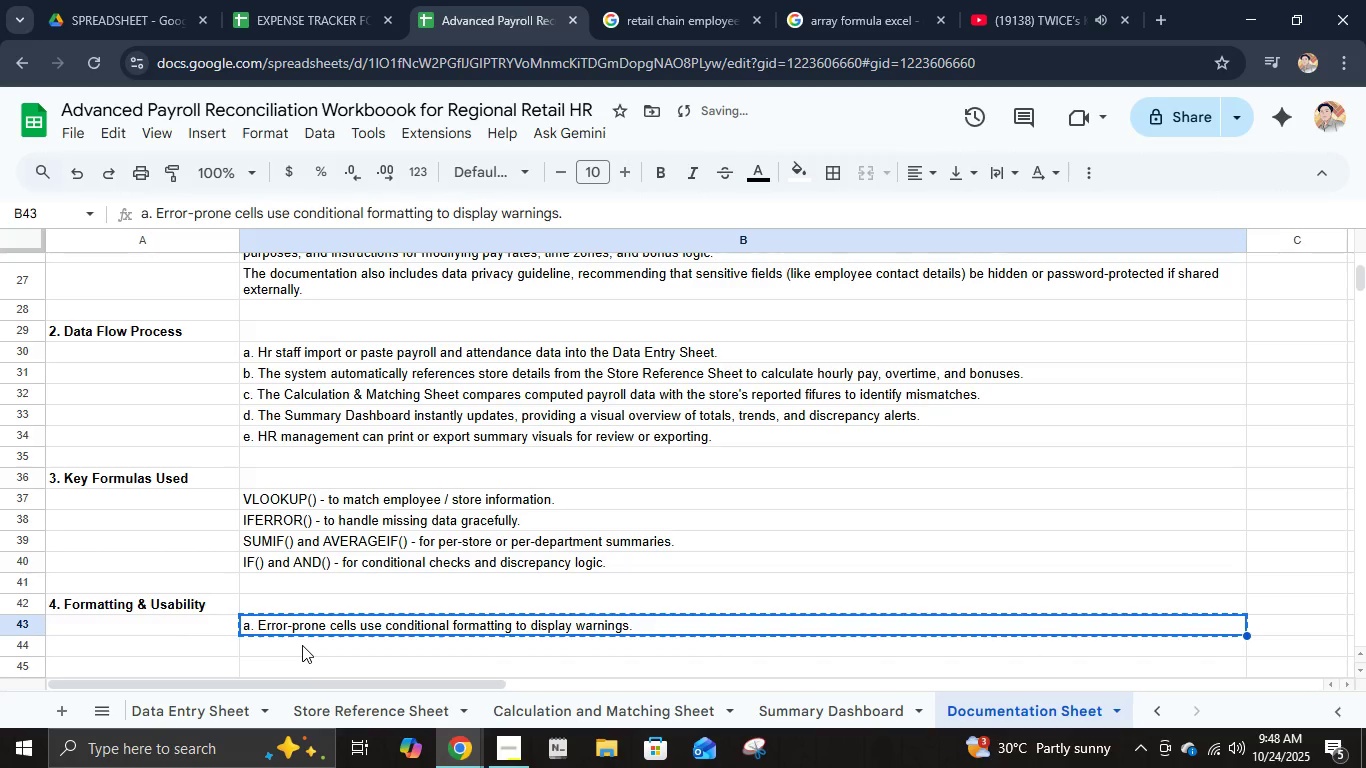 
key(Control+Z)
 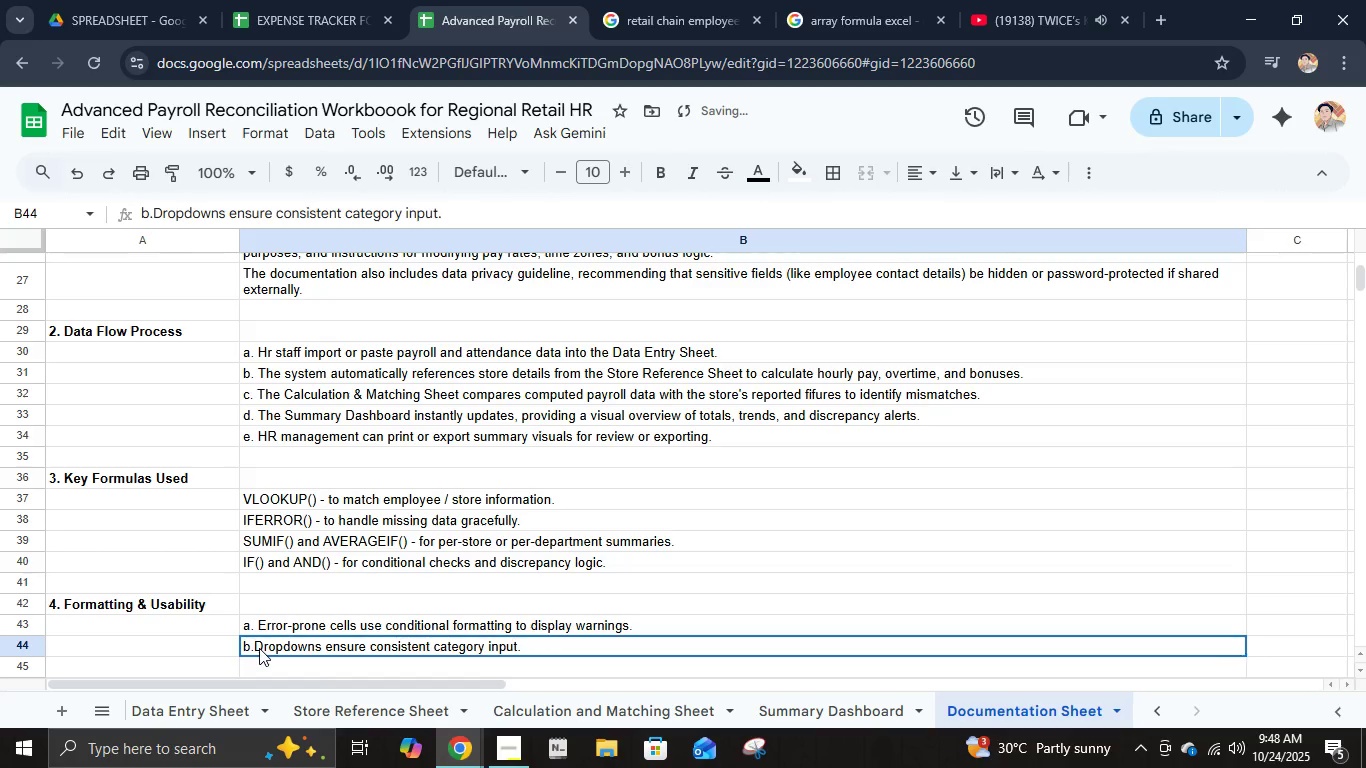 
double_click([259, 648])
 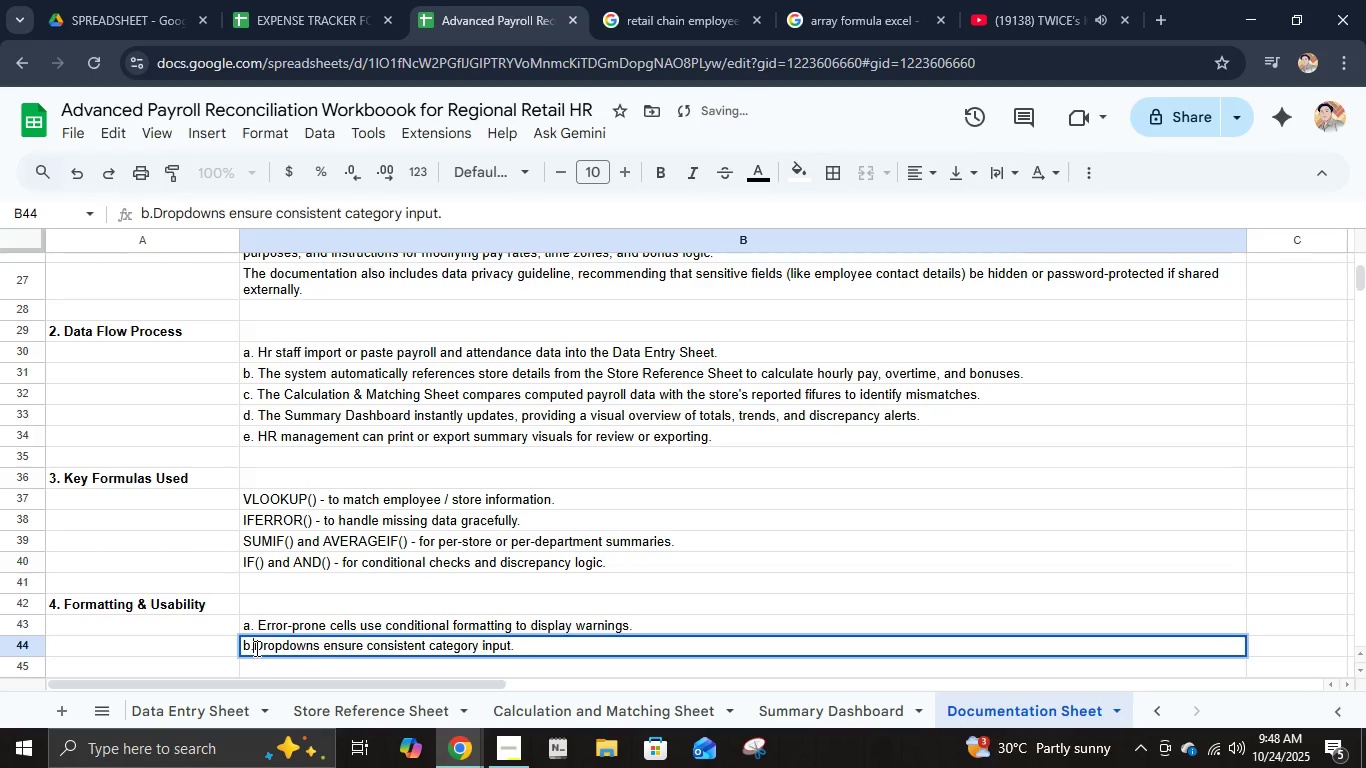 
left_click([255, 648])
 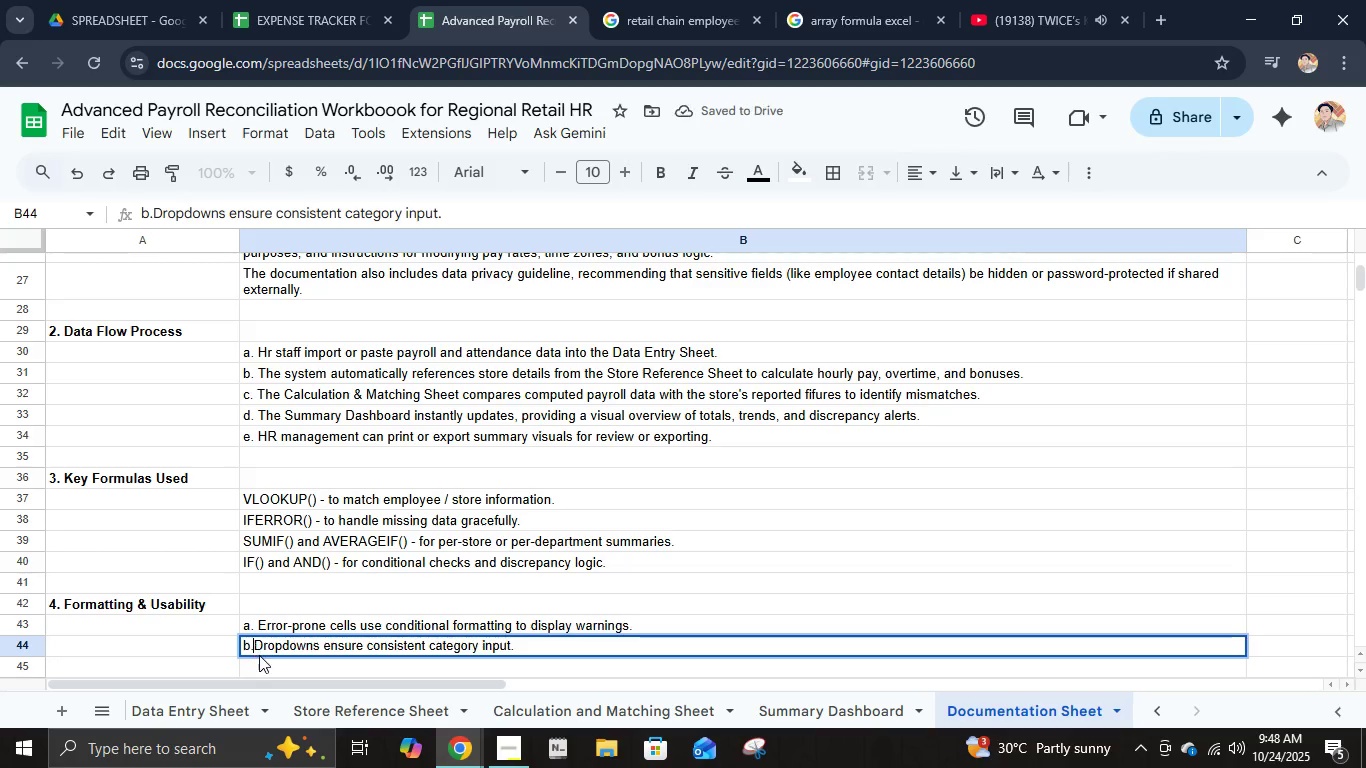 
key(Space)
 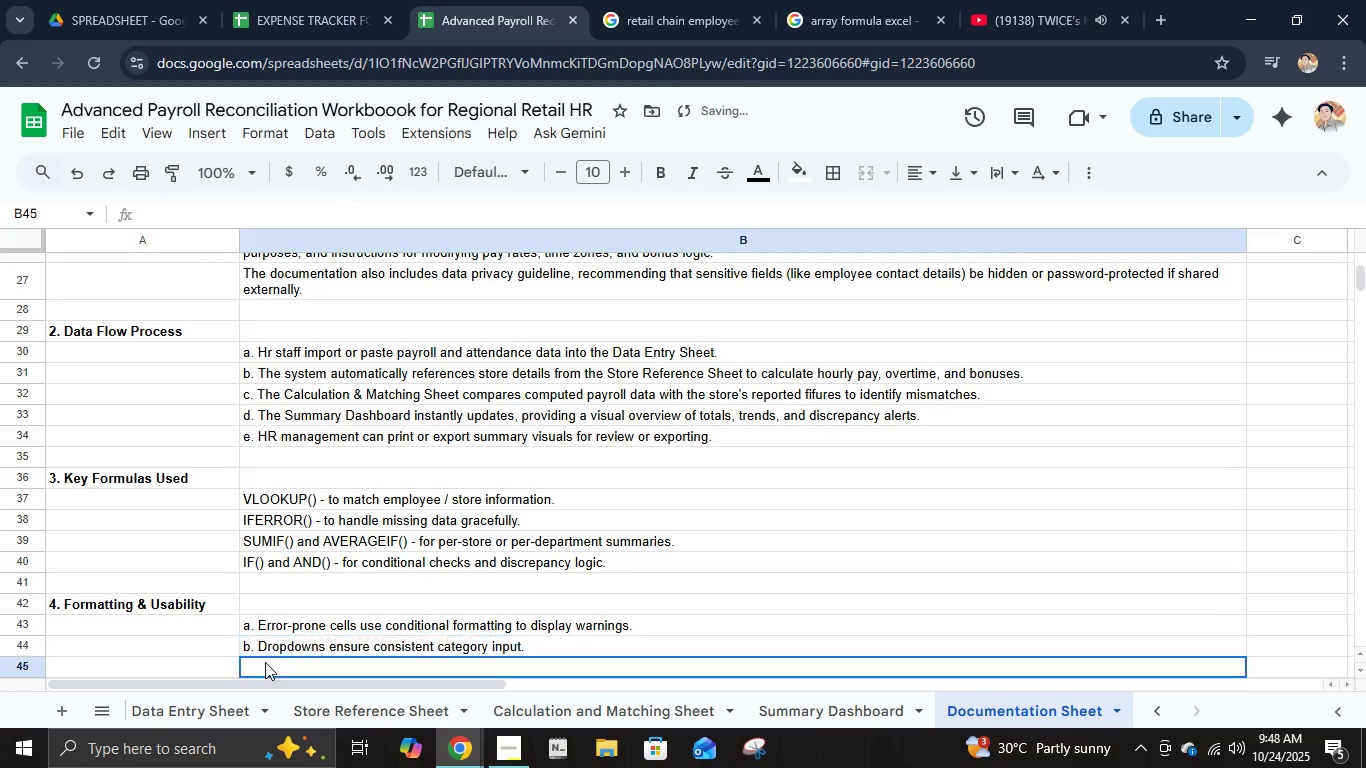 
left_click([265, 662])
 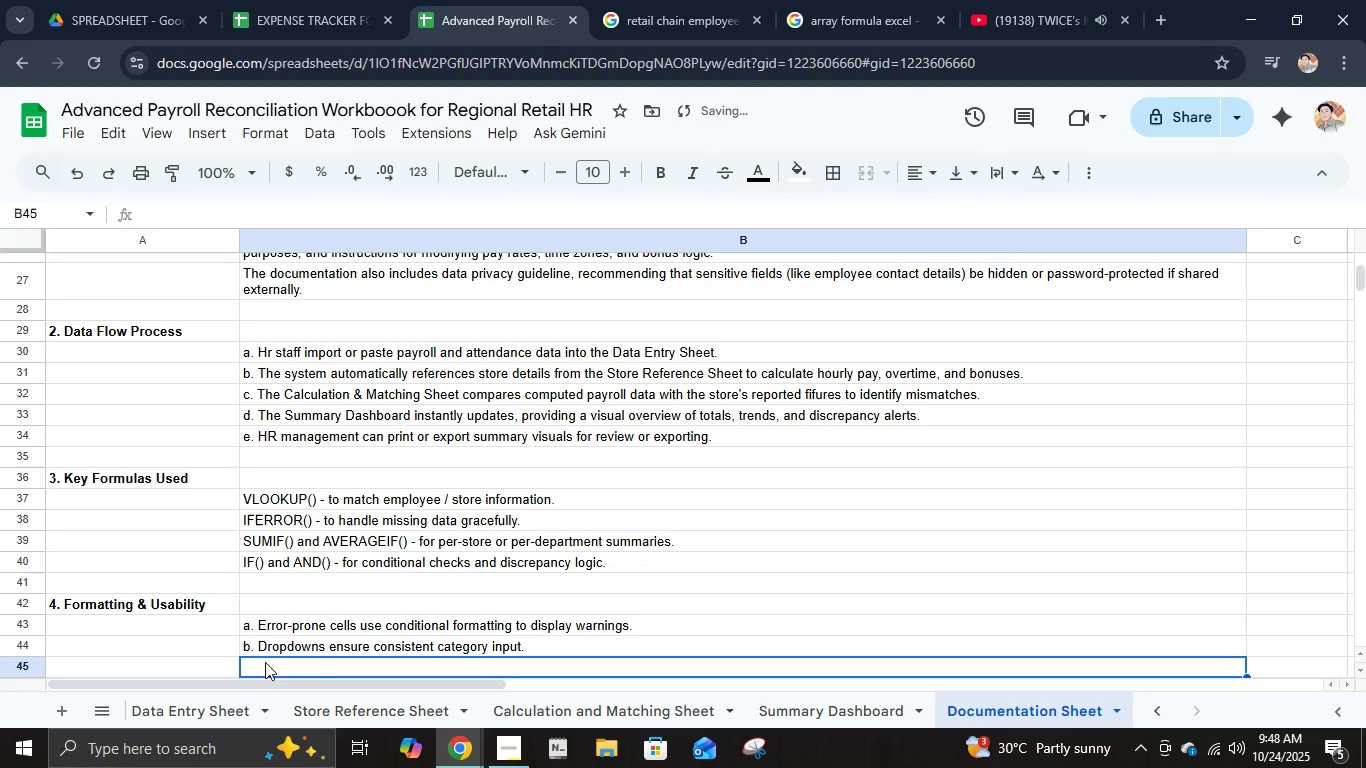 
type(c. Charts use compay)
key(Backspace)
type(n )
key(Backspace)
type(y branding colors for professional presentation.)
 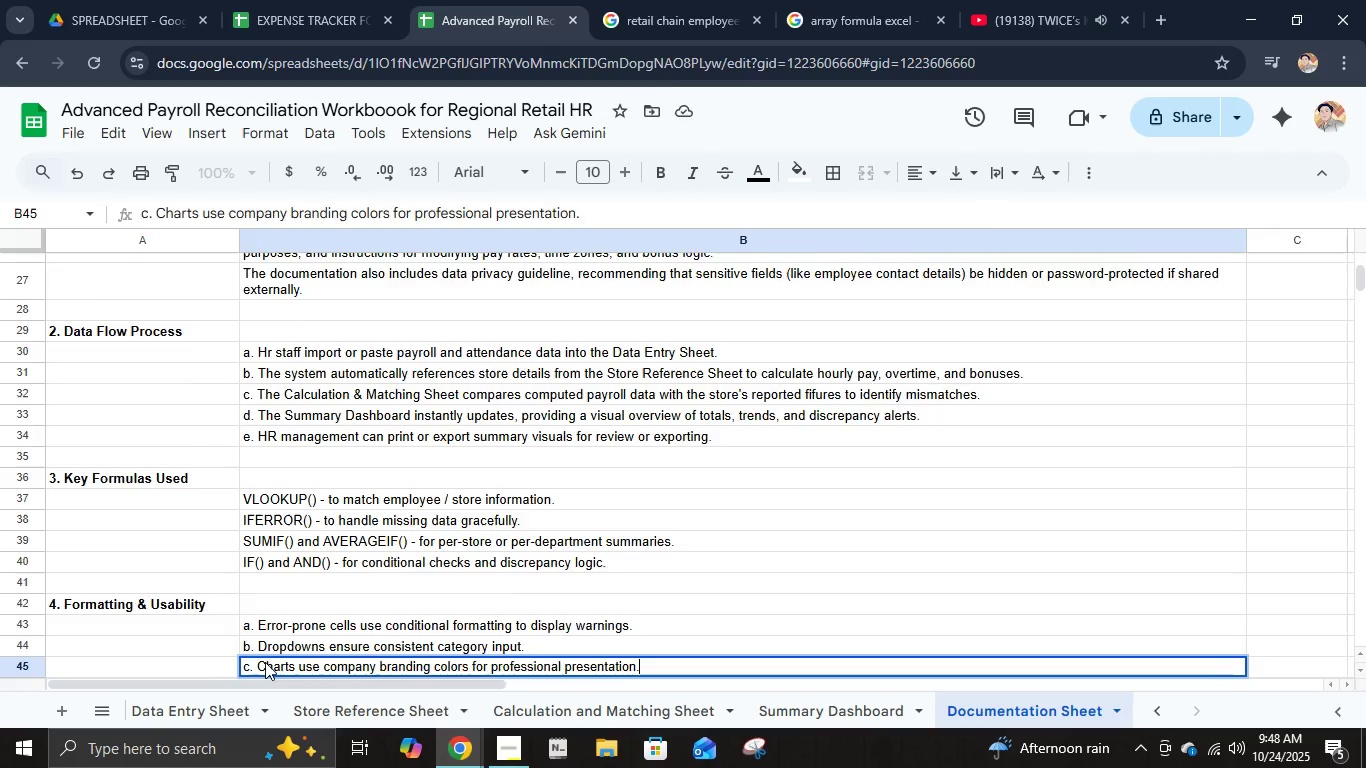 
 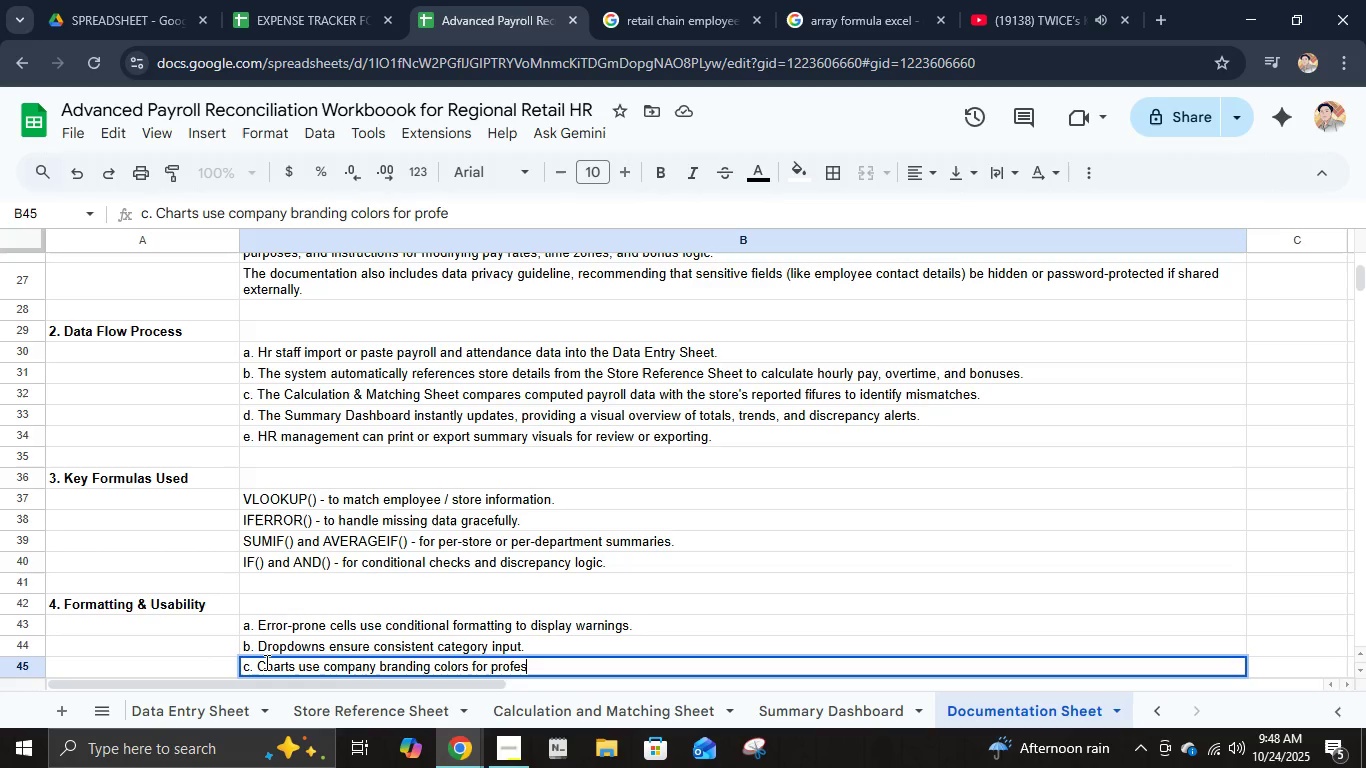 
key(Enter)
 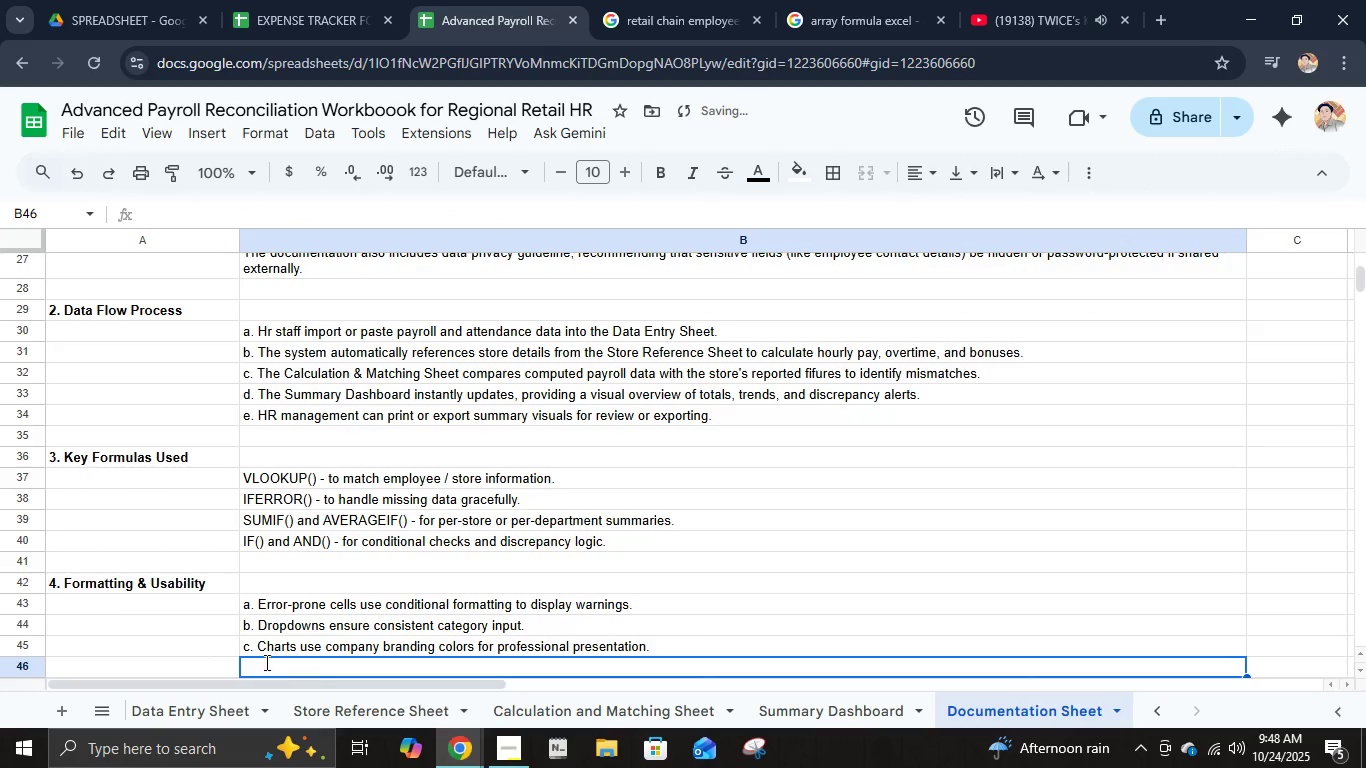 
type(d. Designed for up to 450 employee and 15 stores, enr)
key(Backspace)
type(sr)
key(Backspace)
type(uring performance optimization a)
key(Backspace)
type(wh)
key(Backspace)
type(ithin Google Sheet's limi)
key(Backspace)
key(Backspace)
key(Backspace)
key(Backspace)
key(Backspace)
key(Backspace)
type(s' limits.)
 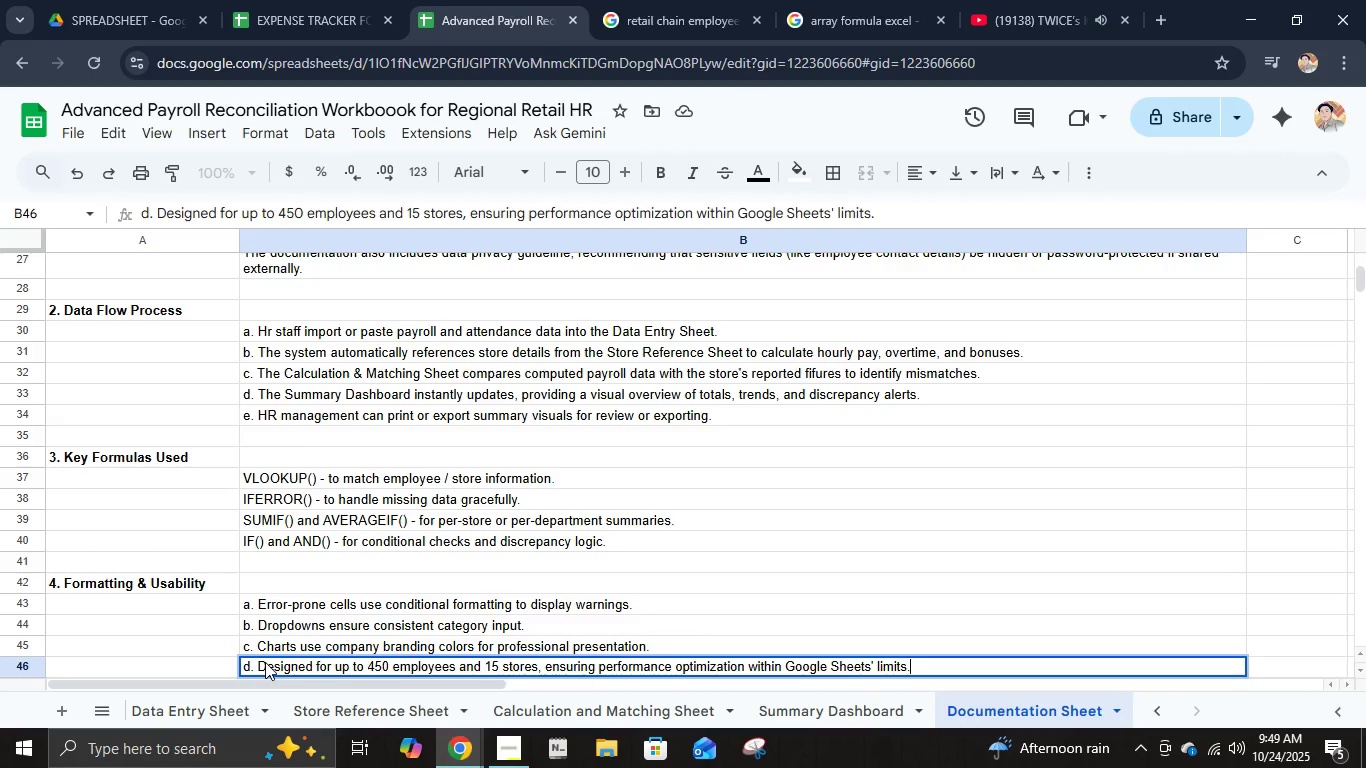 
 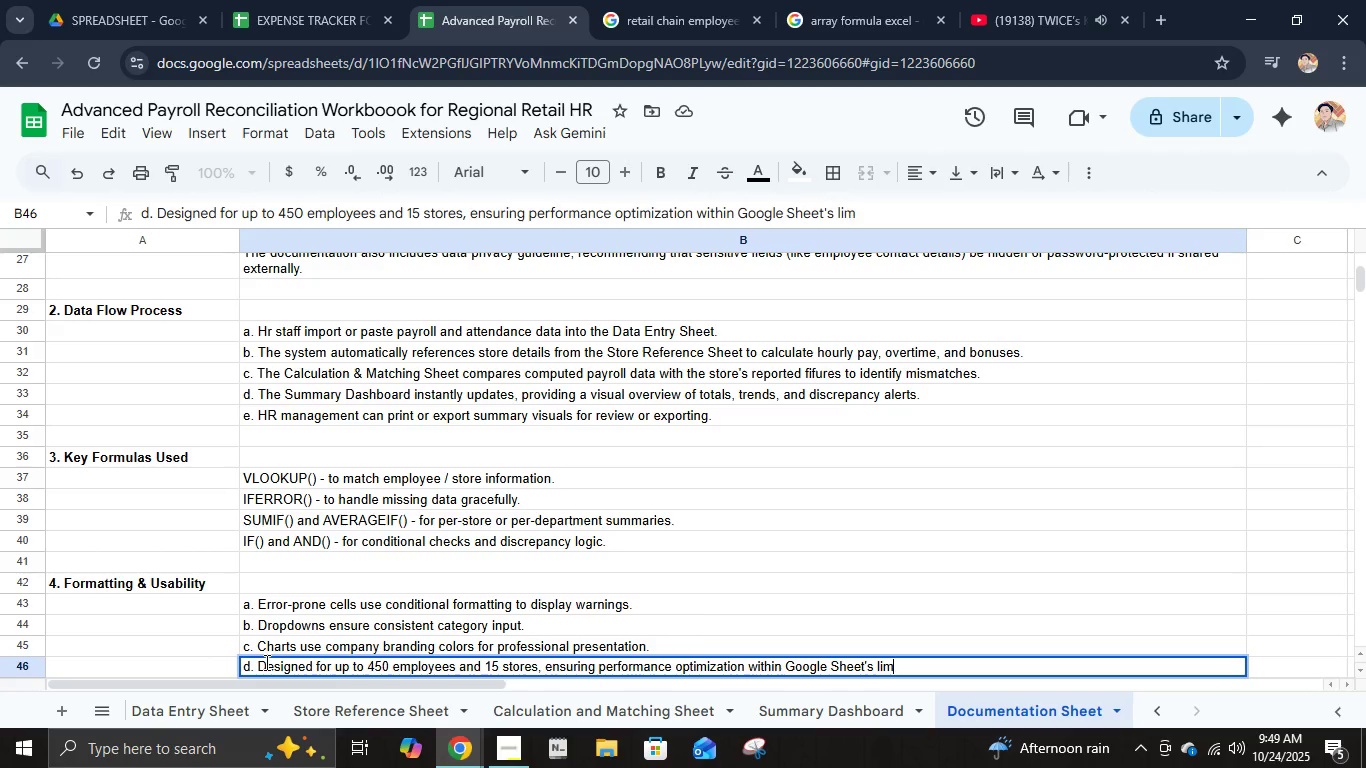 
key(Enter)
 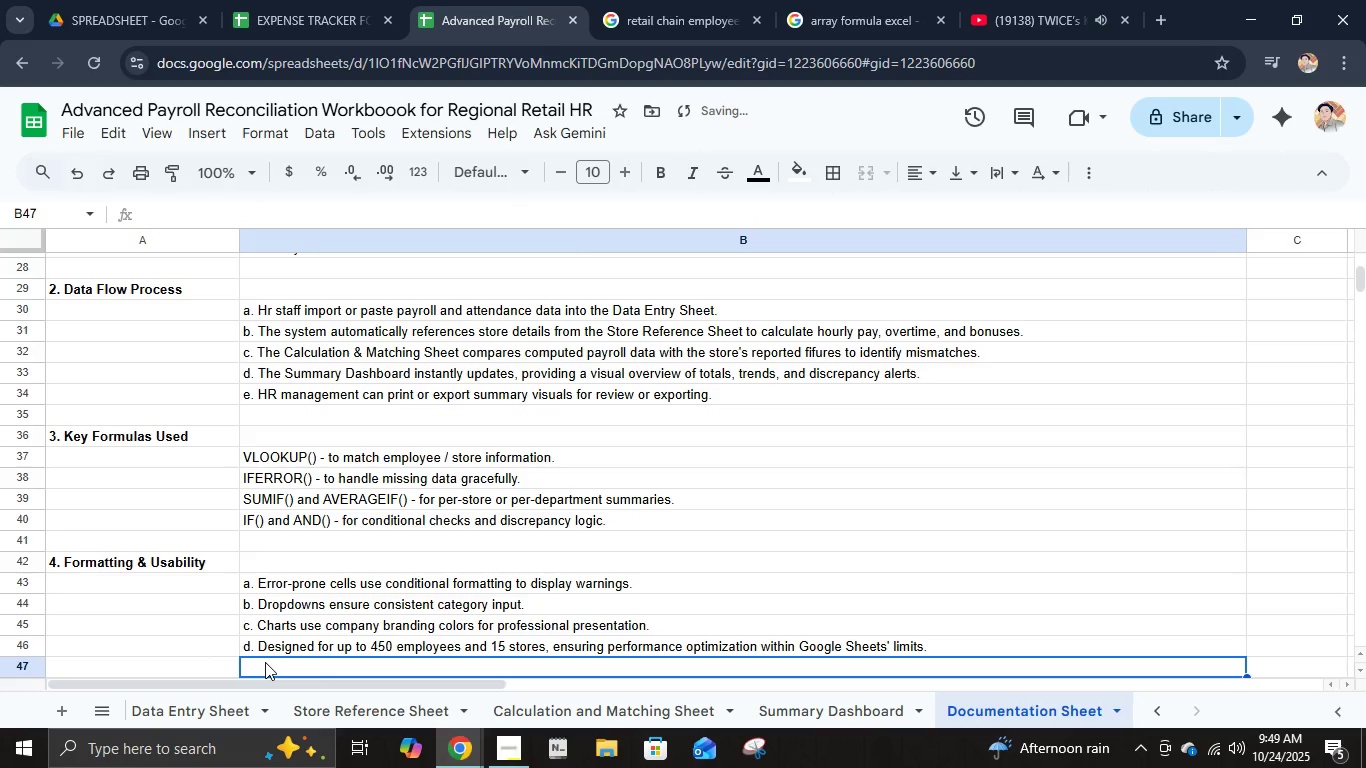 
key(ArrowDown)
 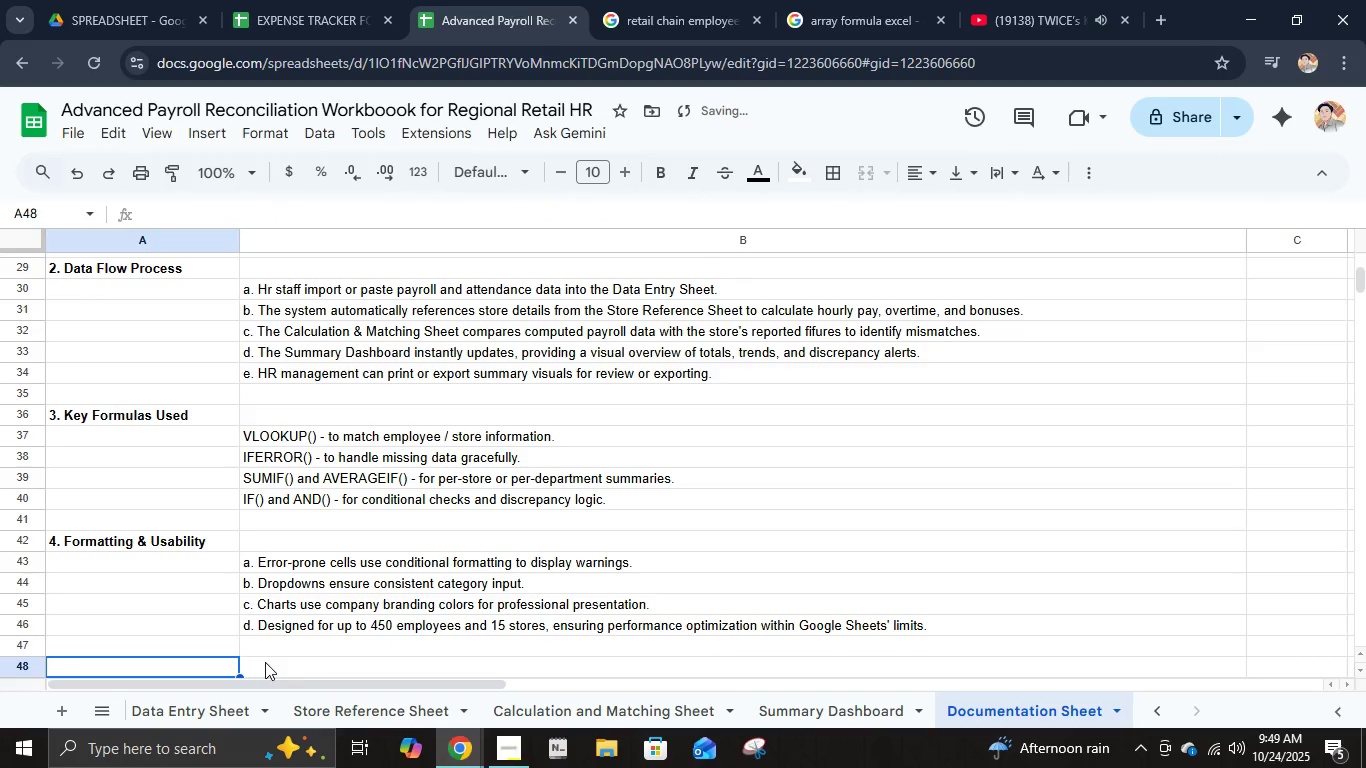 
key(ArrowLeft)
 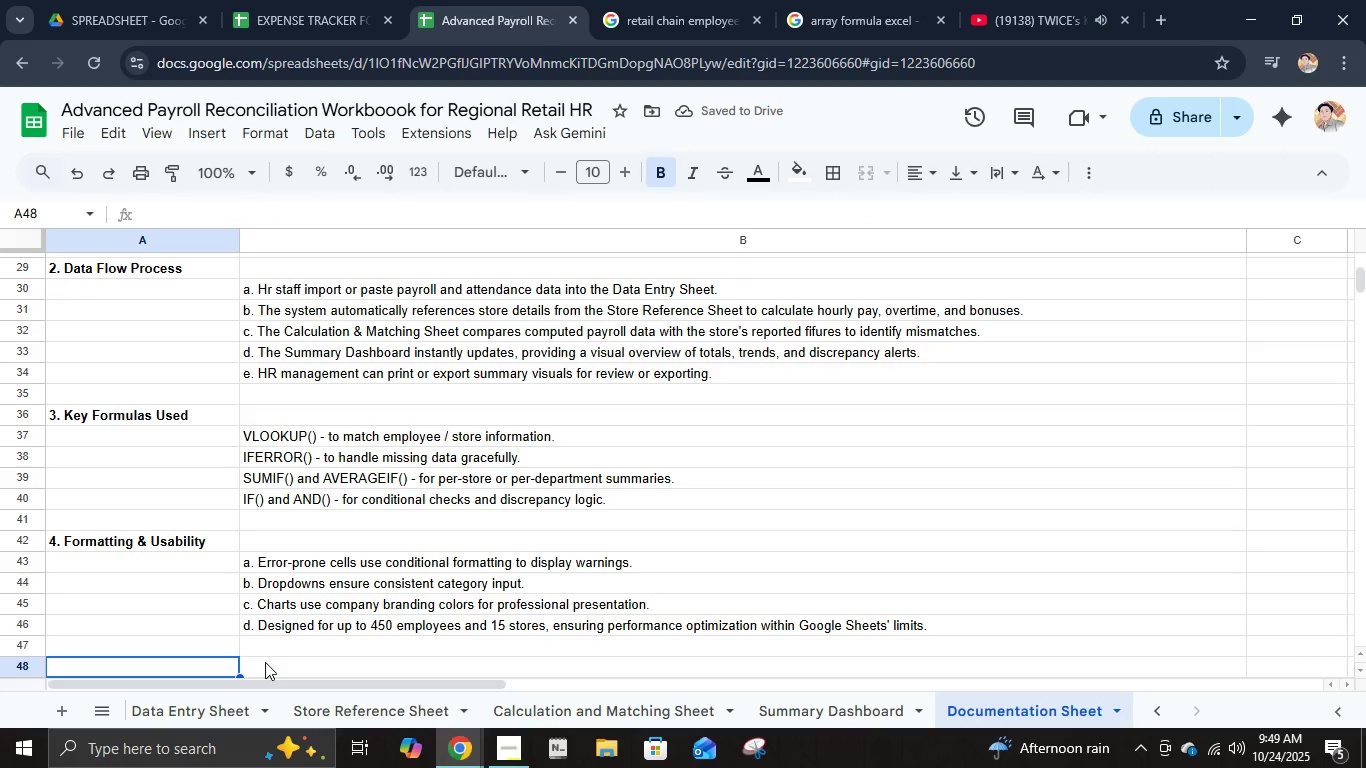 
key(5)
 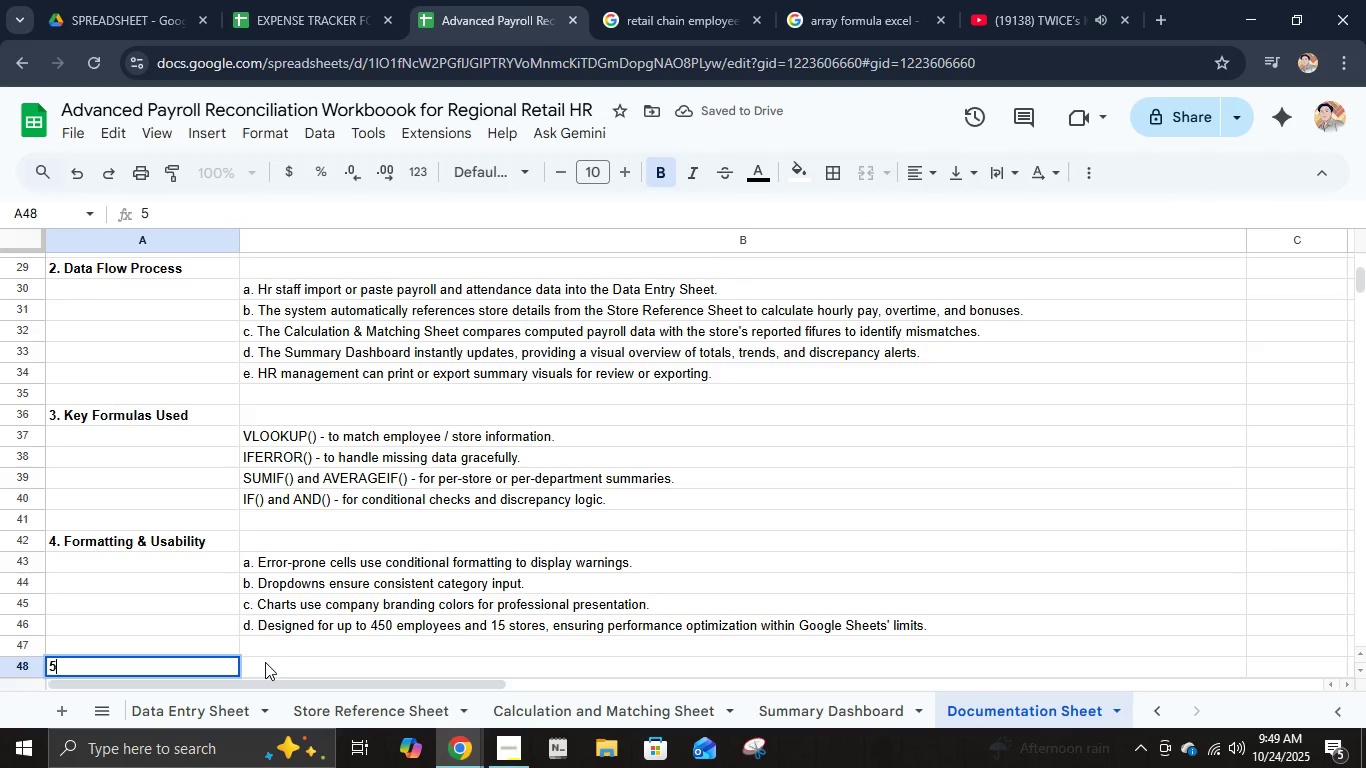 
key(Period)
 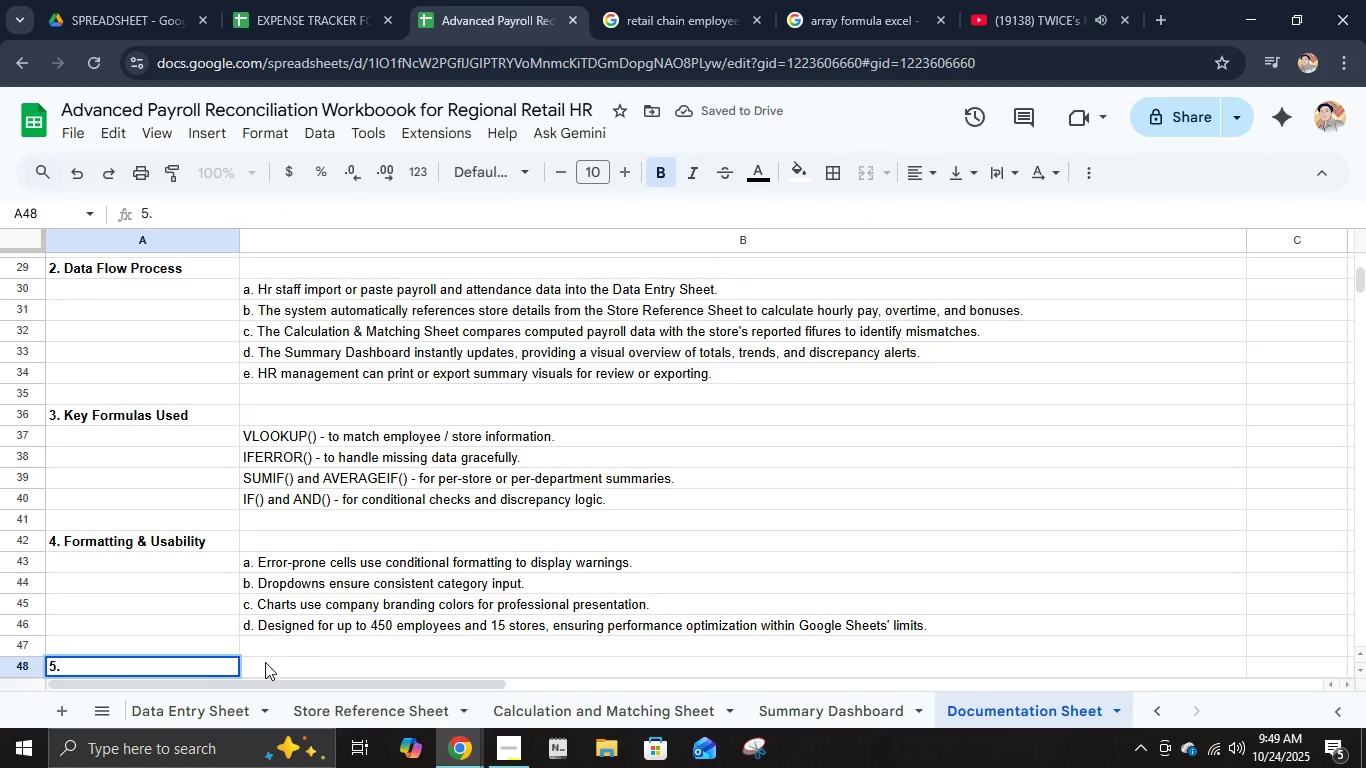 
key(Space)
 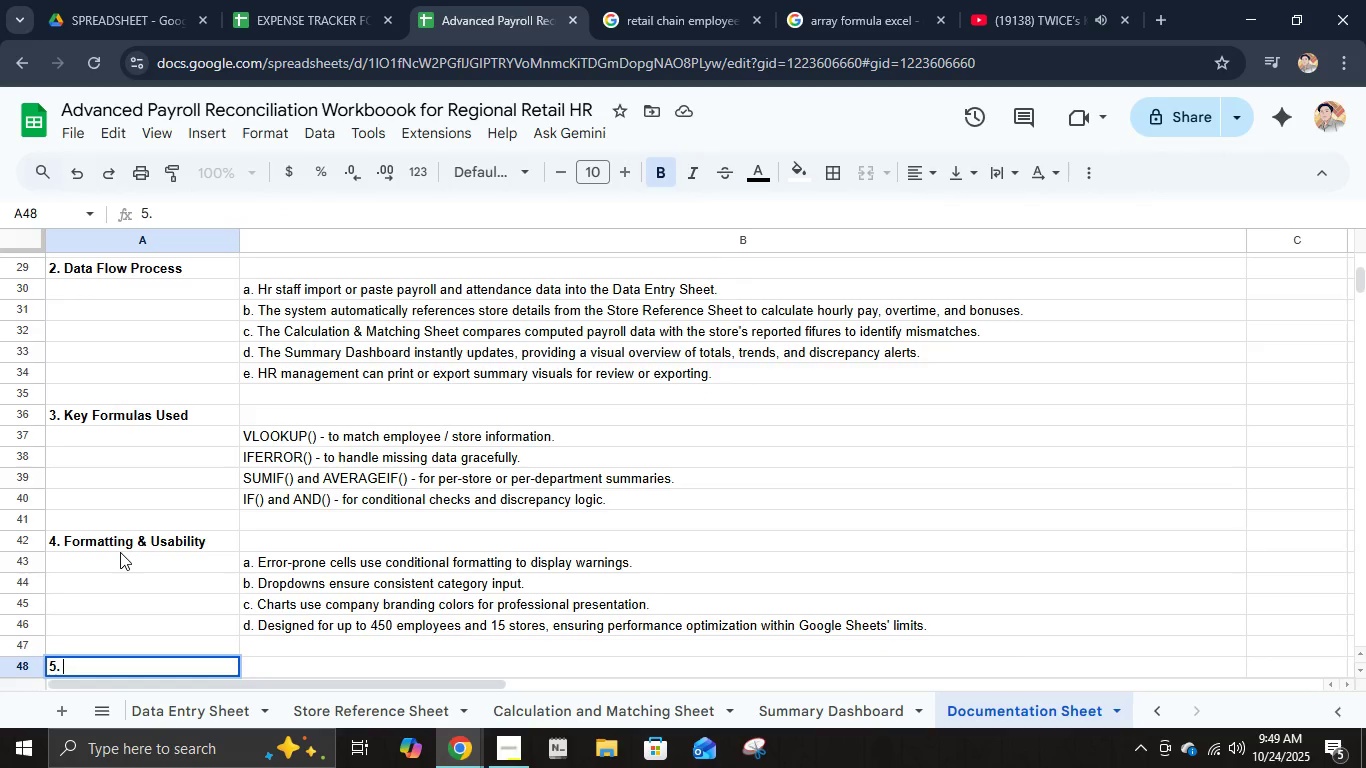 
type(Privacy & SECURITY Guidl)
key(Backspace)
type(elines)
 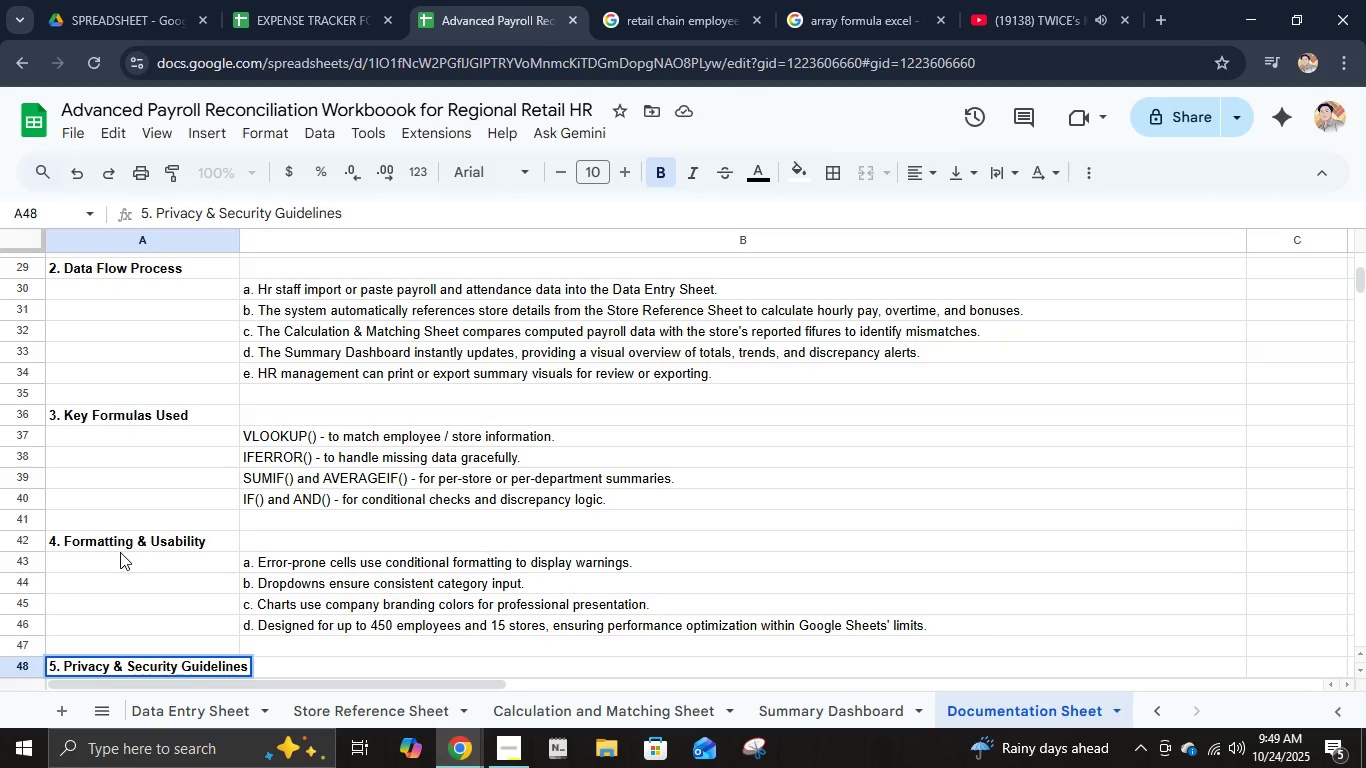 
key(ArrowRight)
 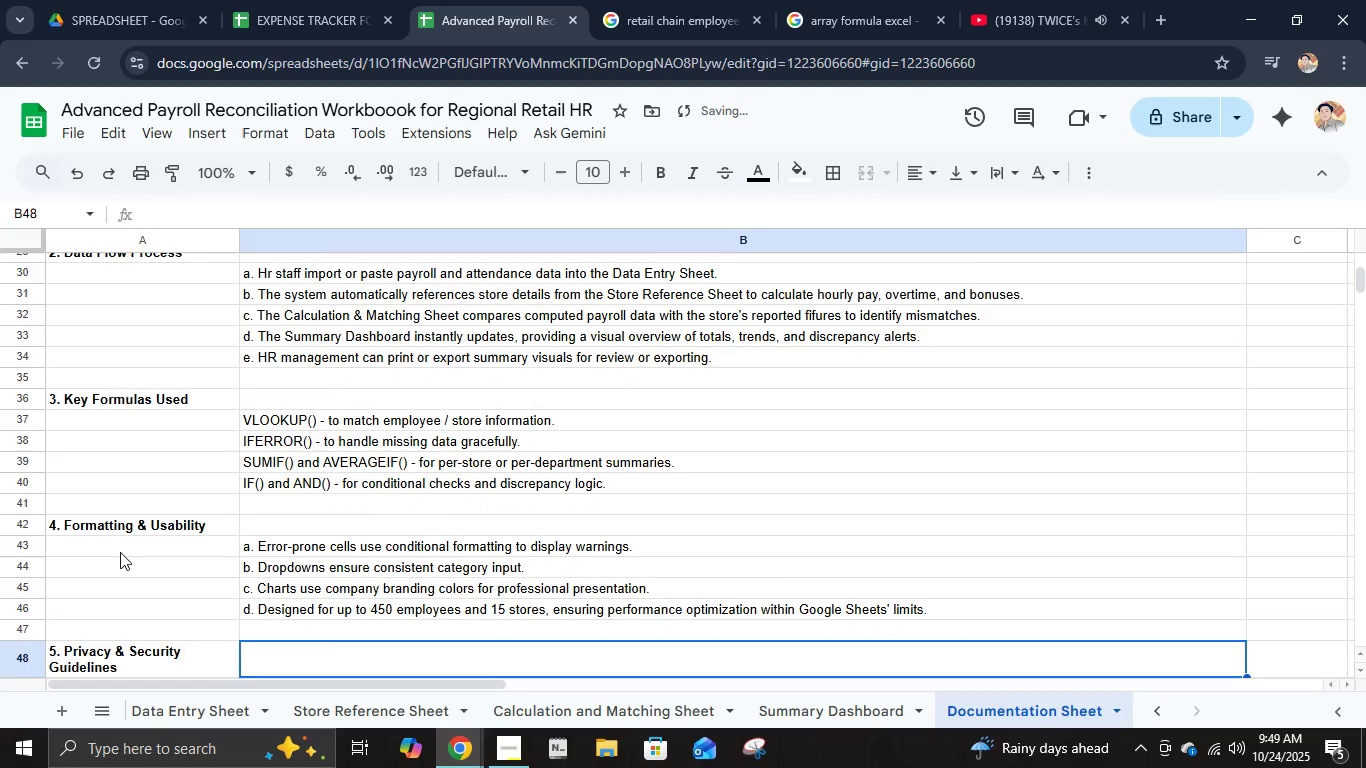 
key(ArrowDown)
 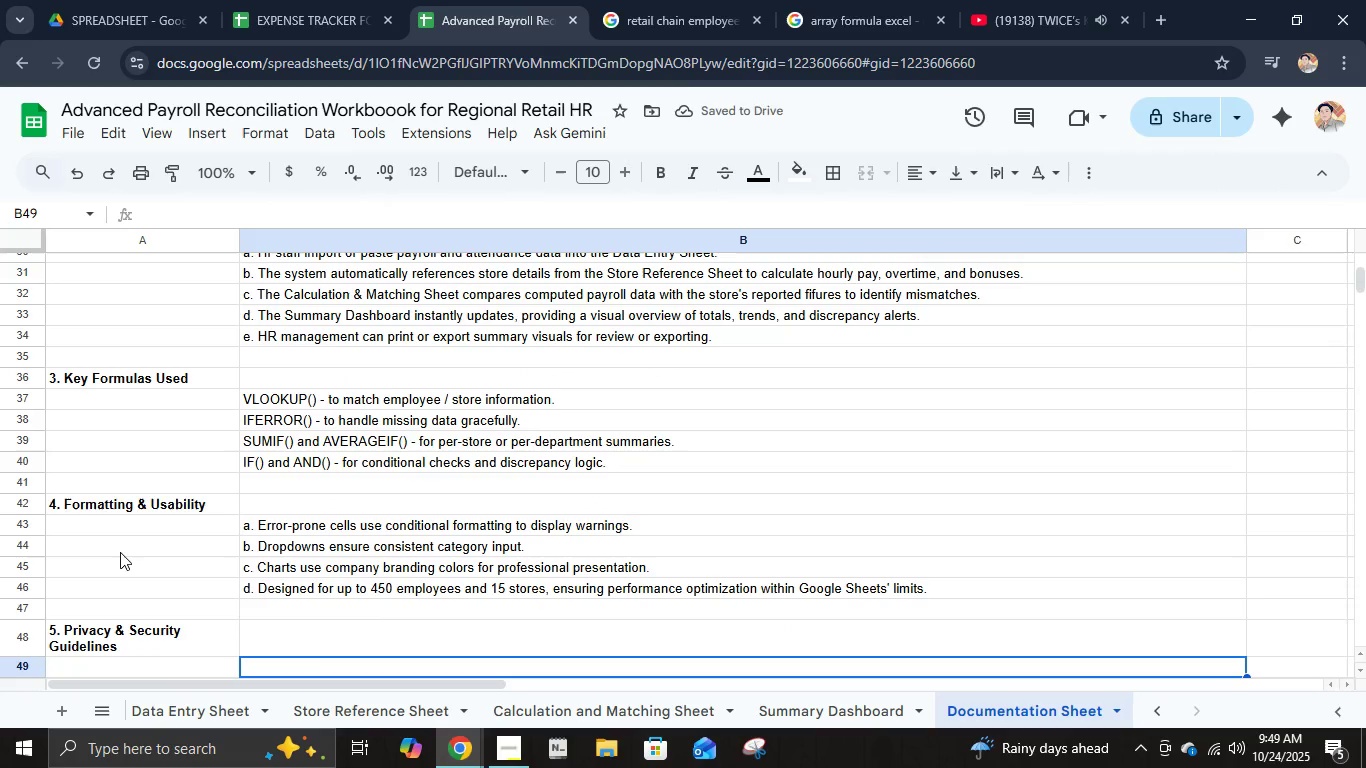 
wait(5.85)
 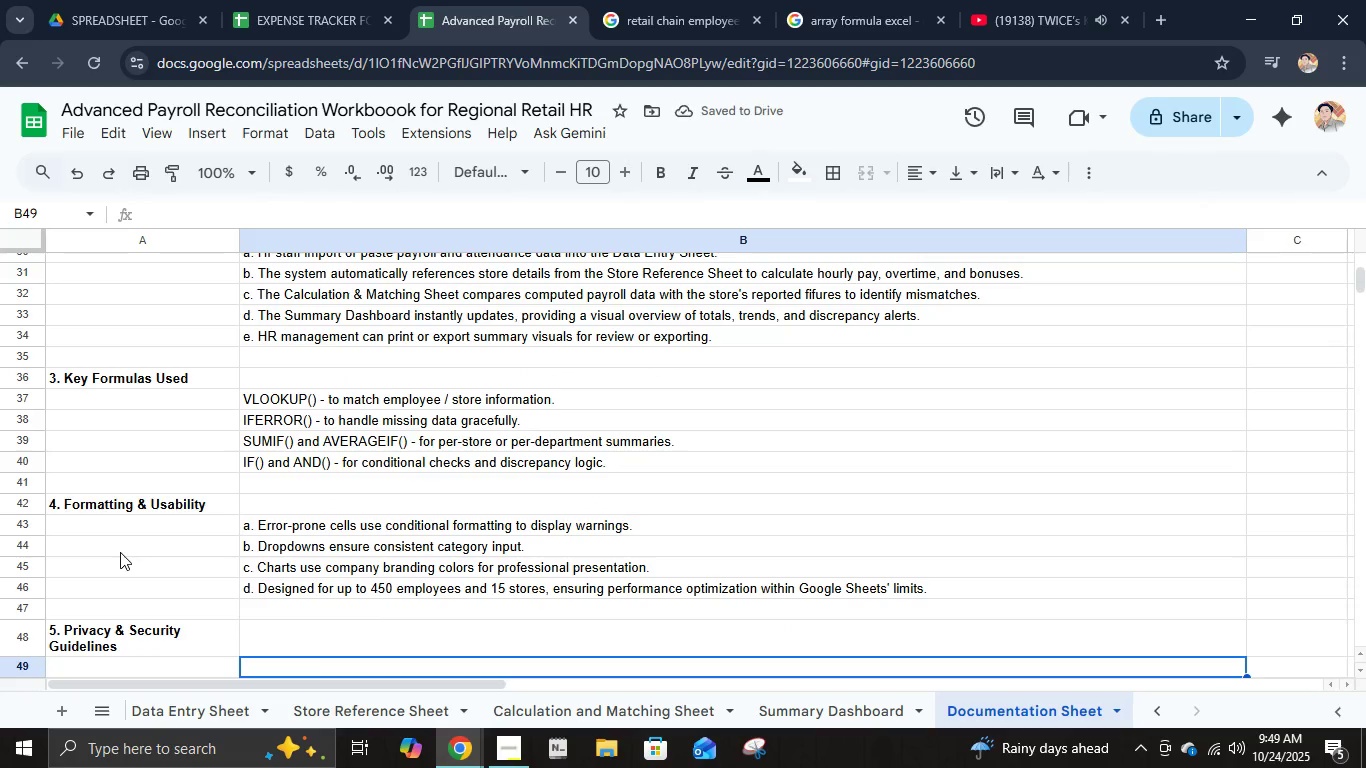 
type(a. Employee personal)
 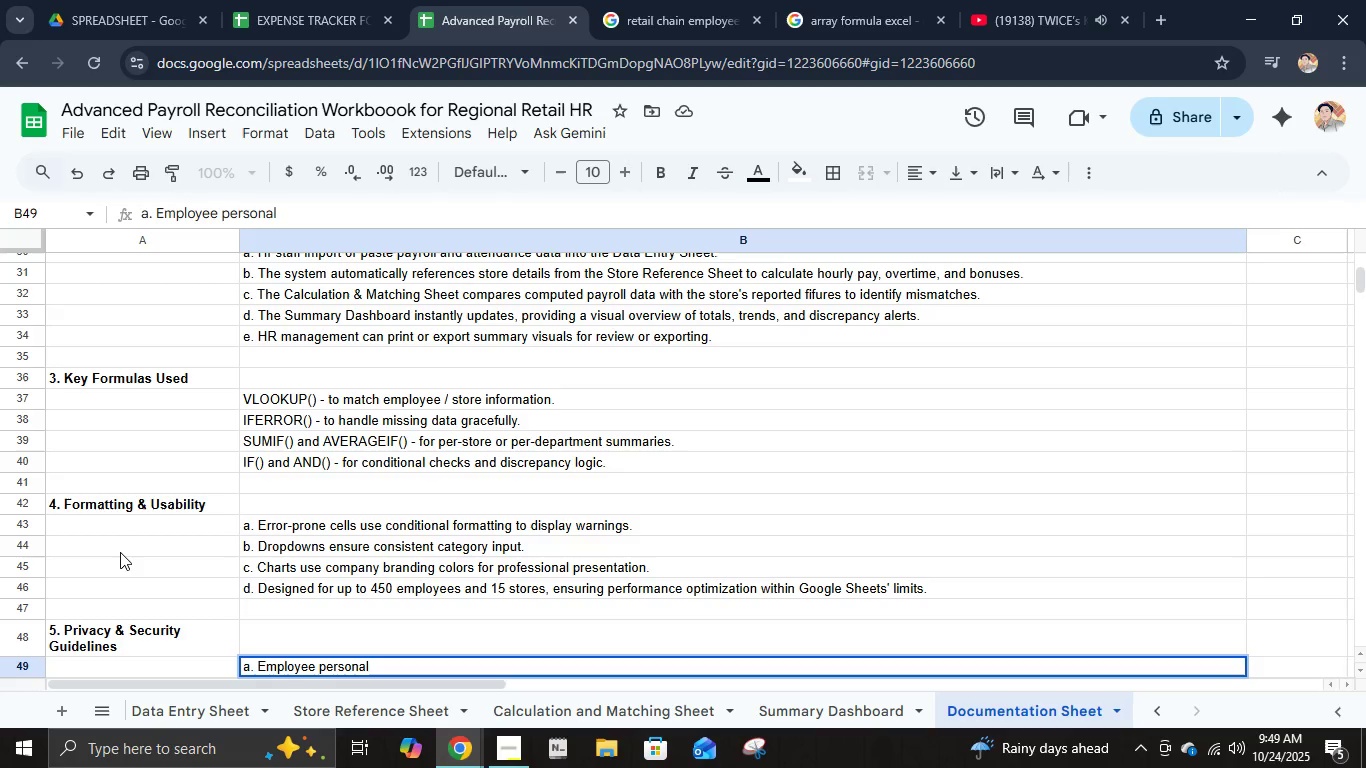 
type( details (ADDRESS, cvon)
key(Backspace)
key(Backspace)
key(Backspace)
type(n)
key(Backspace)
type(ontact info, etc) are restricted to the Data Entr )
key(Backspace)
type(7y)
key(Backspace)
key(Backspace)
type(y Sheet only.)
 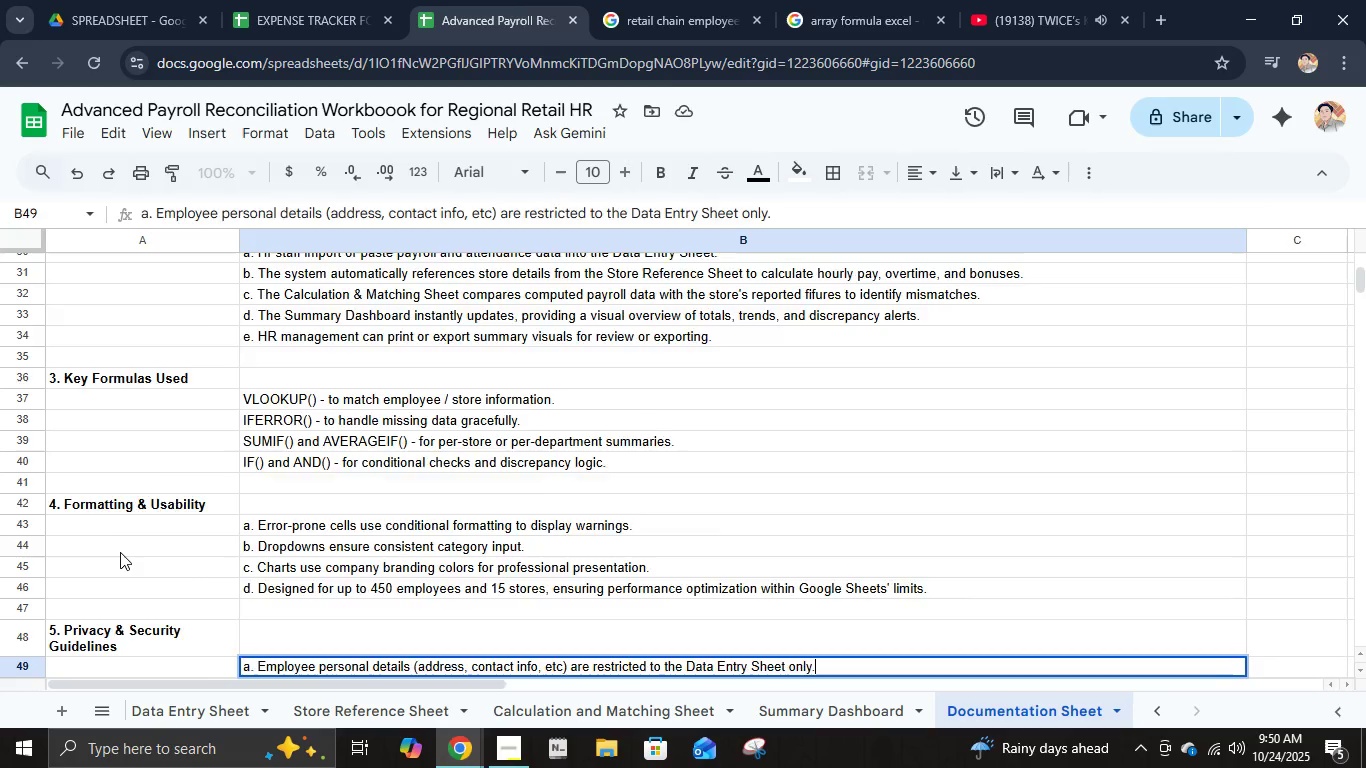 
 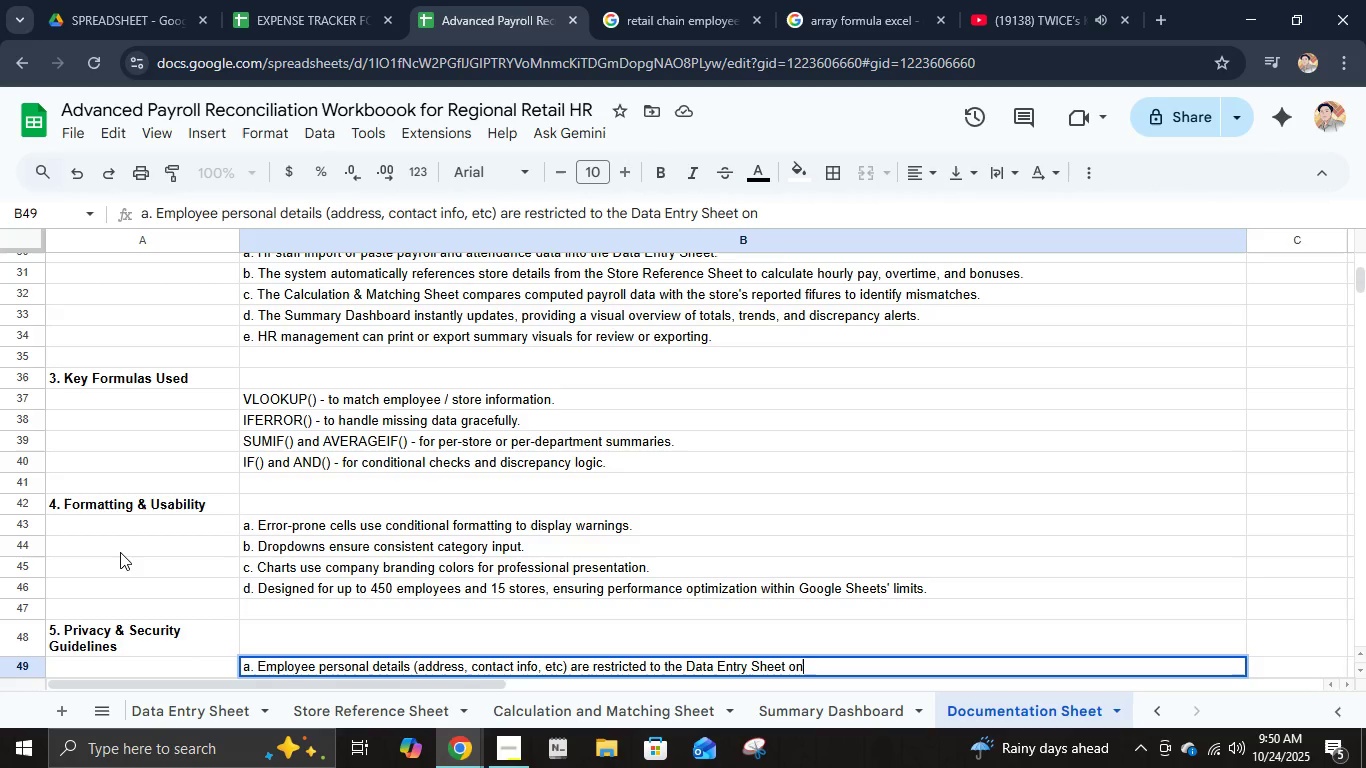 
key(Enter)
 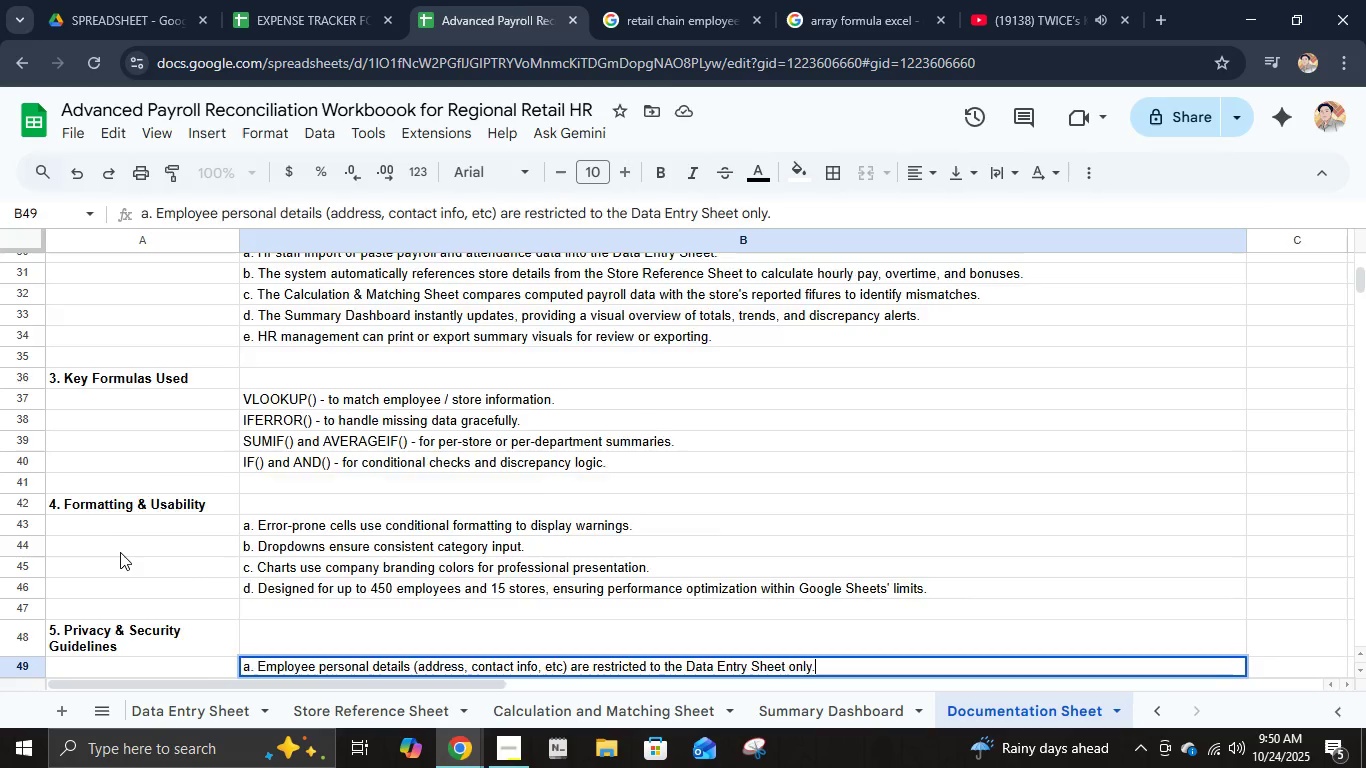 
hold_key(key=ShiftLeft, duration=0.3)
 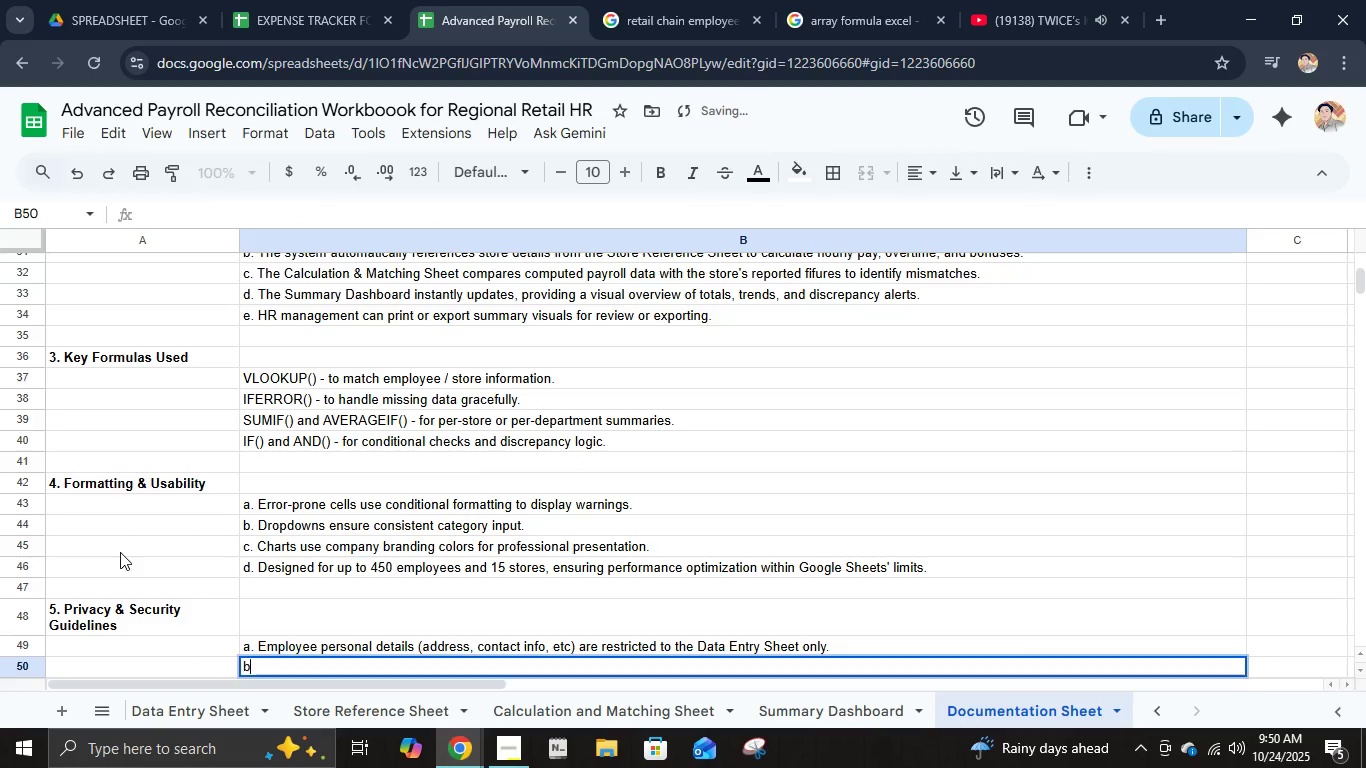 
type(b. the Summary Dash )
key(Backspace)
type(board and Calculation)
 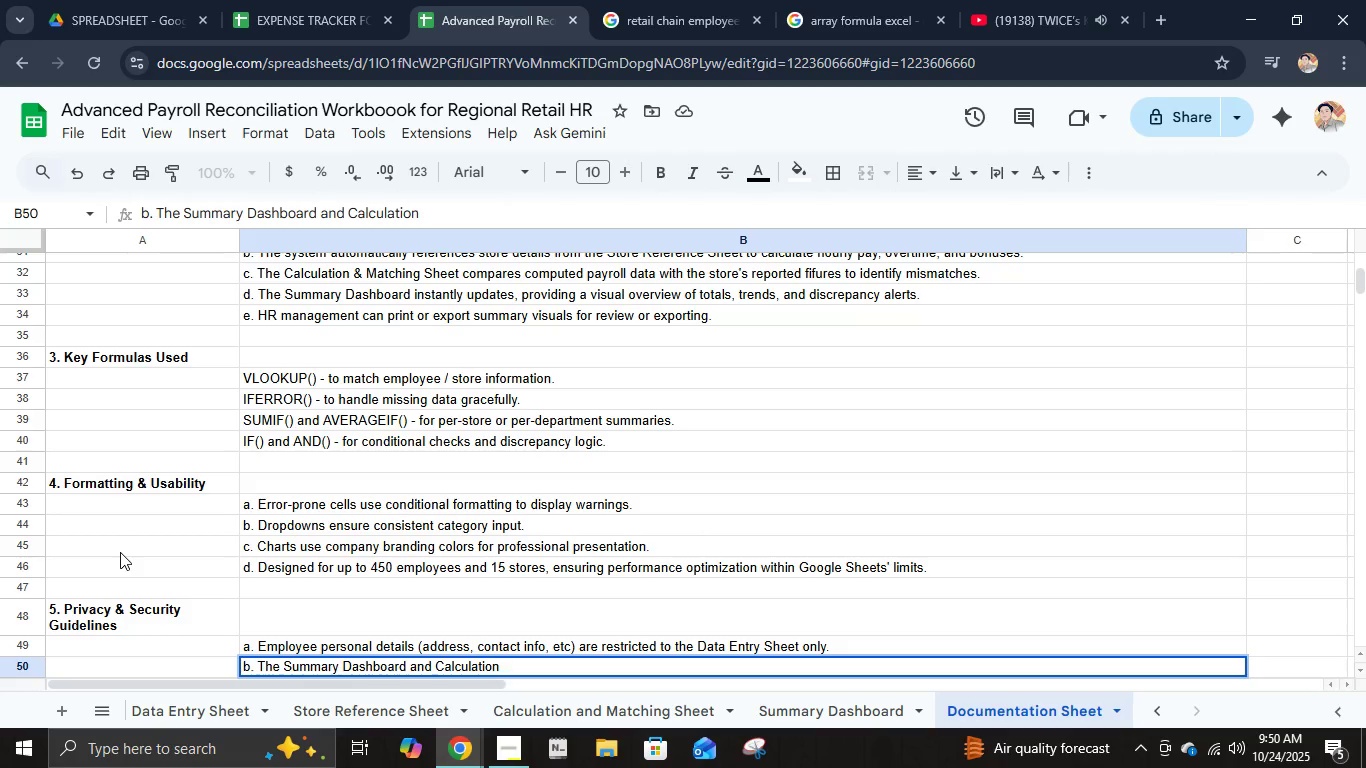 
left_click([586, 460])
 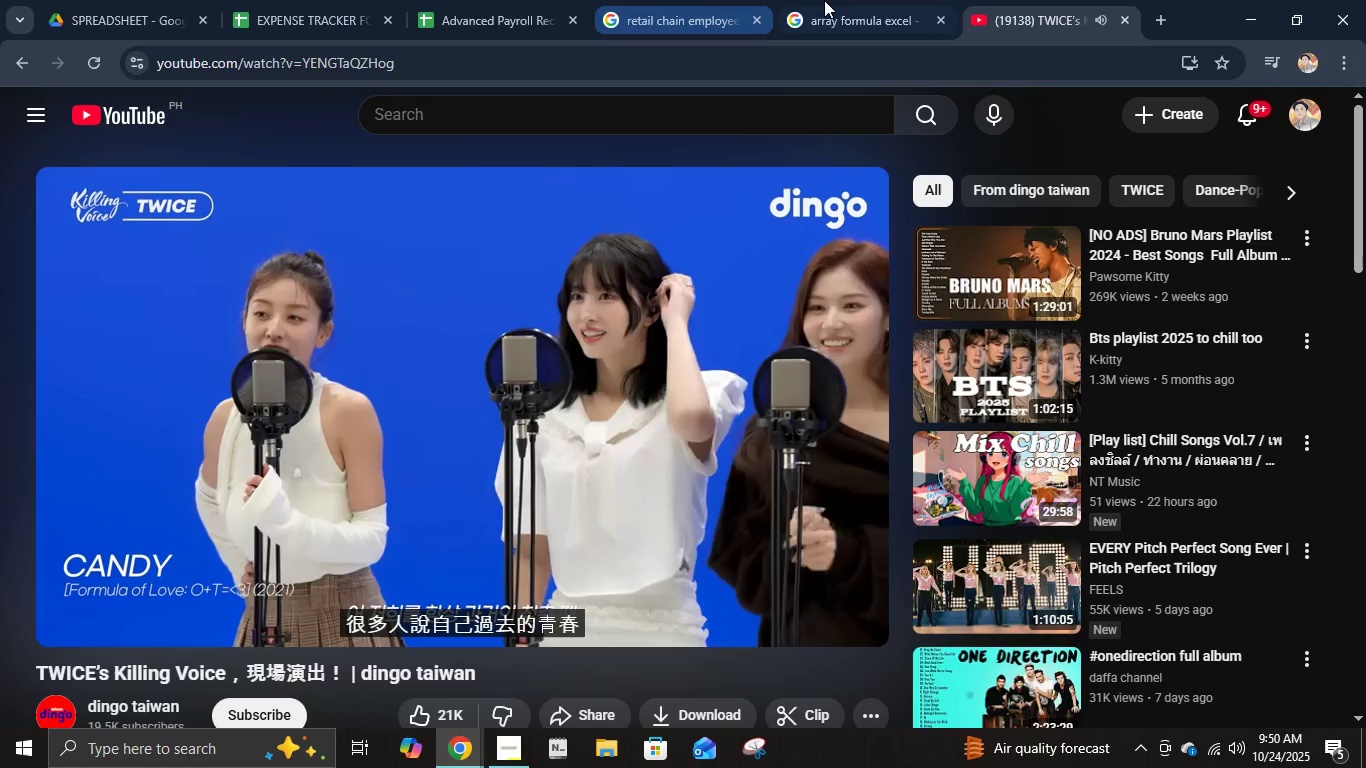 
left_click([426, 0])
 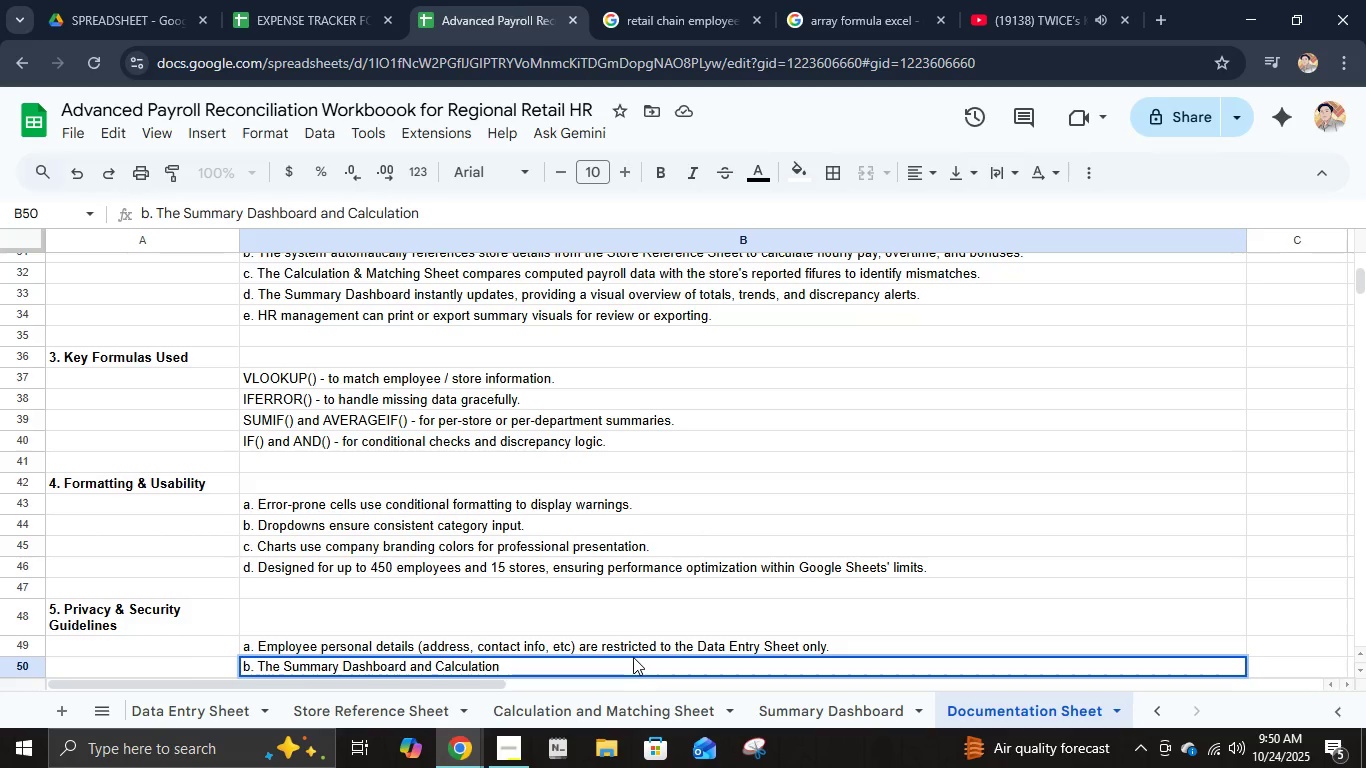 
type( Sheet display only anonymized data.)
 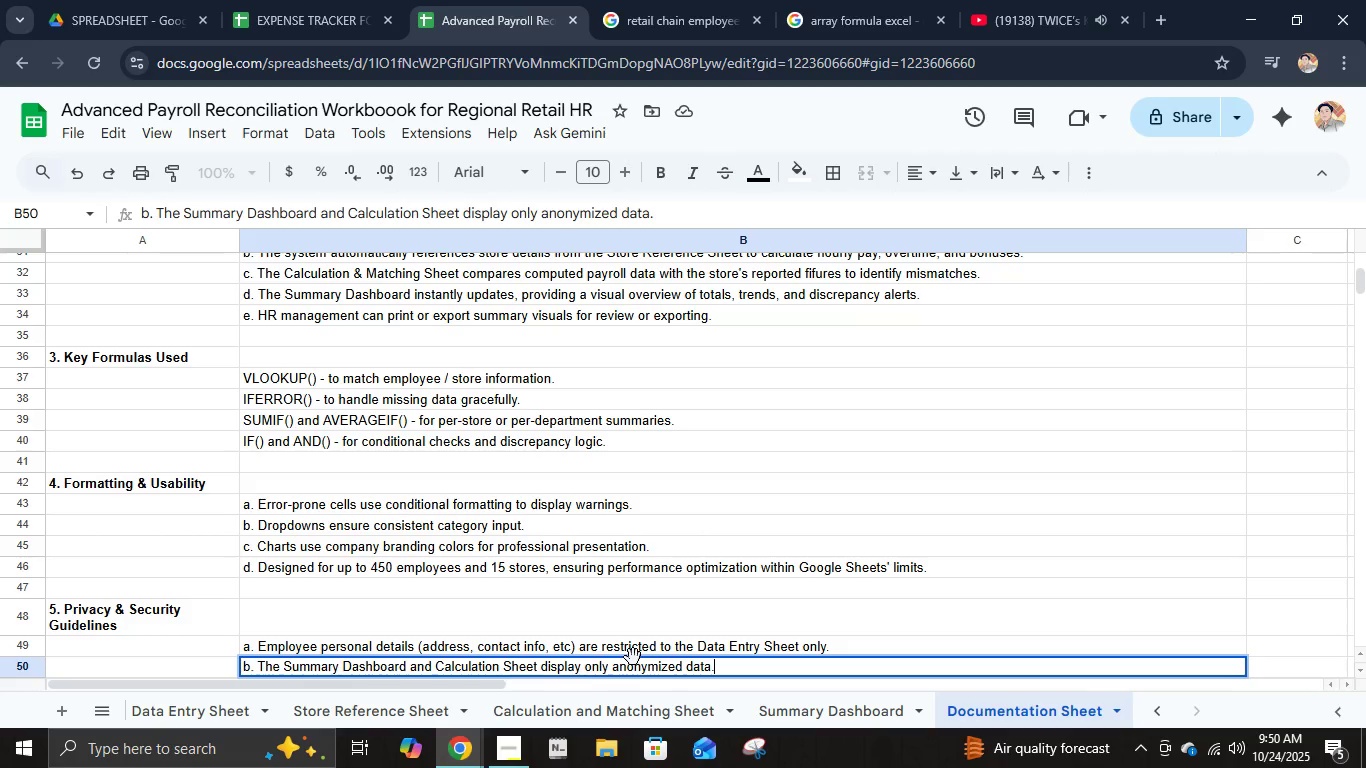 
 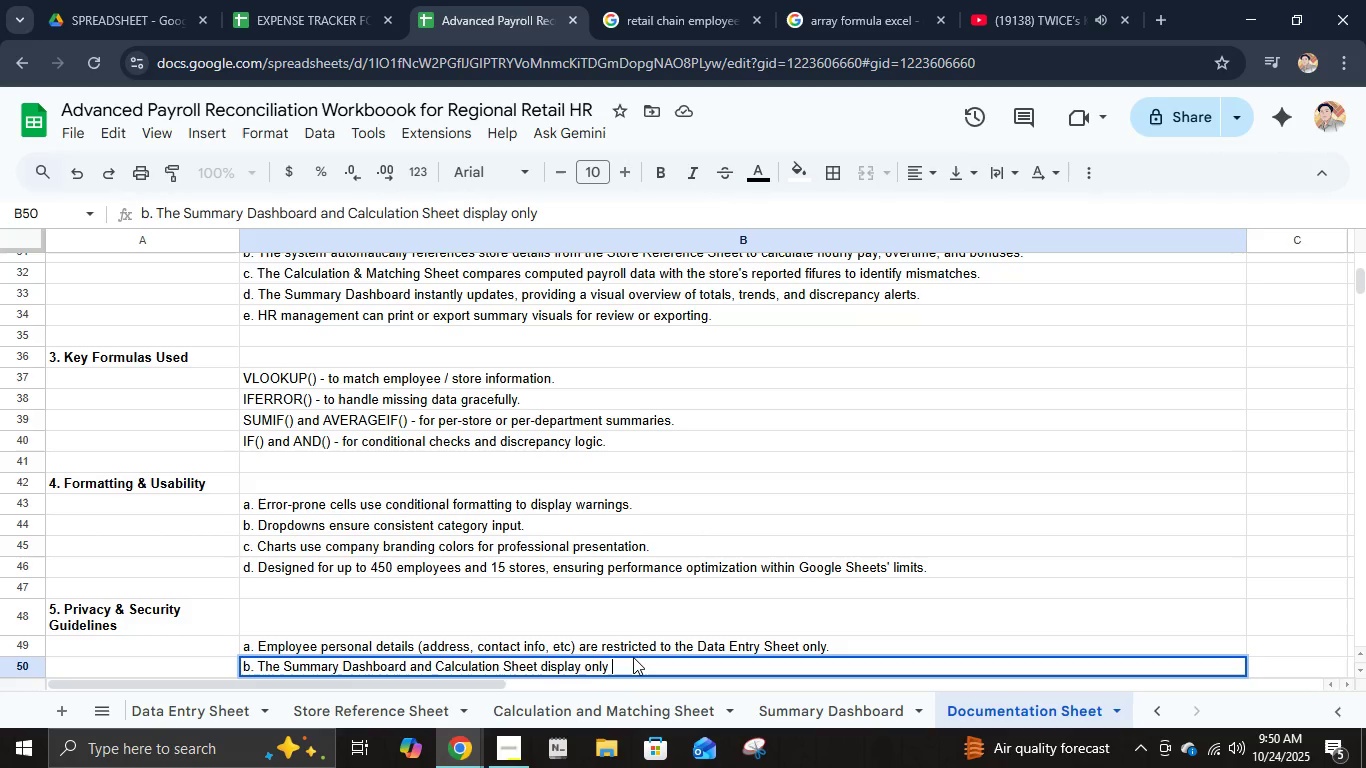 
key(Enter)
 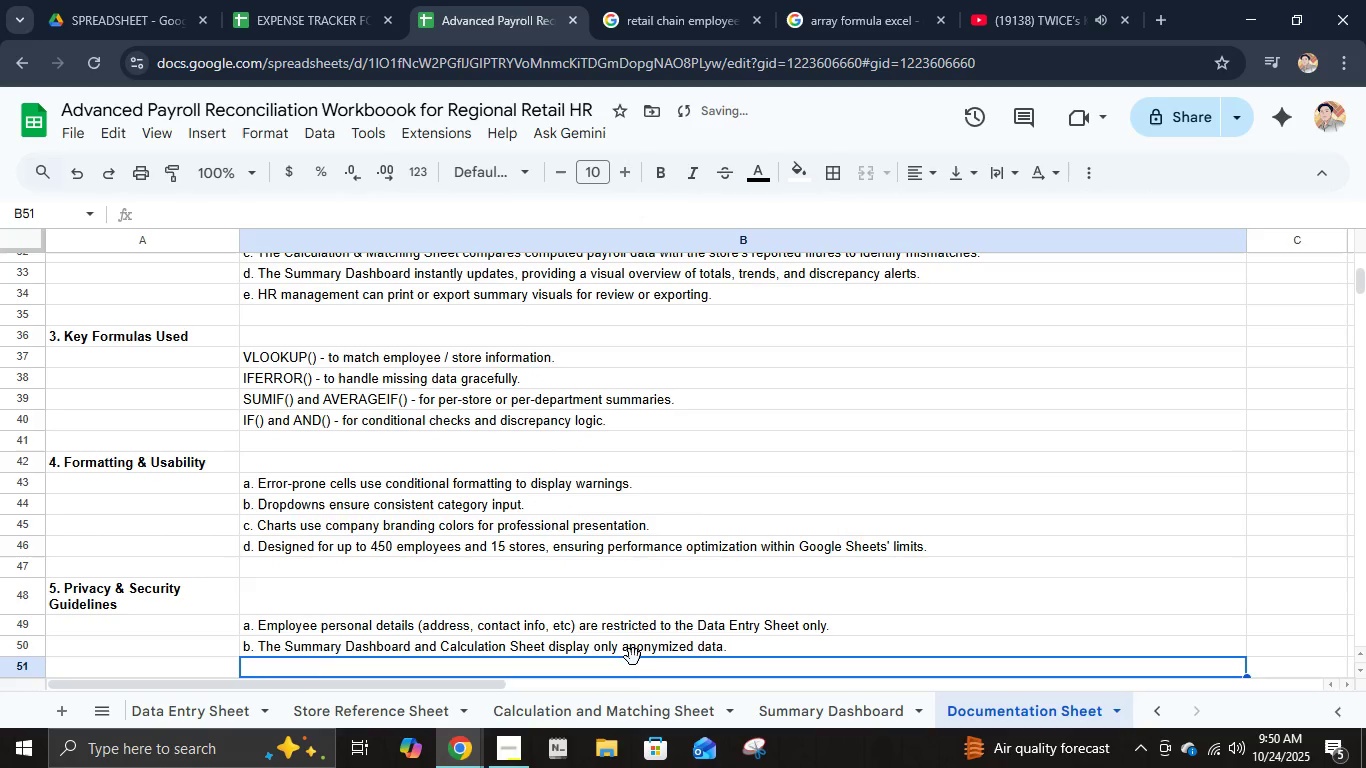 
type(c. HR administrators ad)
key(Backspace)
type(re advised to use protected rav)
key(Backspace)
type(nger)
key(Backspace)
type(s to prevent formula deli)
key(Backspace)
type(etion or data manim)
key(Backspace)
type(pulation.)
 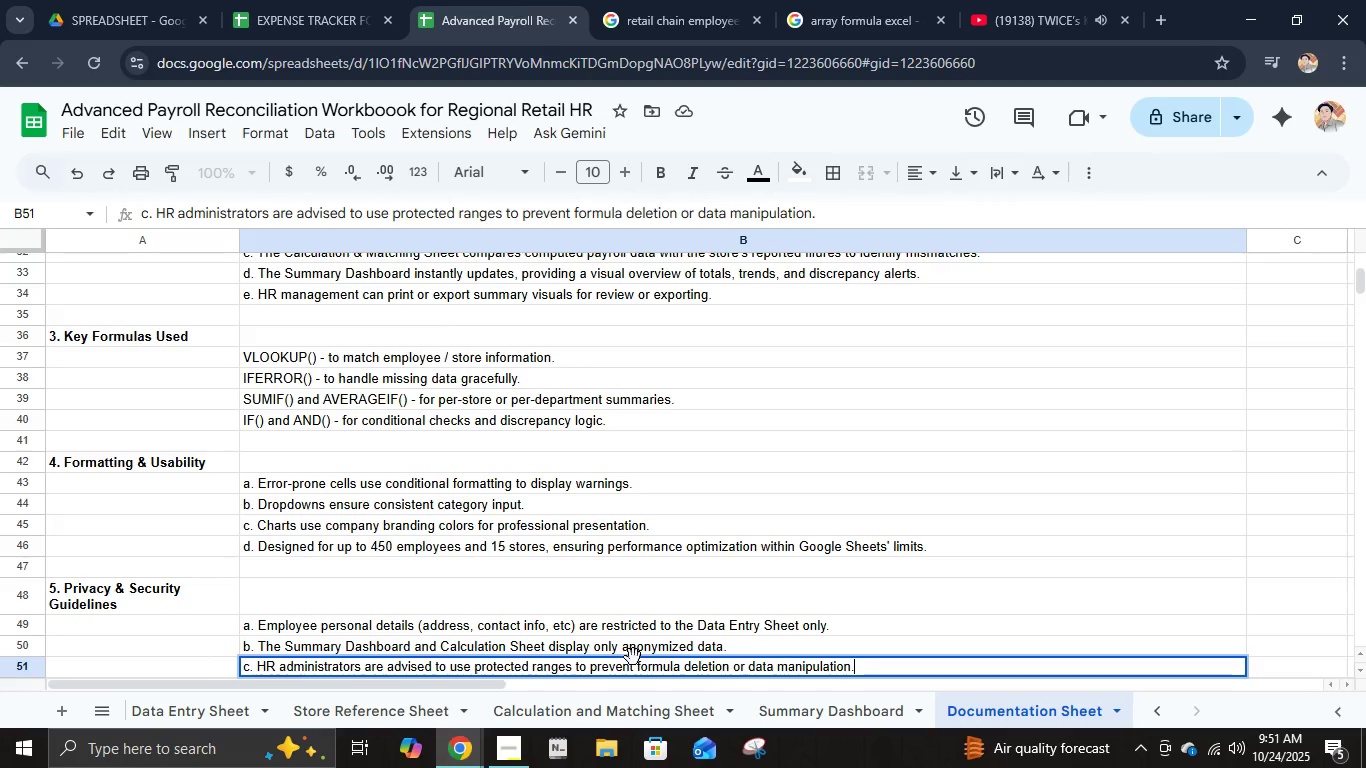 
 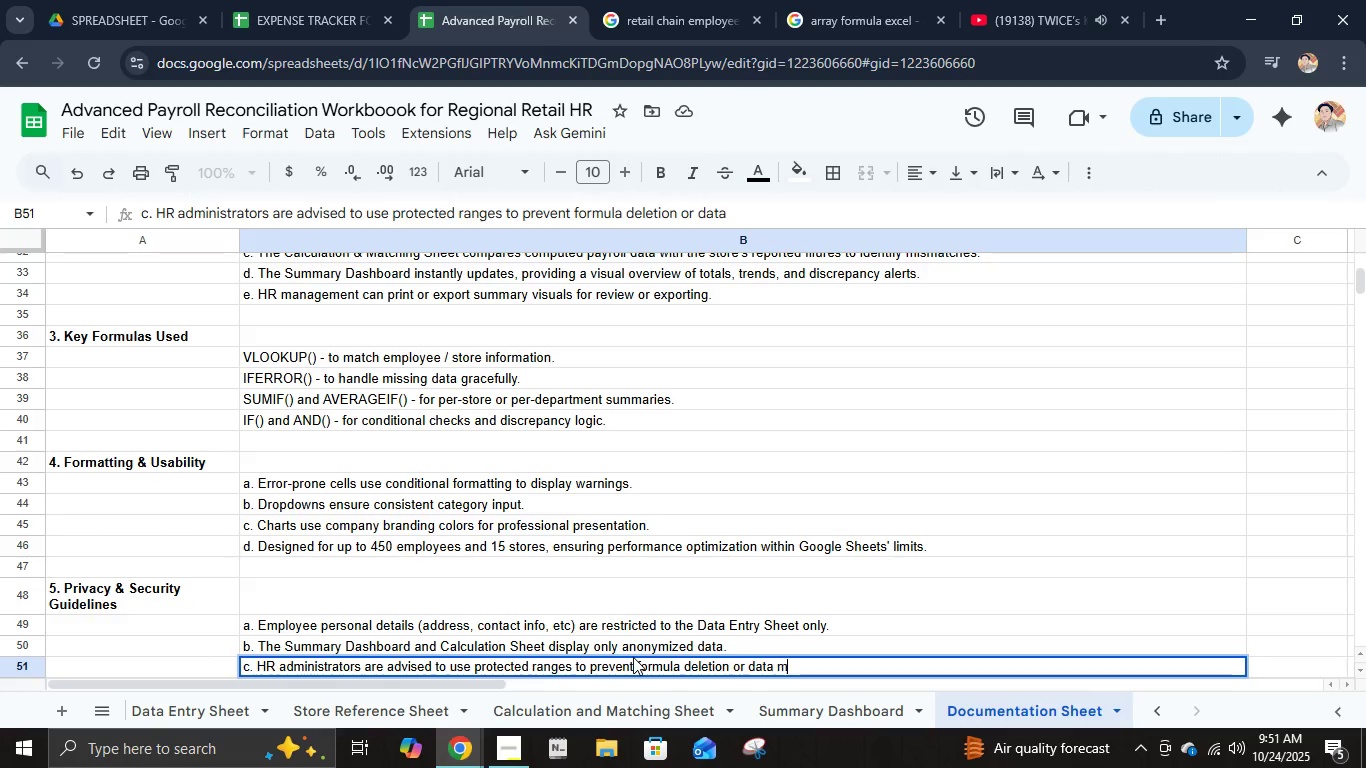 
key(Enter)
 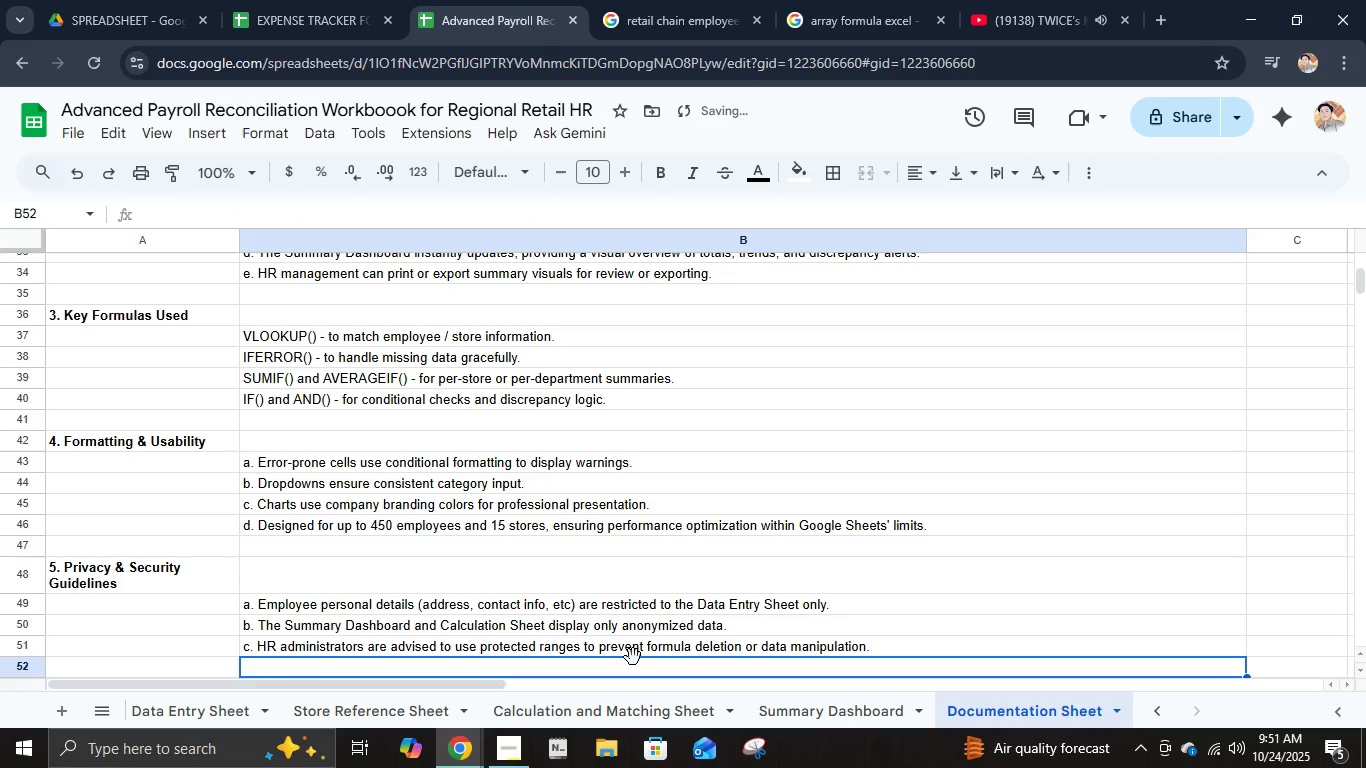 
type(d. When shair)
key(Backspace)
key(Backspace)
type(ring )
key(Backspace)
type(, the workbook must be set ot V)
key(Backspace)
type(")
 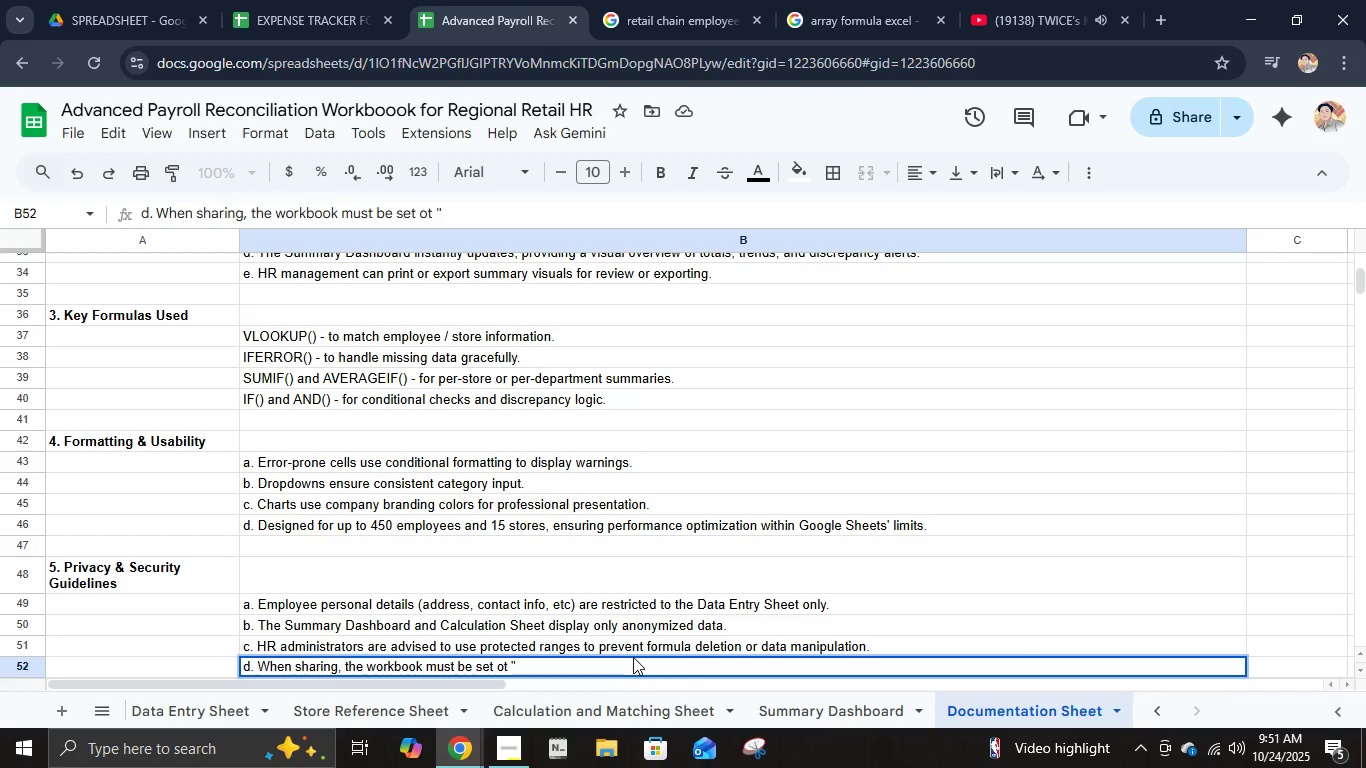 
type(View)
 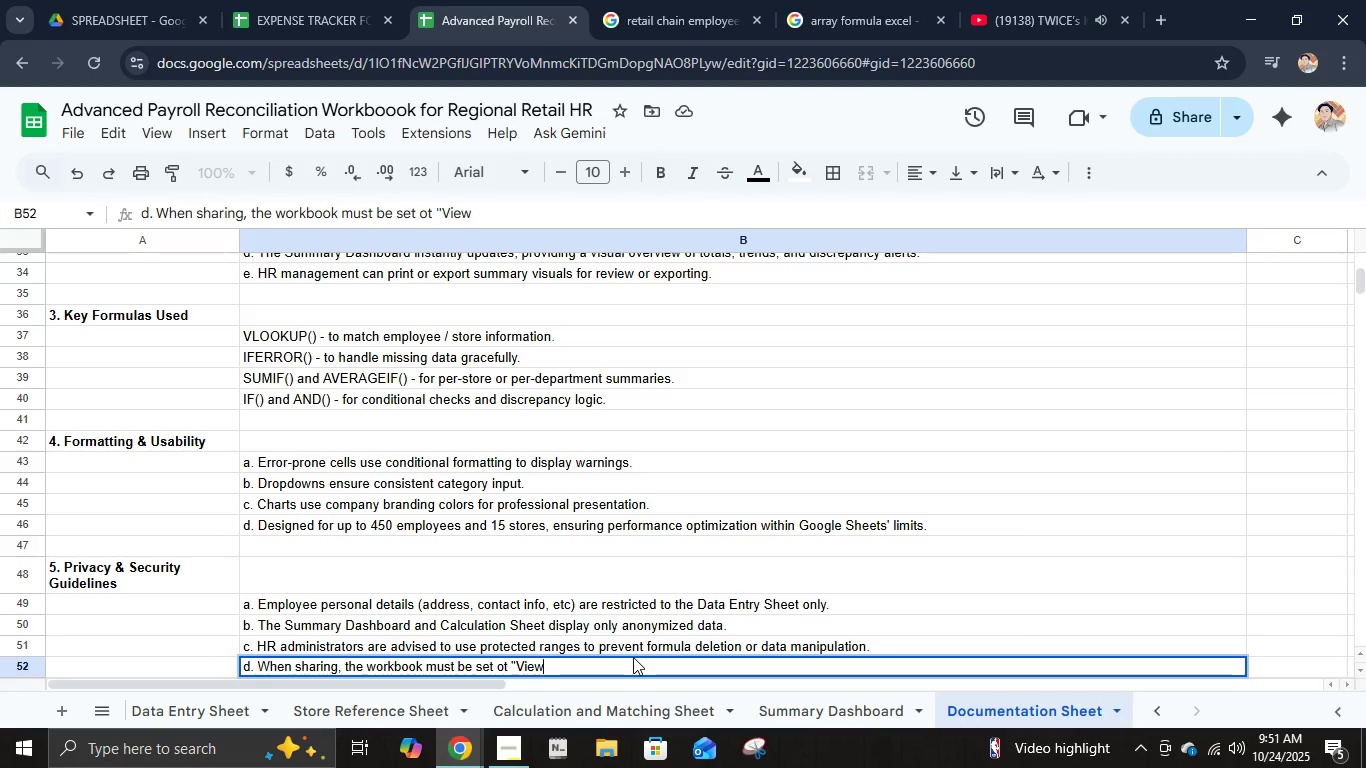 
wait(5.54)
 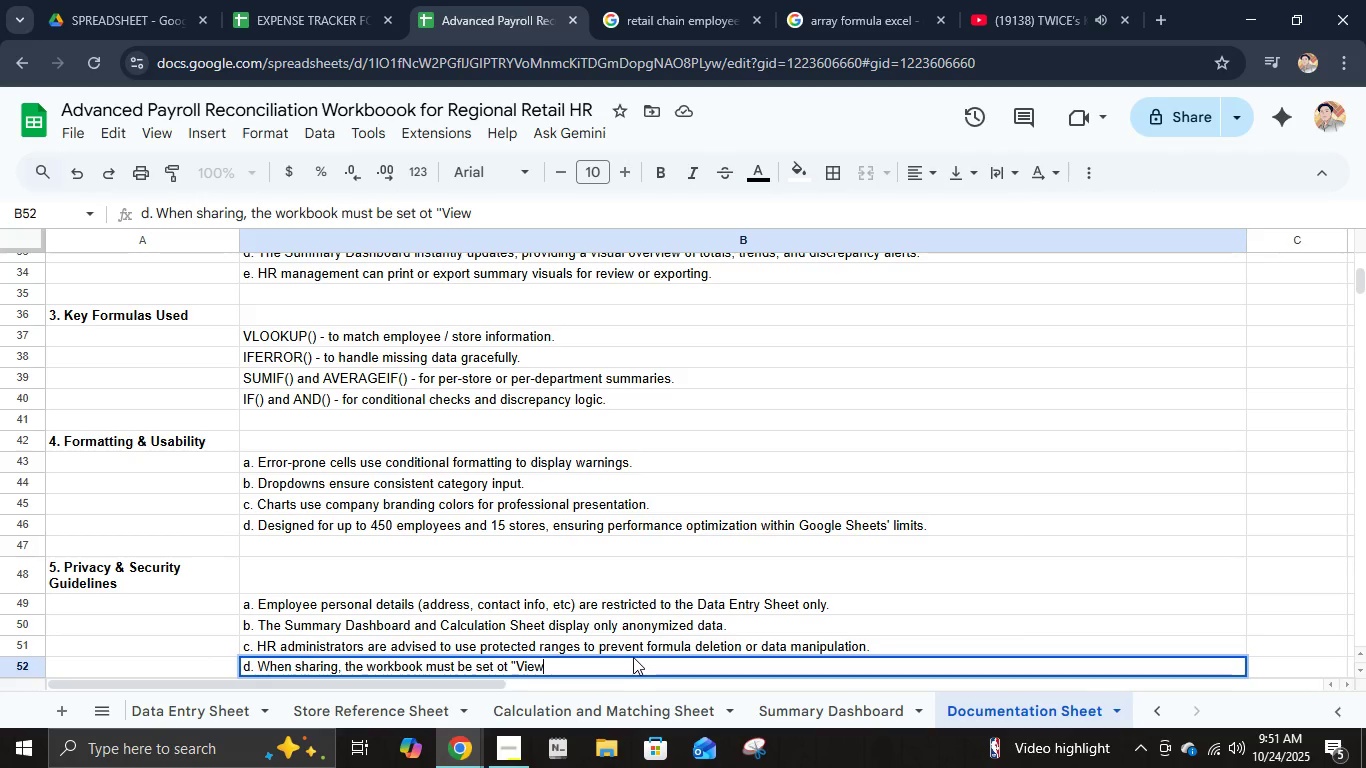 
type( Only:)
key(Backspace)
type(:)
key(Backspace)
type(" access for general mana)
 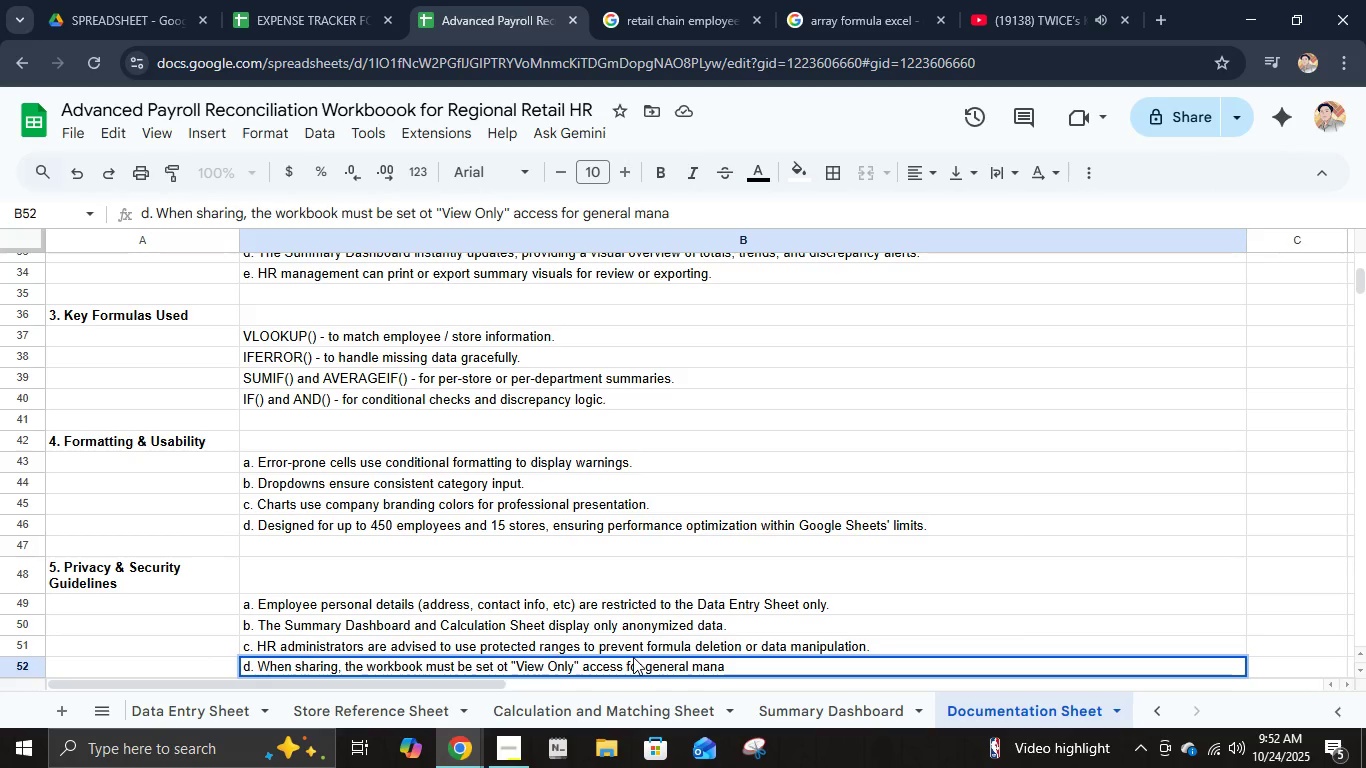 
type(gementr)
key(Backspace)
 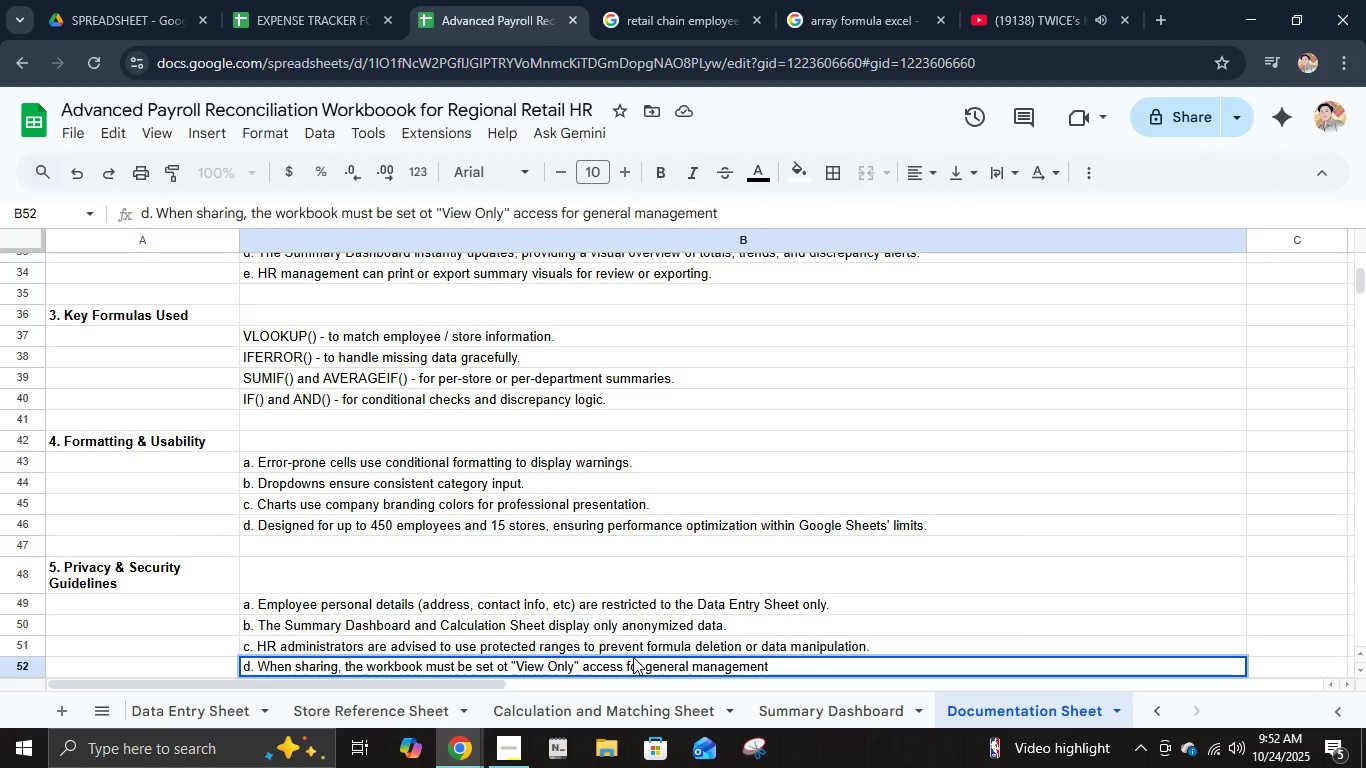 
wait(18.78)
 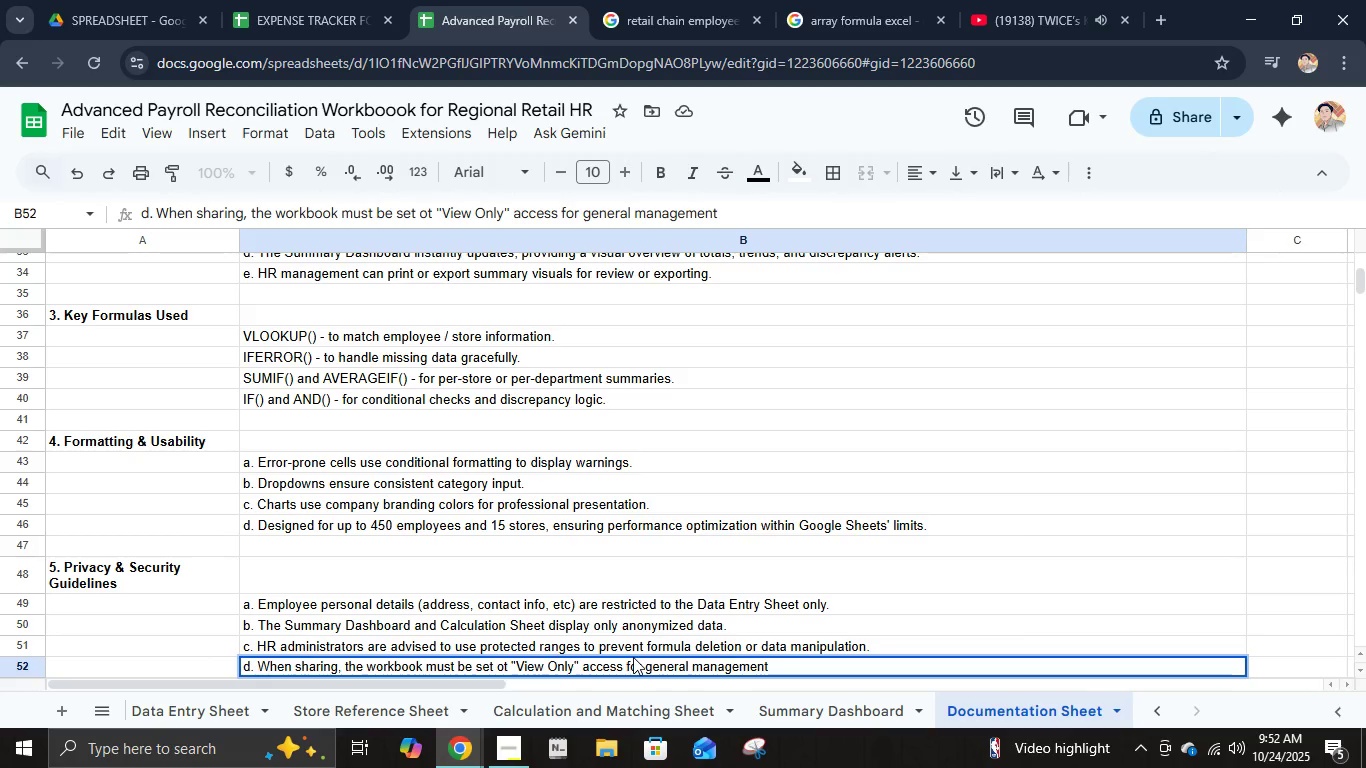 
type( )
key(Backspace)
type(, and "Edit Access" for HR staff only.)
 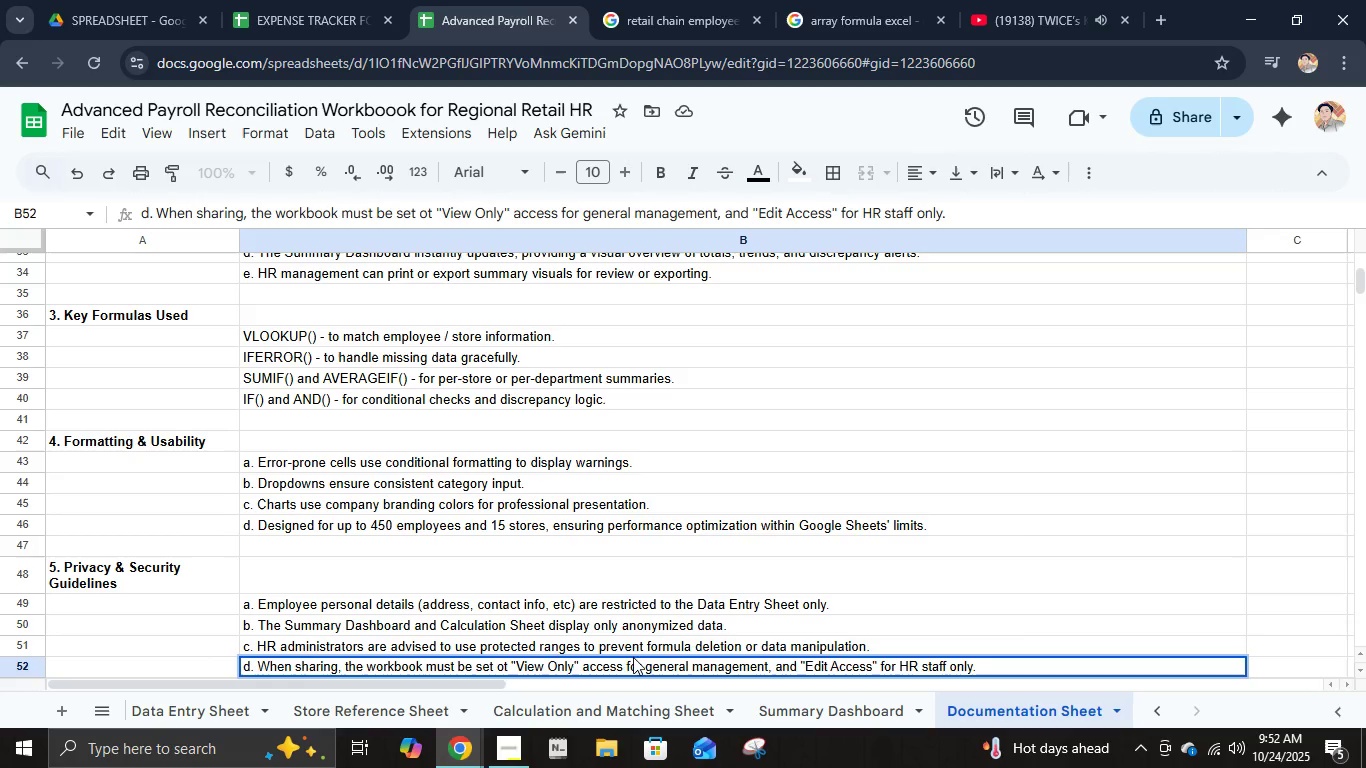 
 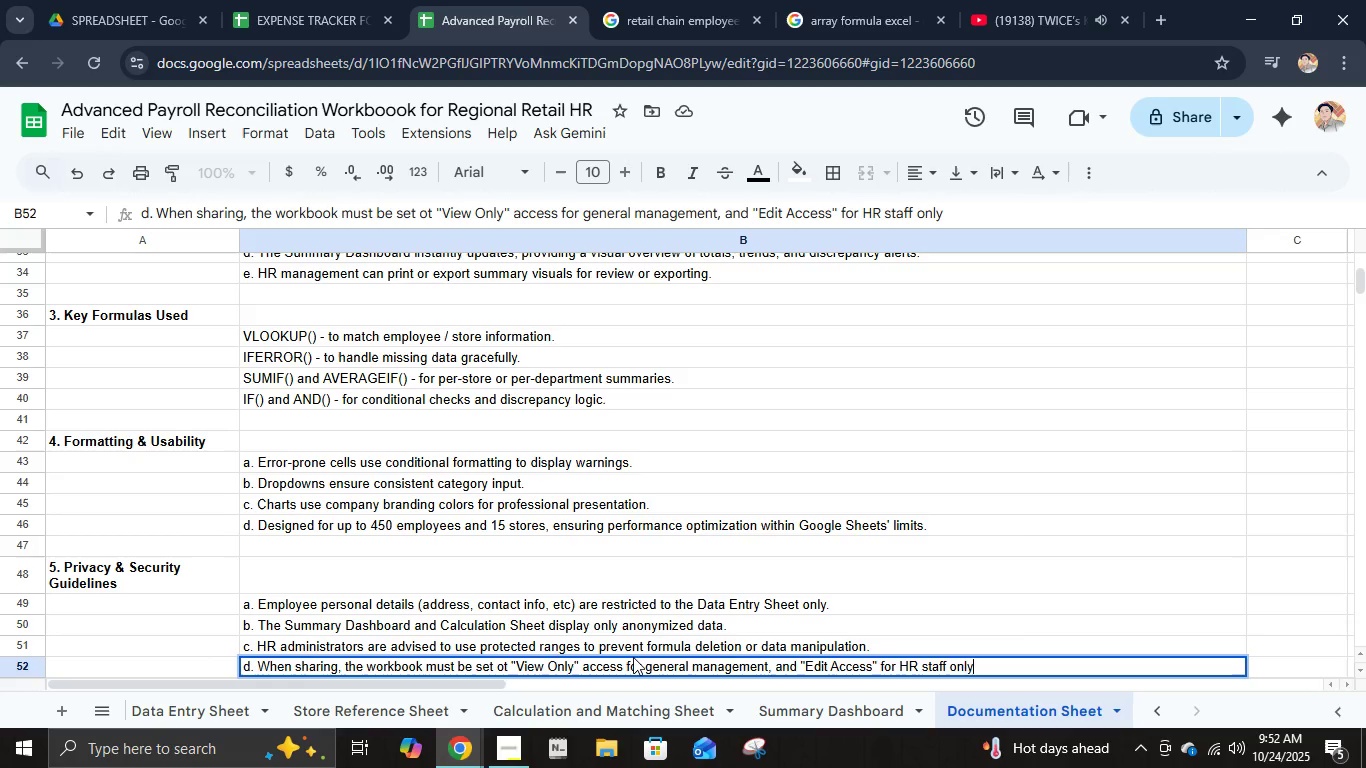 
key(Enter)
 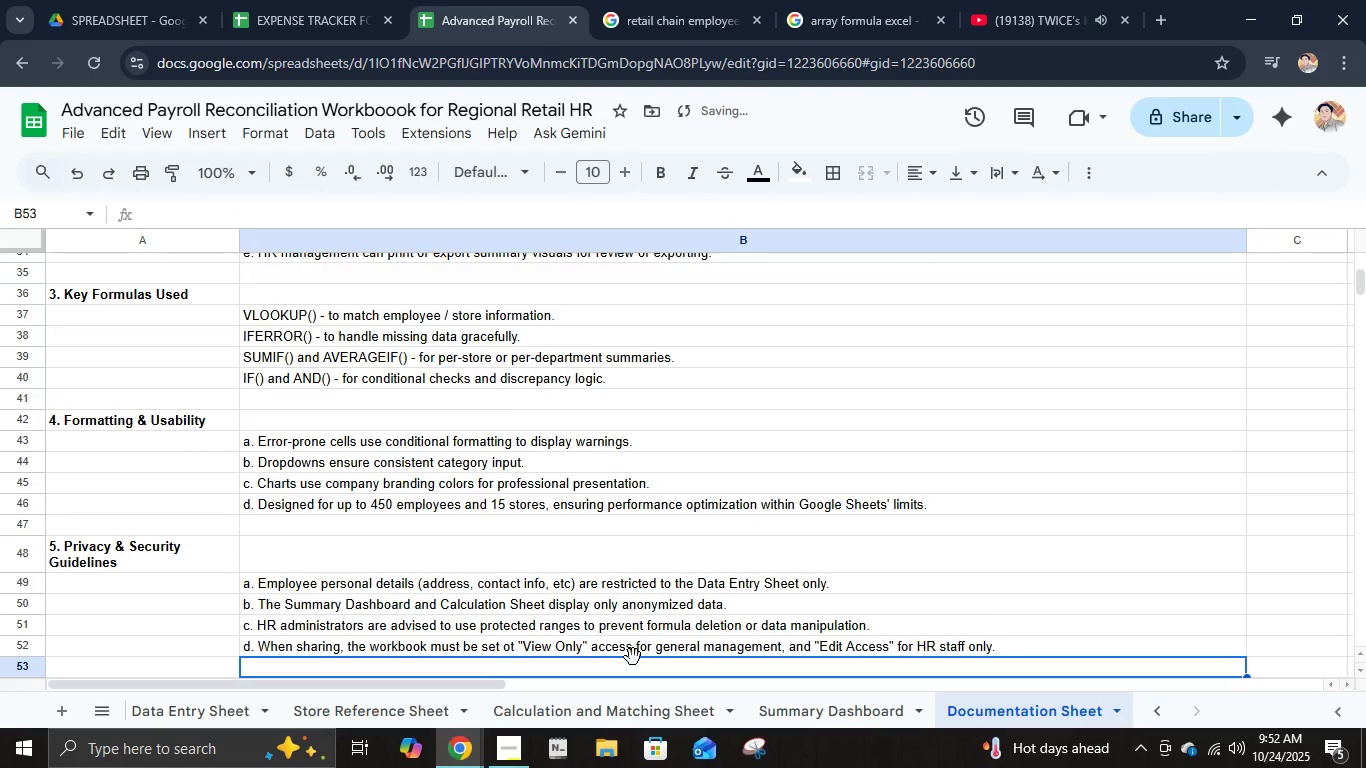 
key(ArrowDown)
 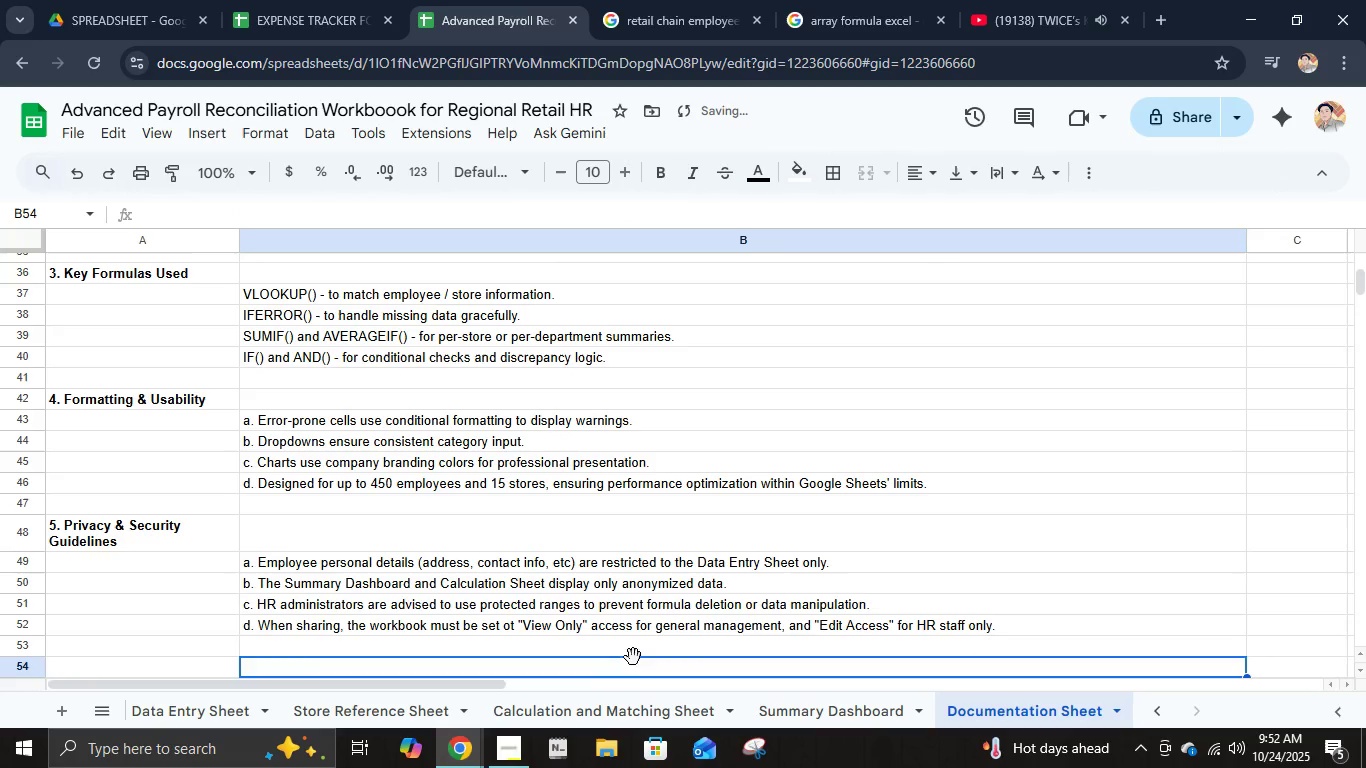 
key(ArrowLeft)
 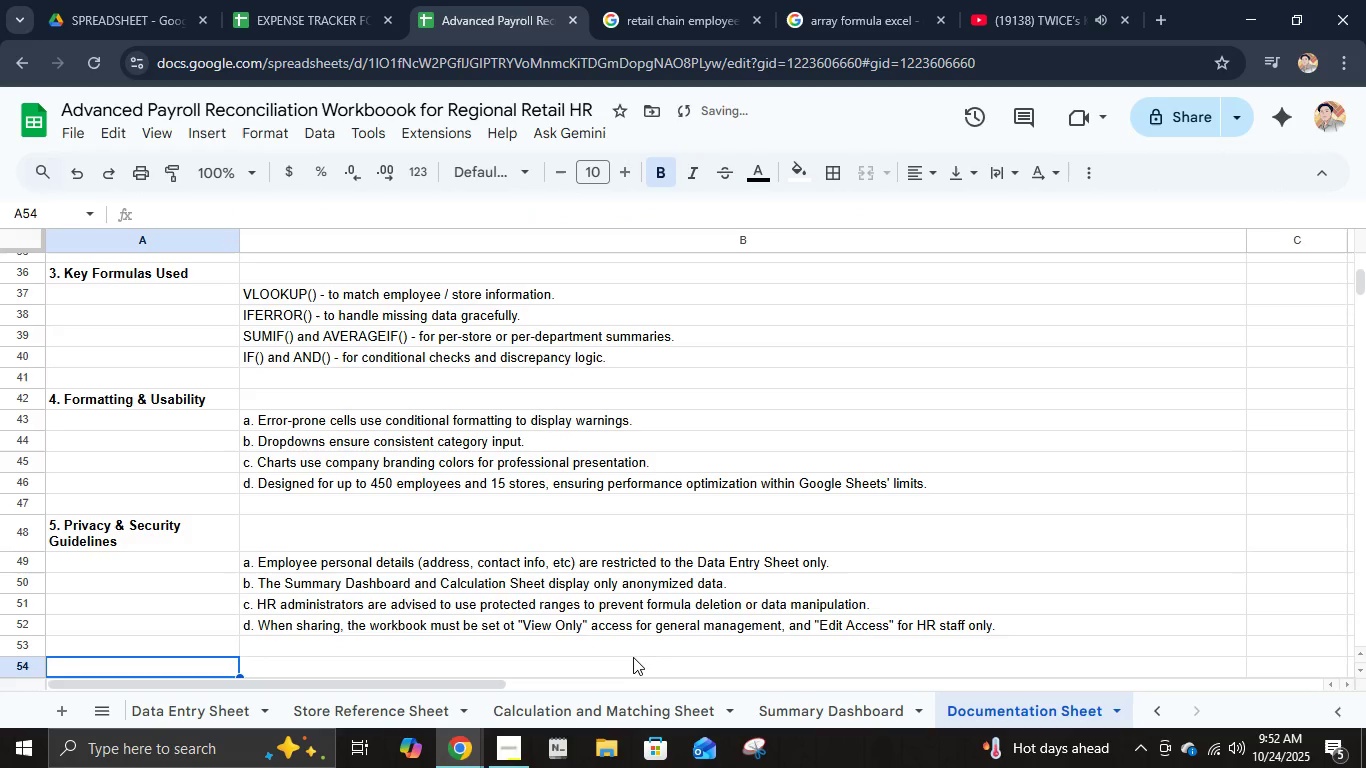 
key(ArrowDown)
 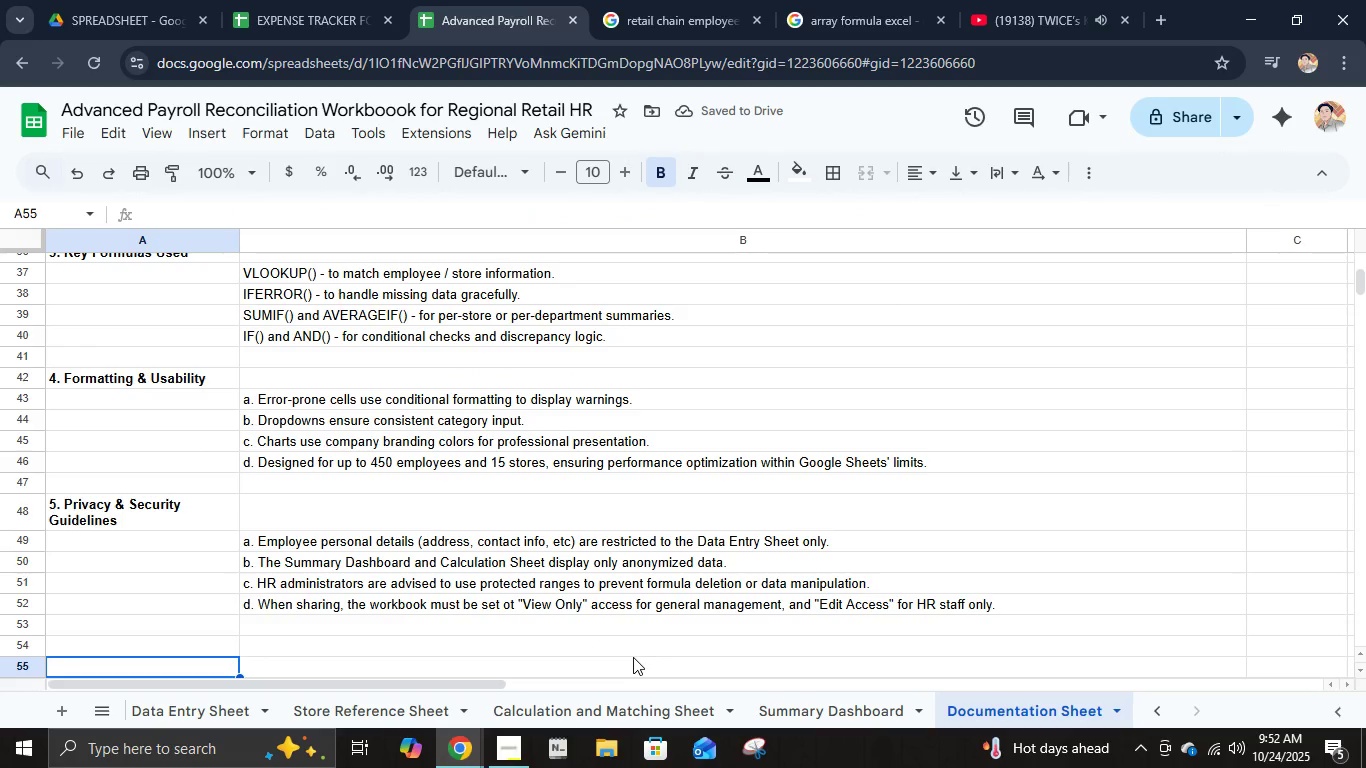 
type(Assumptions)
 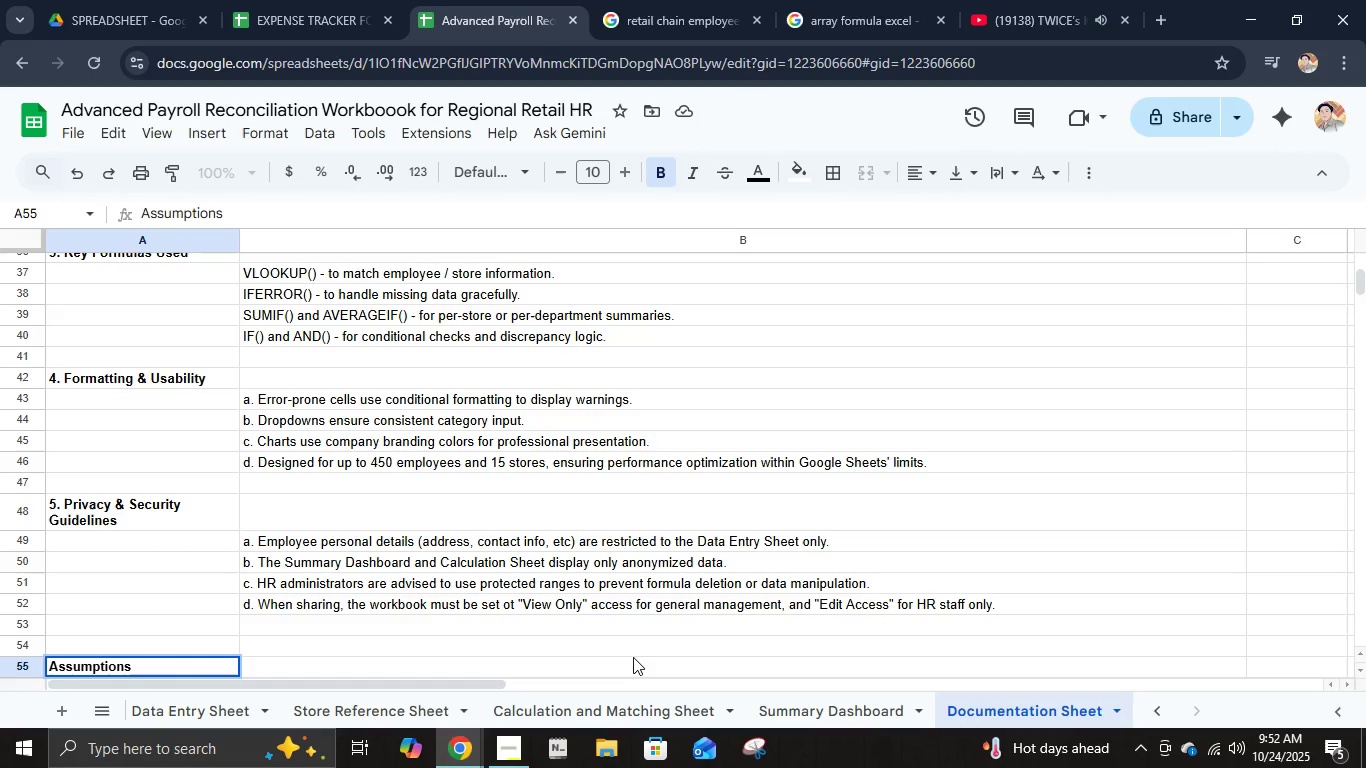 
key(ArrowRight)
 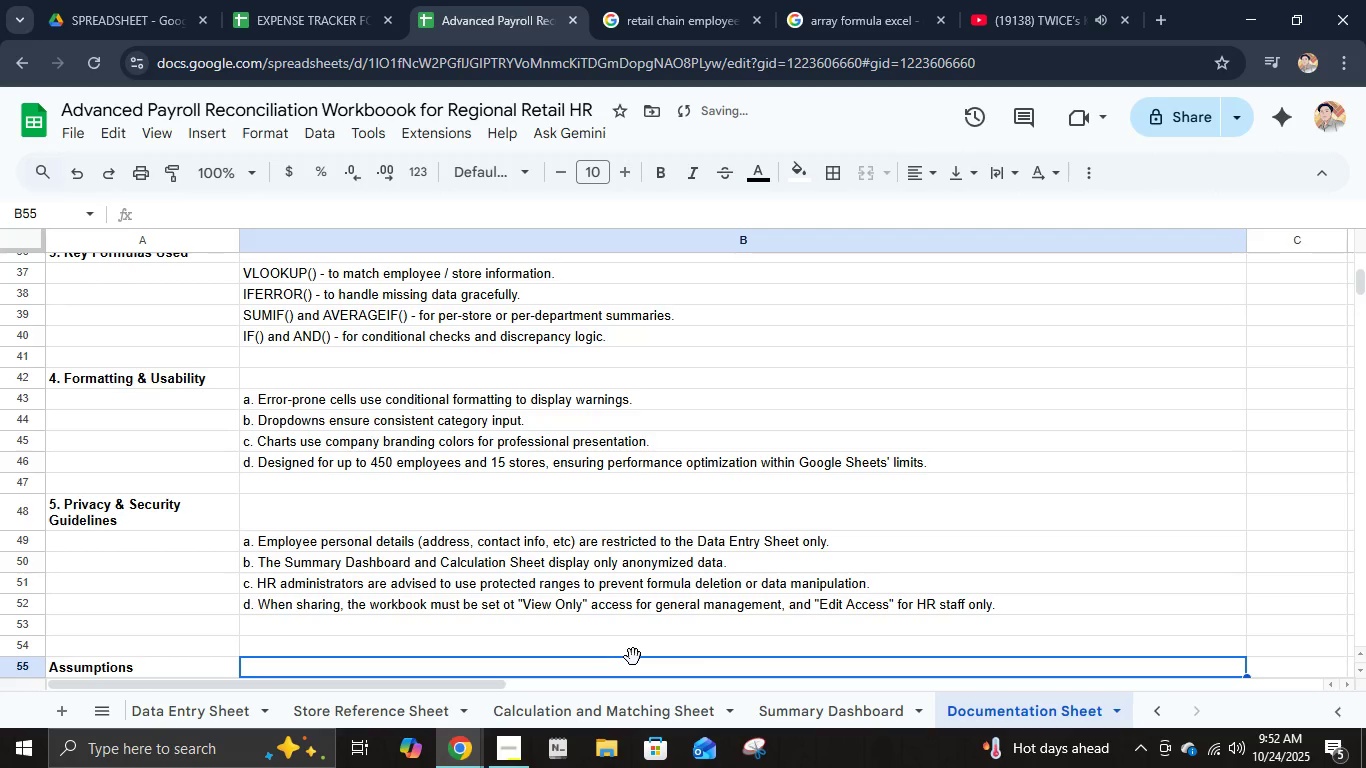 
key(ArrowDown)
 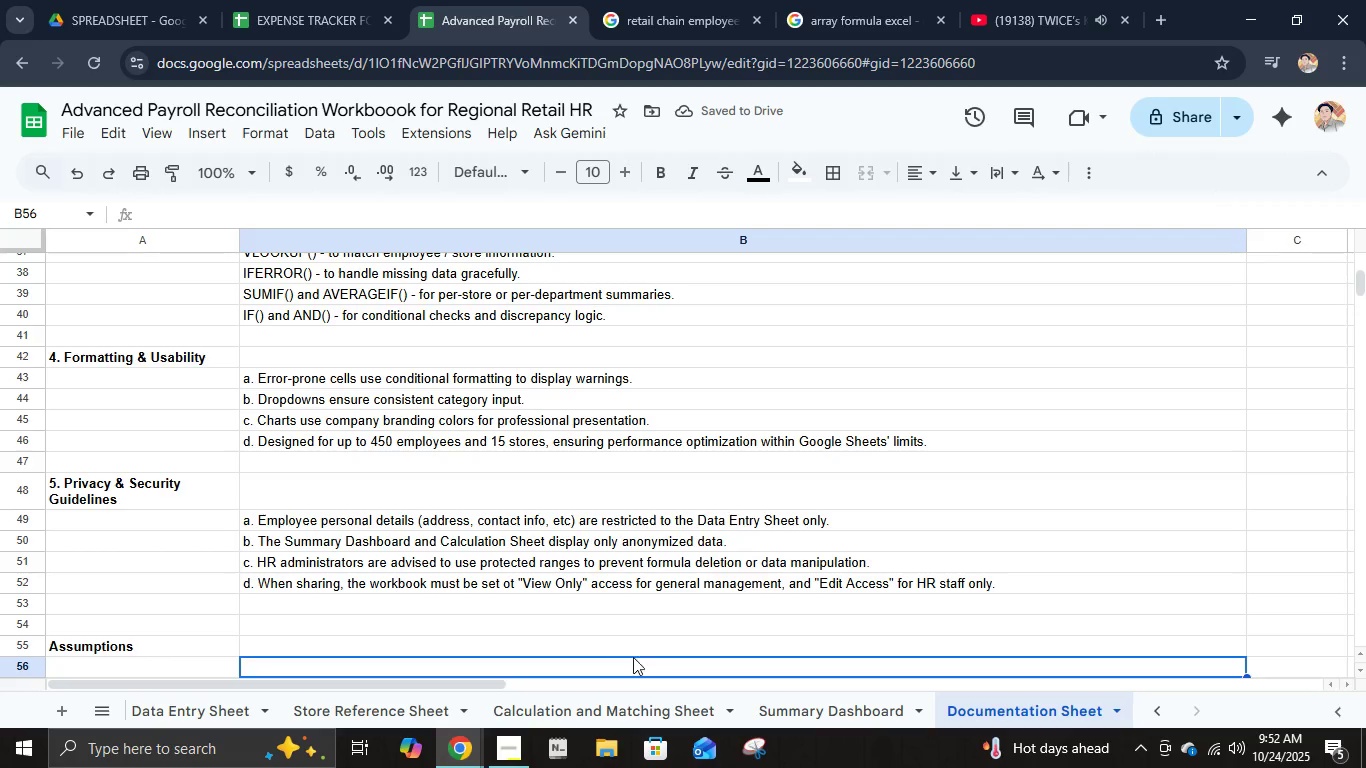 
type(1. Data Availability: All sote)
key(Backspace)
key(Backspace)
key(Backspace)
type(tore managers provide coml)
key(Backspace)
type(plete and accurate CSV data exports cona)
key(Backspace)
type(taining clock-in/out timer)
key(Backspace)
type(s, total hours, and recorded pay before the reconciliation process begins.)
 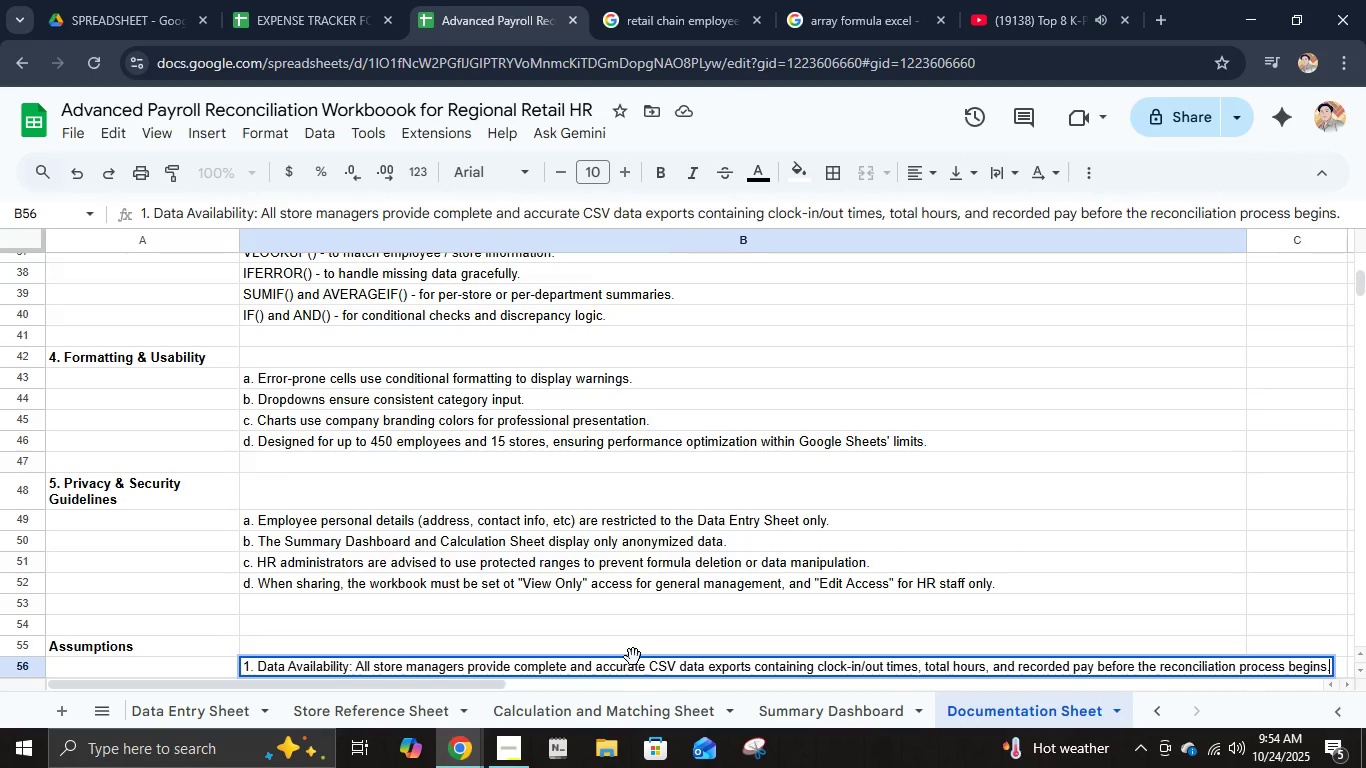 
 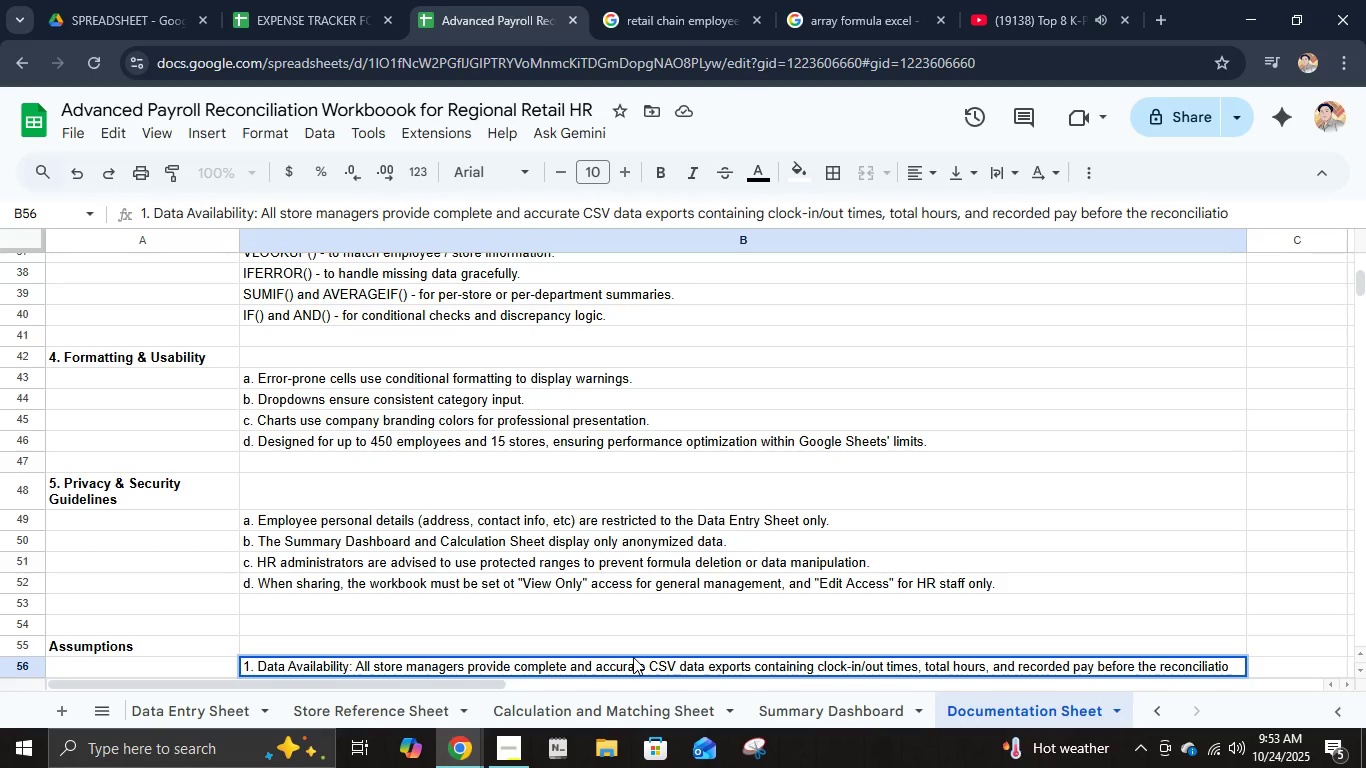 
key(Enter)
 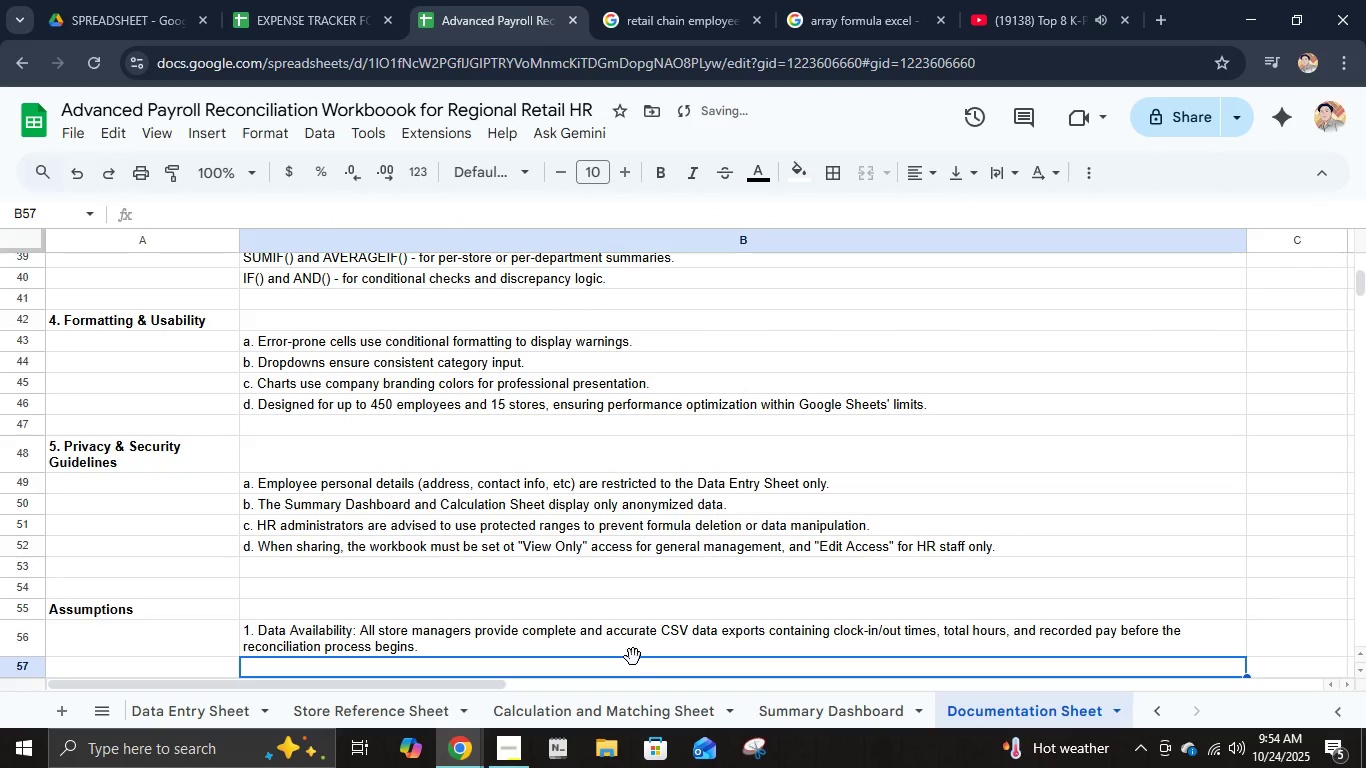 
type(2. T)
key(Backspace)
type(Payroll Frequency: Payroll is processed mn)
key(Backspace)
type(onthly, with quarterly bonuse)
 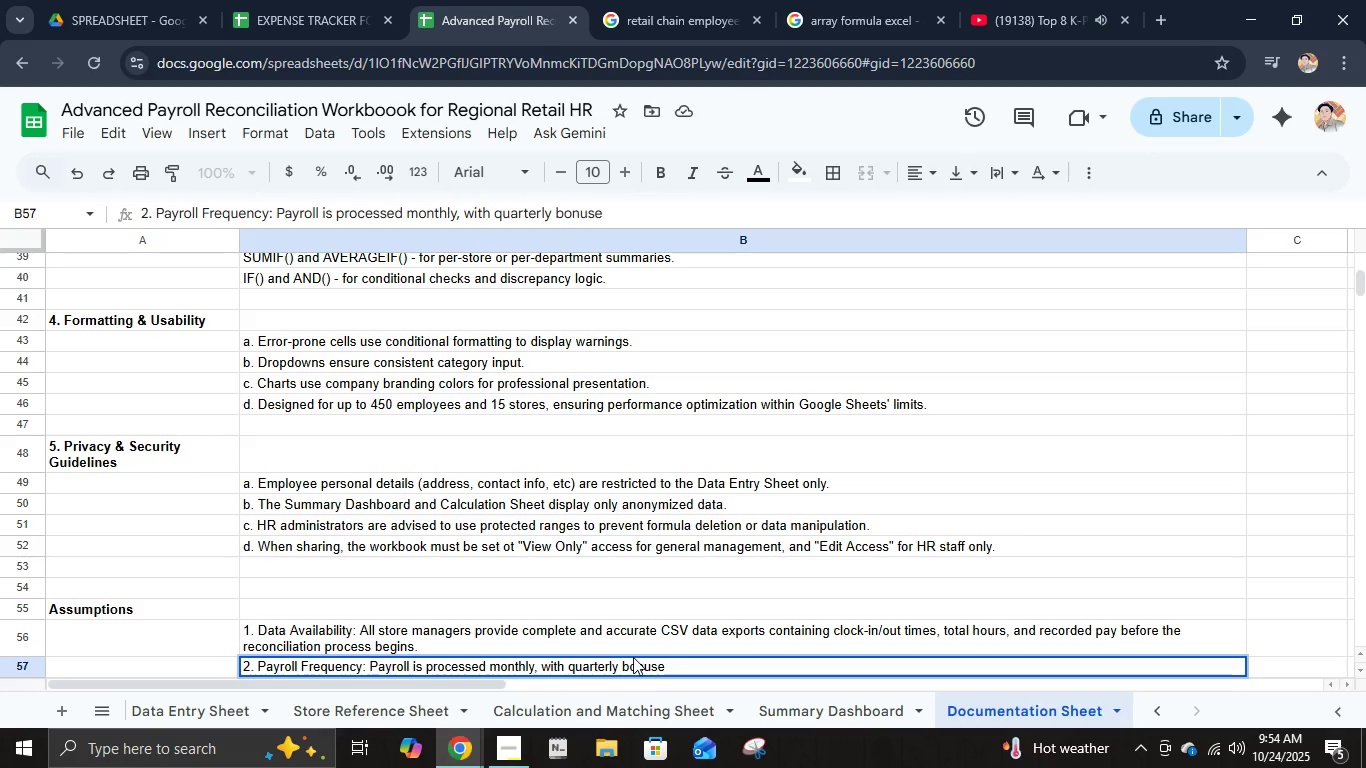 
wait(5.0)
 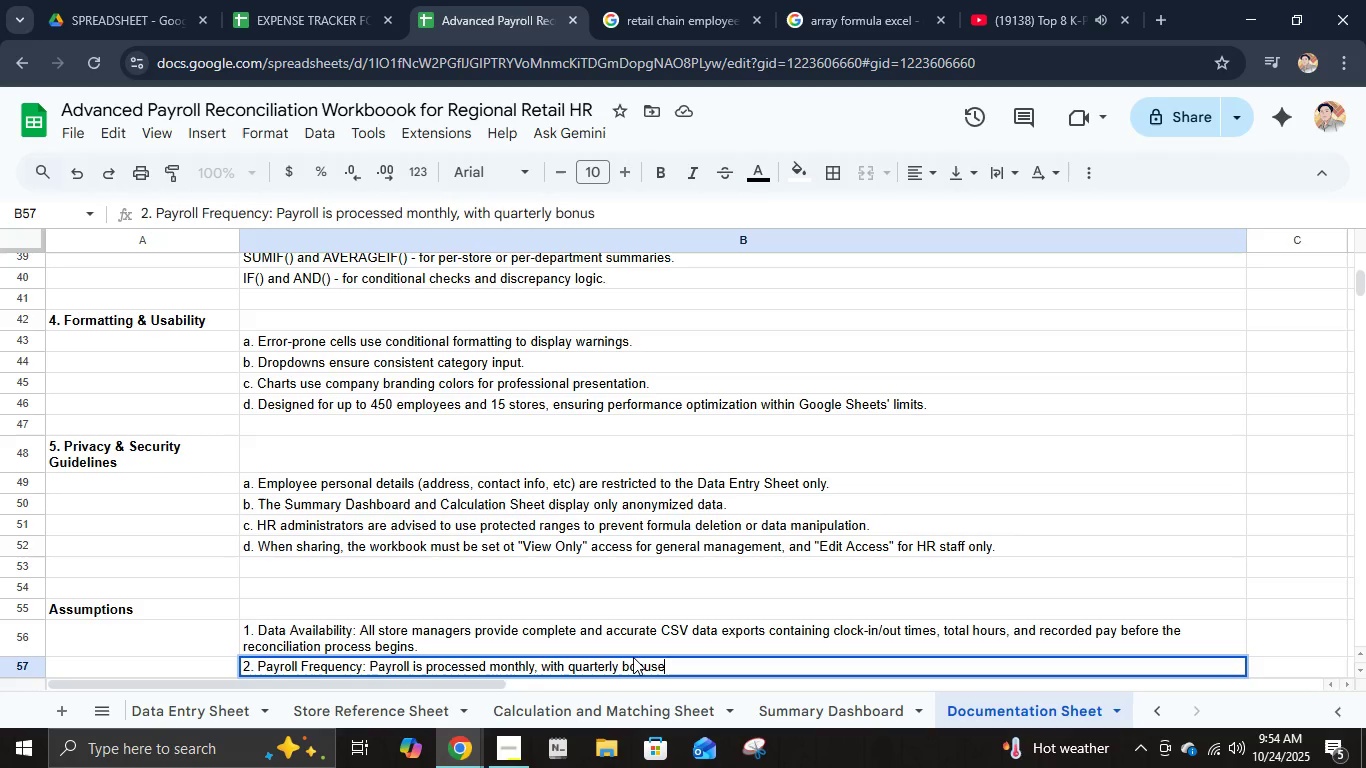 
type(s applied evb)
key(Backspace)
type(ery three months based on performance and companty)
key(Backspace)
key(Backspace)
type(y  po)
key(Backspace)
key(Backspace)
key(Backspace)
type(policy.)
 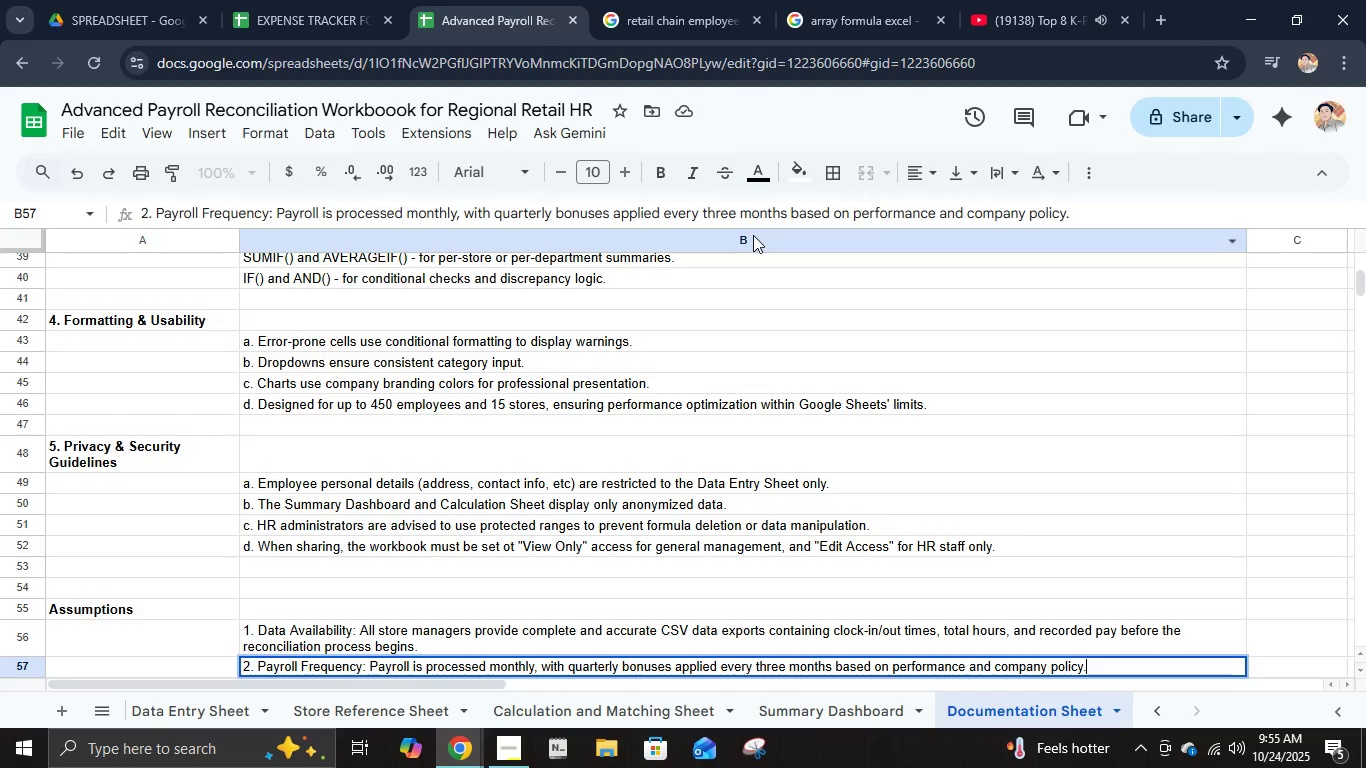 
key(Enter)
 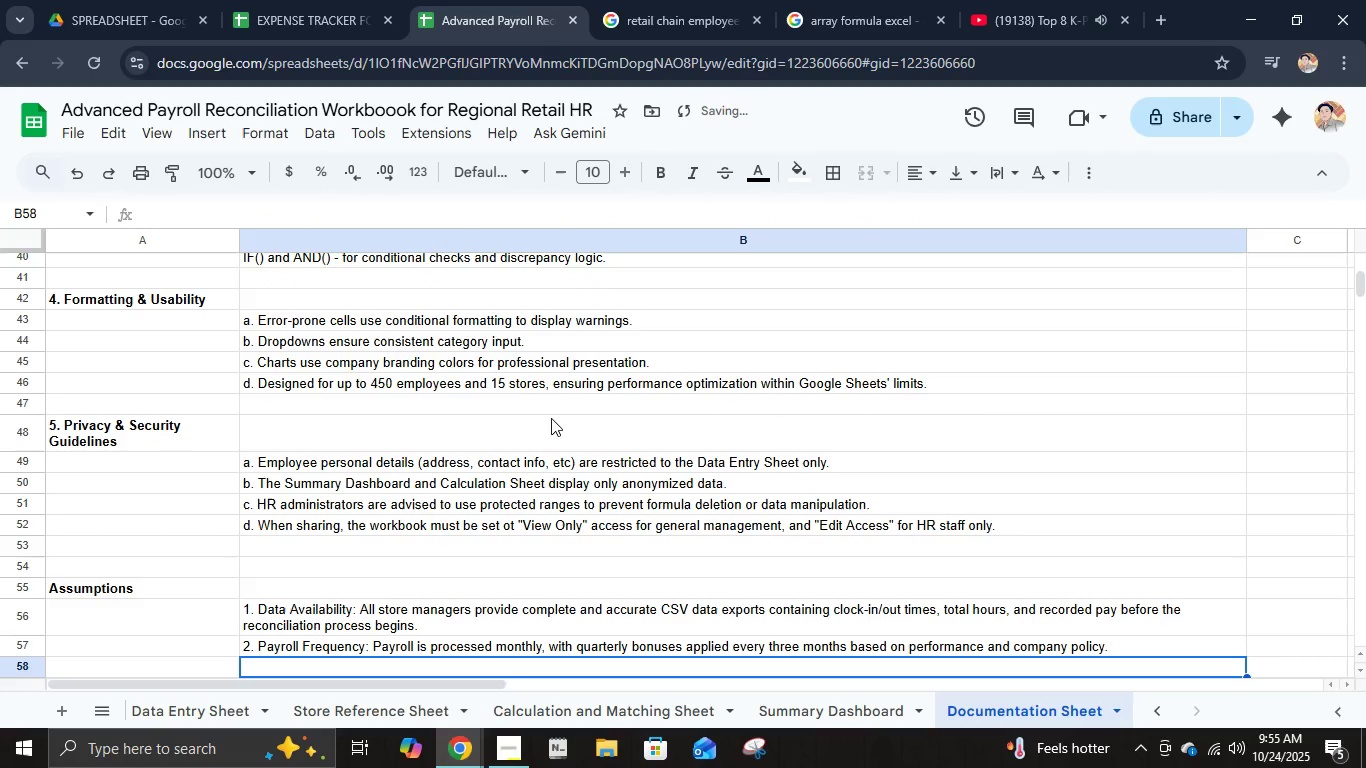 
scroll: coordinate [551, 418], scroll_direction: down, amount: 1.0
 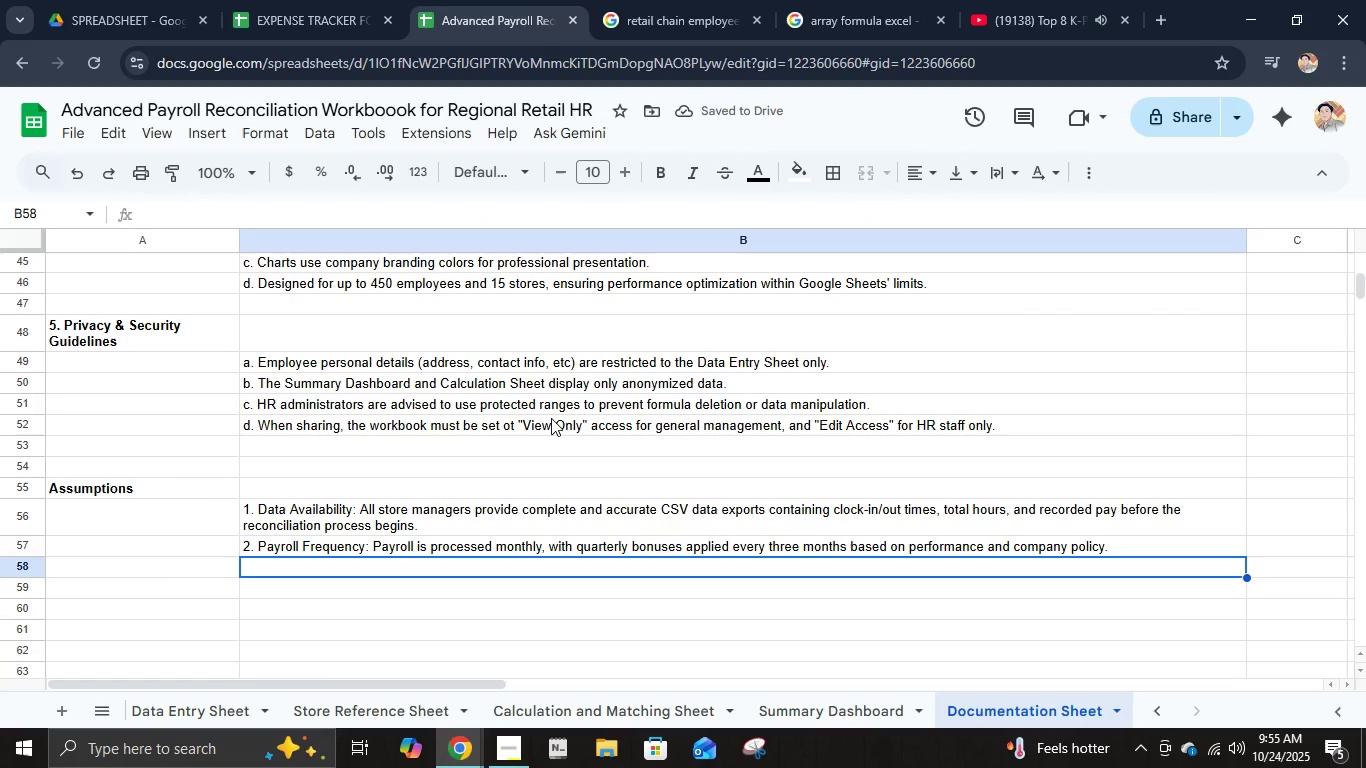 
type(3. Bonus Calculation Rules: )
 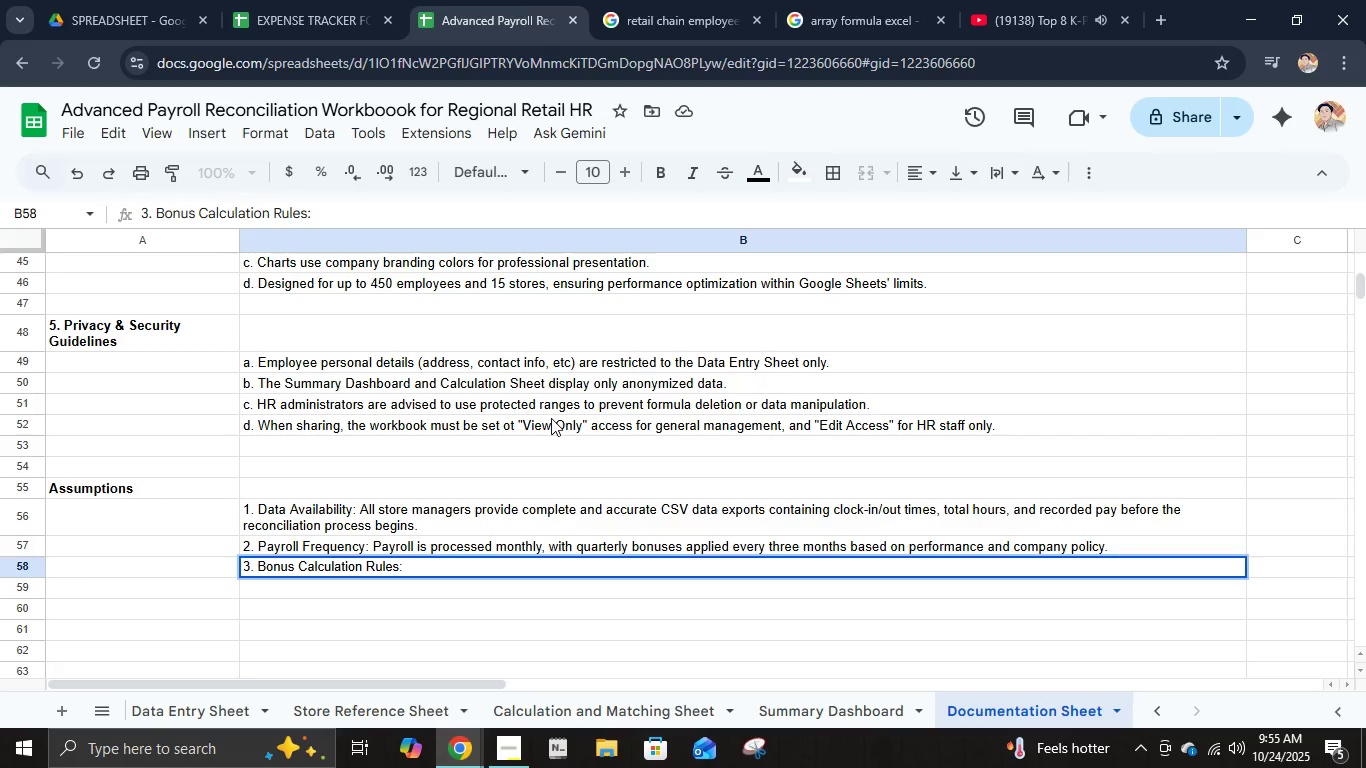 
 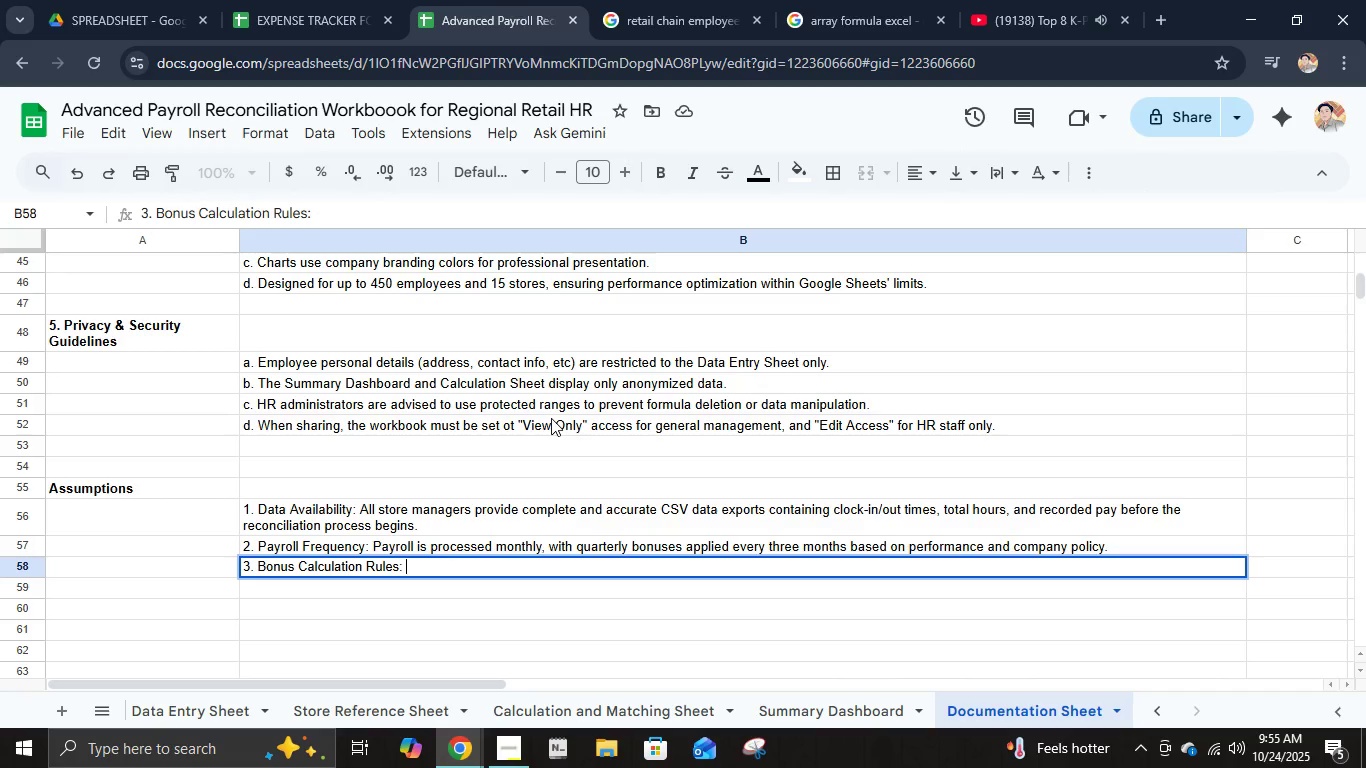 
key(Control+ControlLeft)
 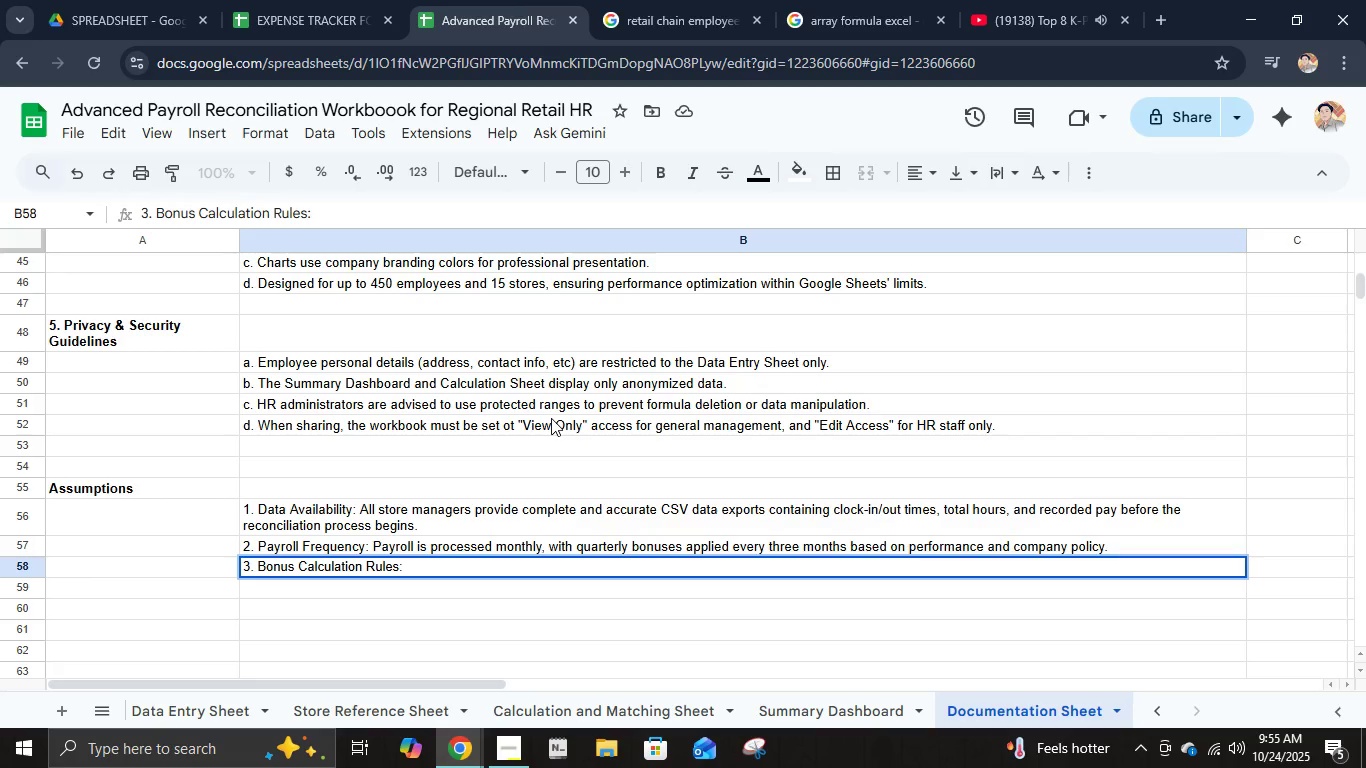 
type(Es)
key(Backspace)
type(as)
key(Backspace)
type(ch store has a pa)
key(Backspace)
type(re-defined ad)
key(Backspace)
type(nd consistents)
key(Backspace)
type( bonus structure (either percentage-based or fixed amount_)
key(Backspace)
type(). The workd)
key(Backspace)
type(boook assumes bonuses are cla)
key(Backspace)
key(Backspace)
type(alculated ag)
key(Backspace)
type(fter base pay and before dec)
key(Backspace)
type(duction.)
key(Backspace)
type(s.)
 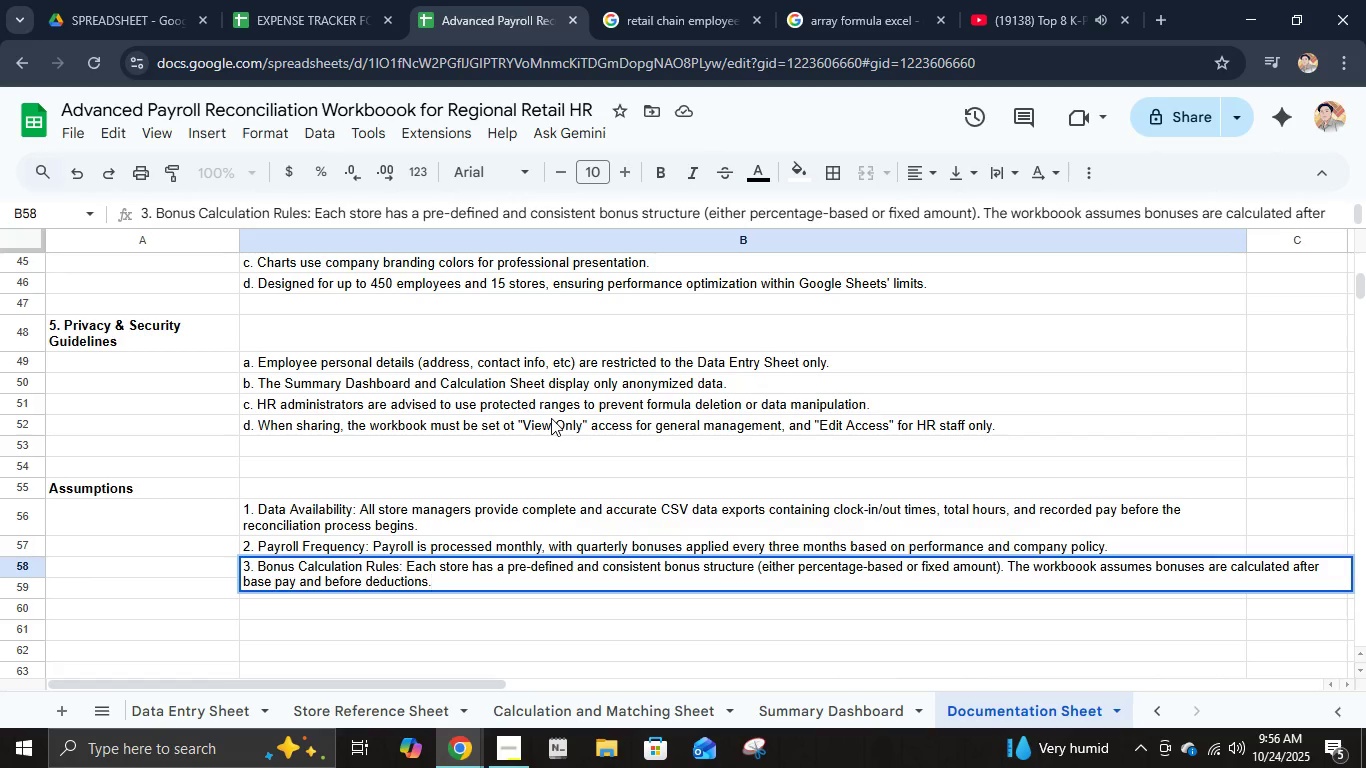 
key(Enter)
 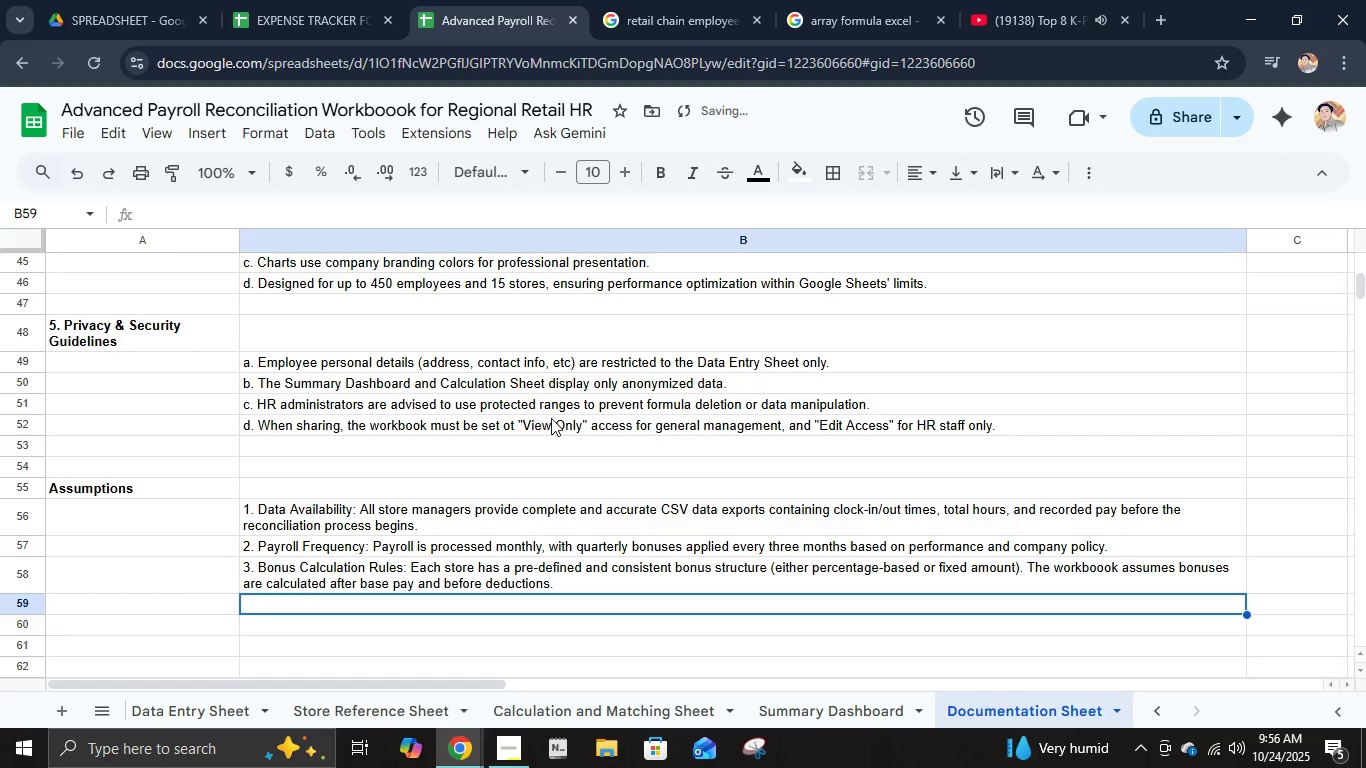 
type(4. Deductions )
key(Backspace)
type(: Dewdu)
key(Backspace)
key(Backspace)
key(Backspace)
type(ductions (e.g., benefits, taxes, late penalties) are manually entered by HR and are not aum)
key(Backspace)
type(tomatically computed.)
 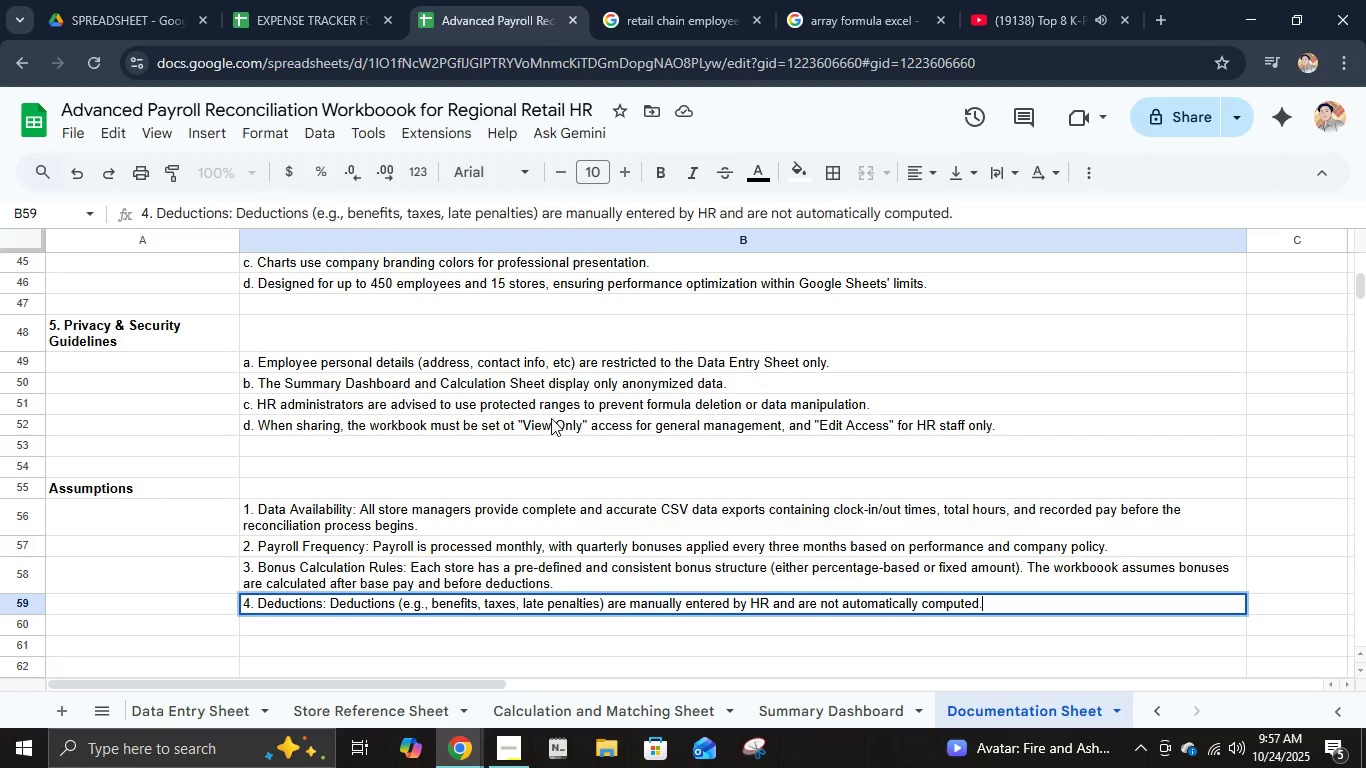 
 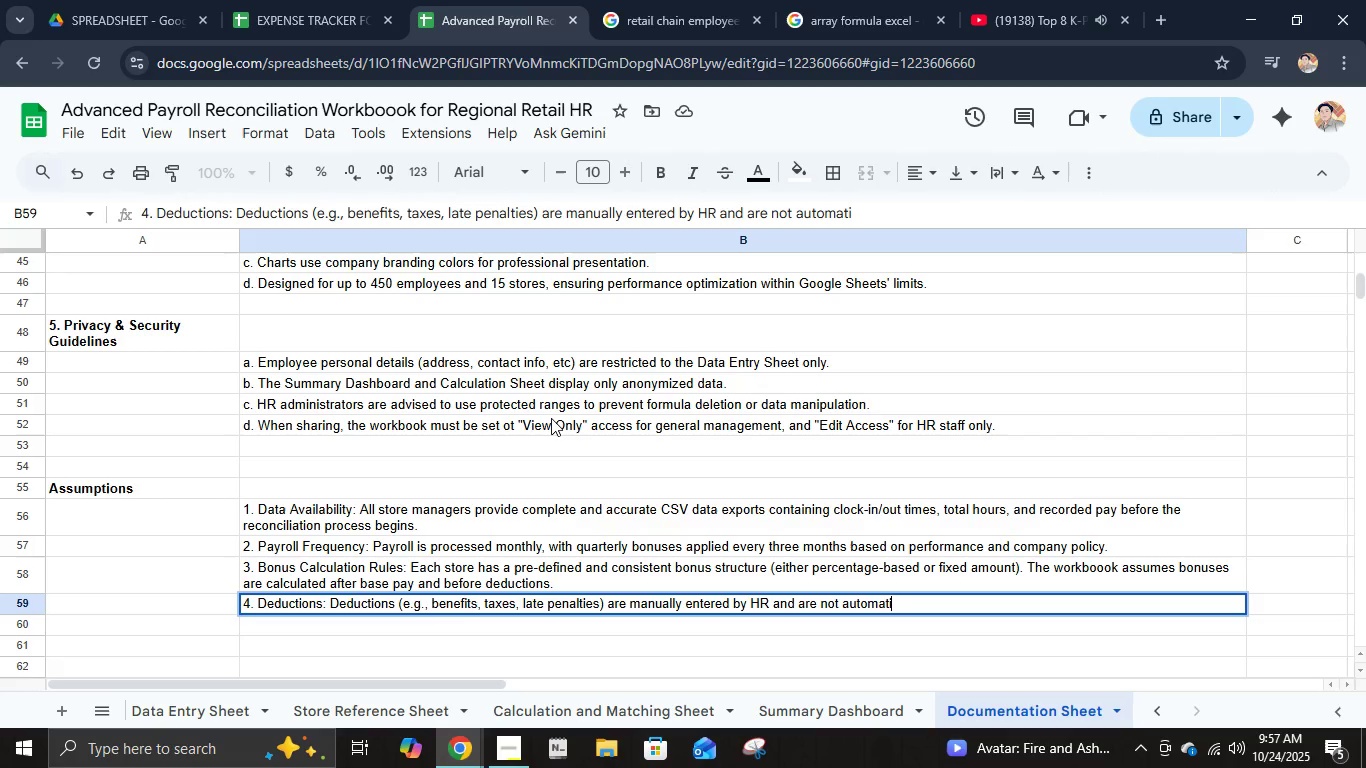 
key(Enter)
 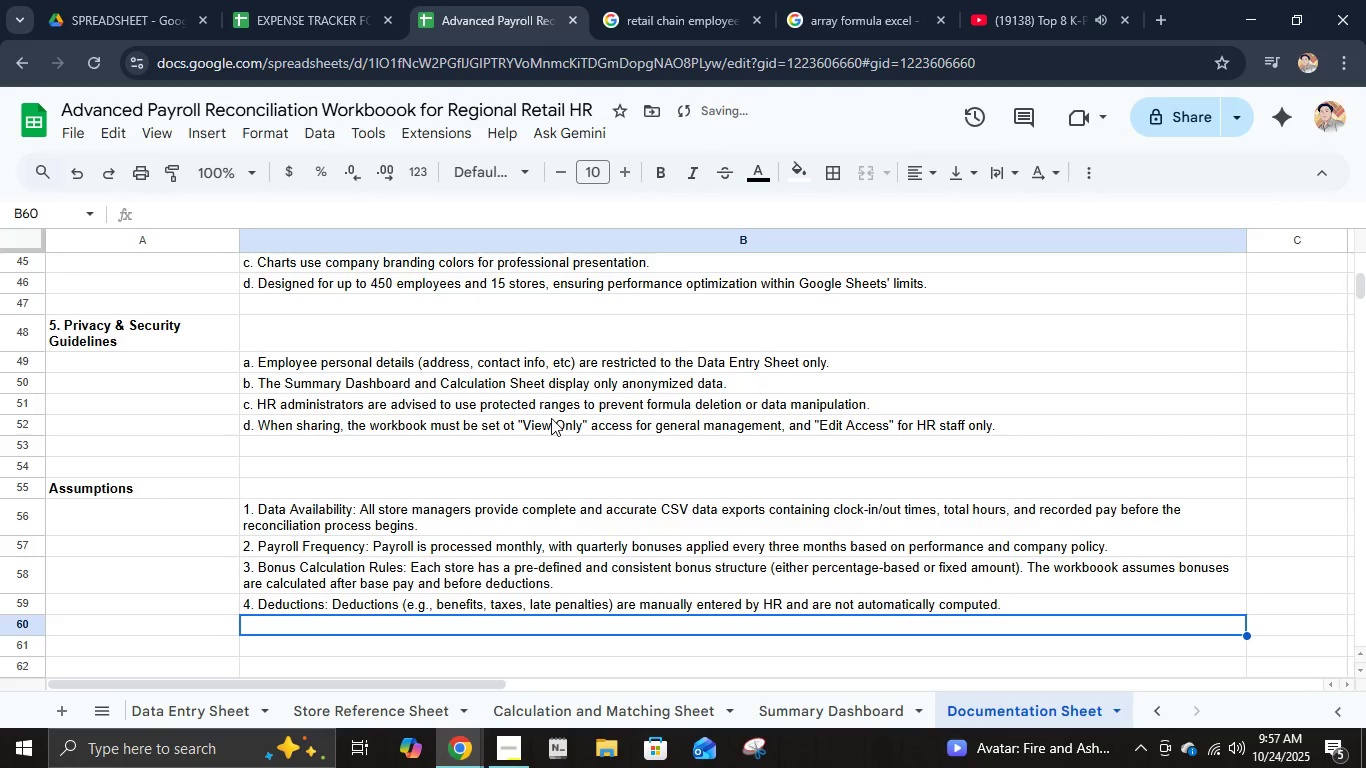 
type(5. P)
key(Backspace)
type(Overtime Polu)
key(Backspace)
type(icy: Overtime begins after 8 hours of work per day and is multiplied by a rate degf)
key(Backspace)
type(f)
key(Backspace)
key(Backspace)
type(fined per store in the rte)
key(Backspace)
key(Backspace)
type(re)
key(Backspace)
key(Backspace)
type(eference table. )
key(Backspace)
 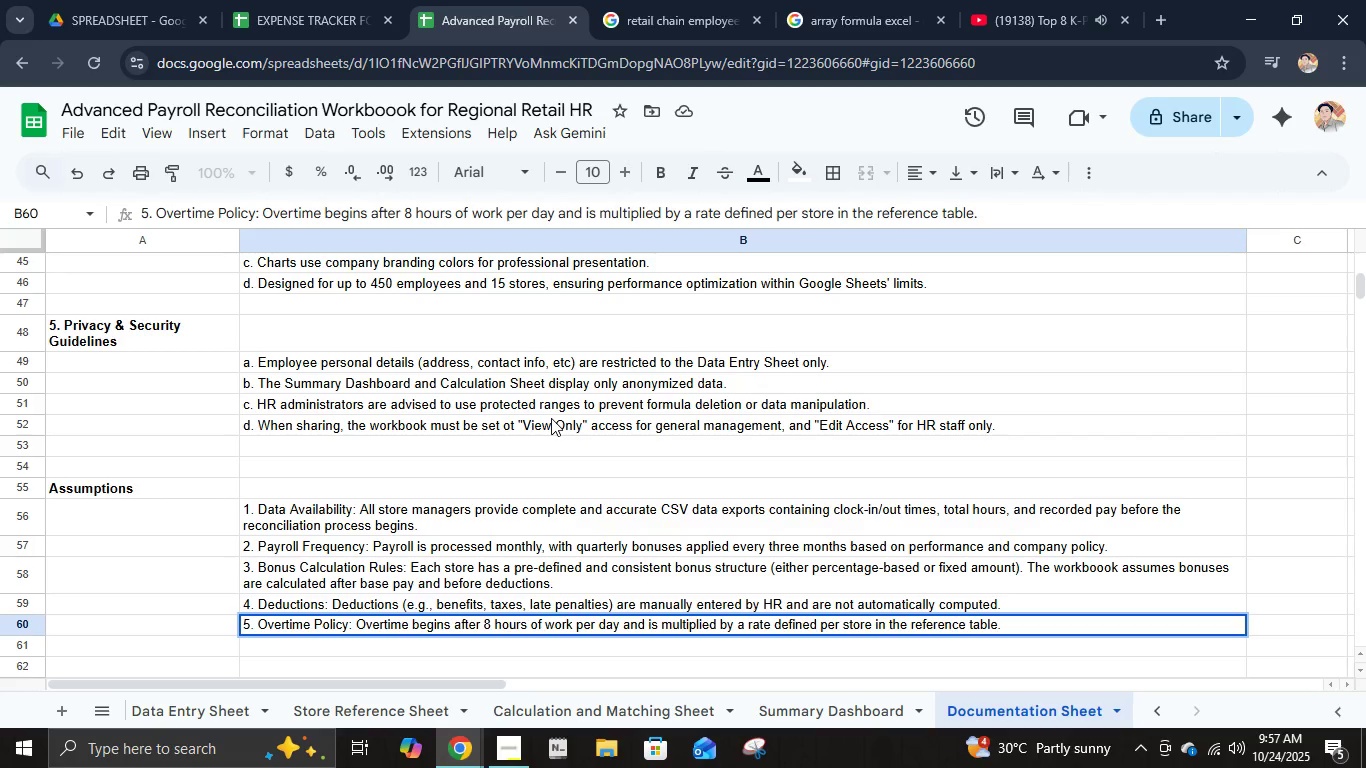 
 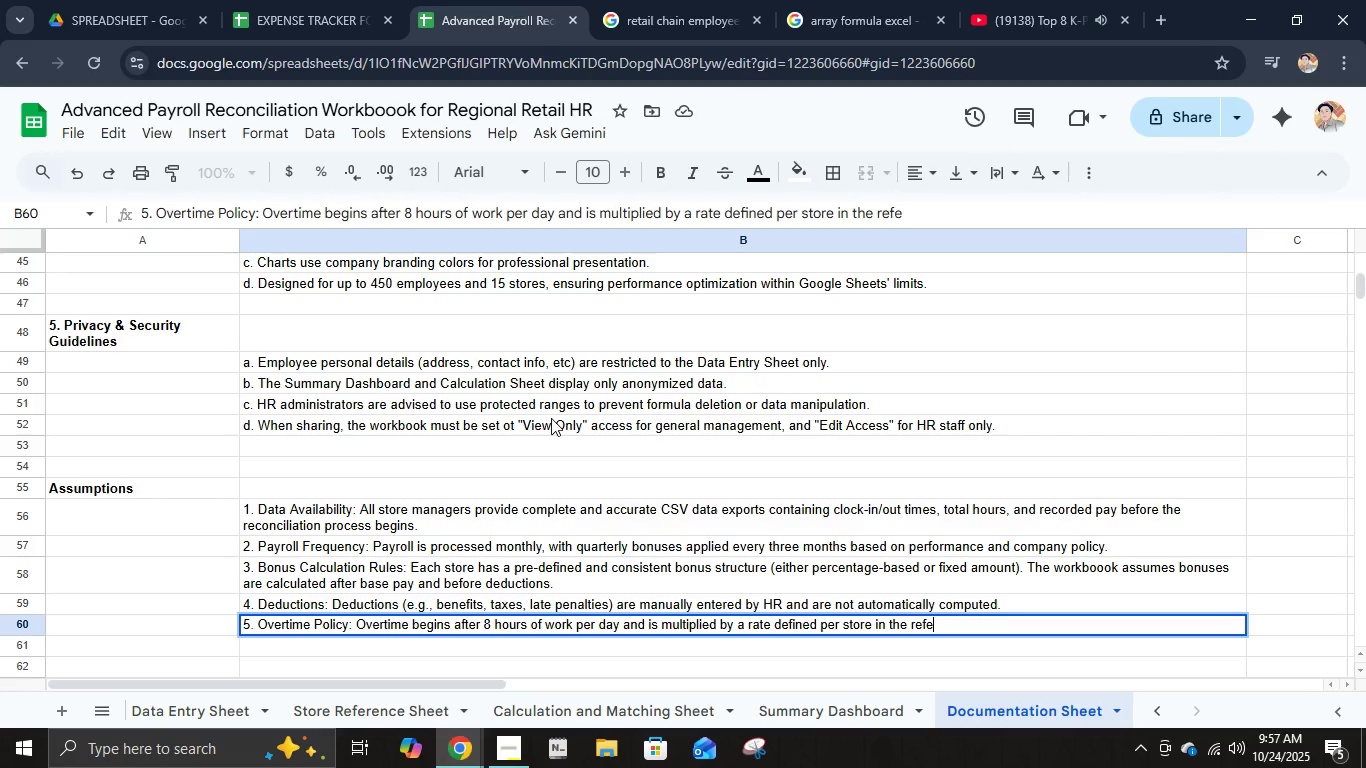 
key(Enter)
 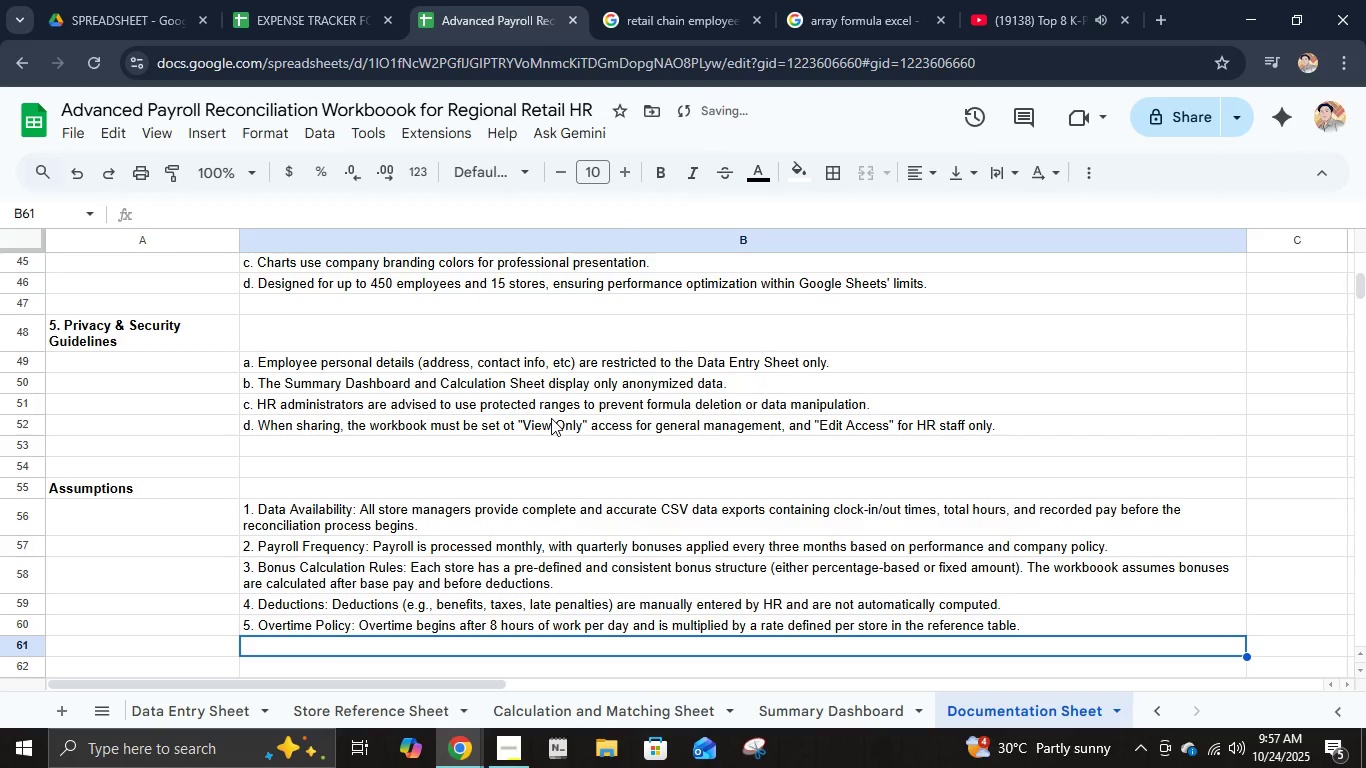 
type(7)
key(Backspace)
type(6. Data Consistency: Emplou)
key(Backspace)
type(yee IDs are unique acre)
key(Backspace)
type(oss all sot)
key(Backspace)
key(Backspace)
type(tores, ensuring accus)
key(Backspace)
type(rate data lookups )
 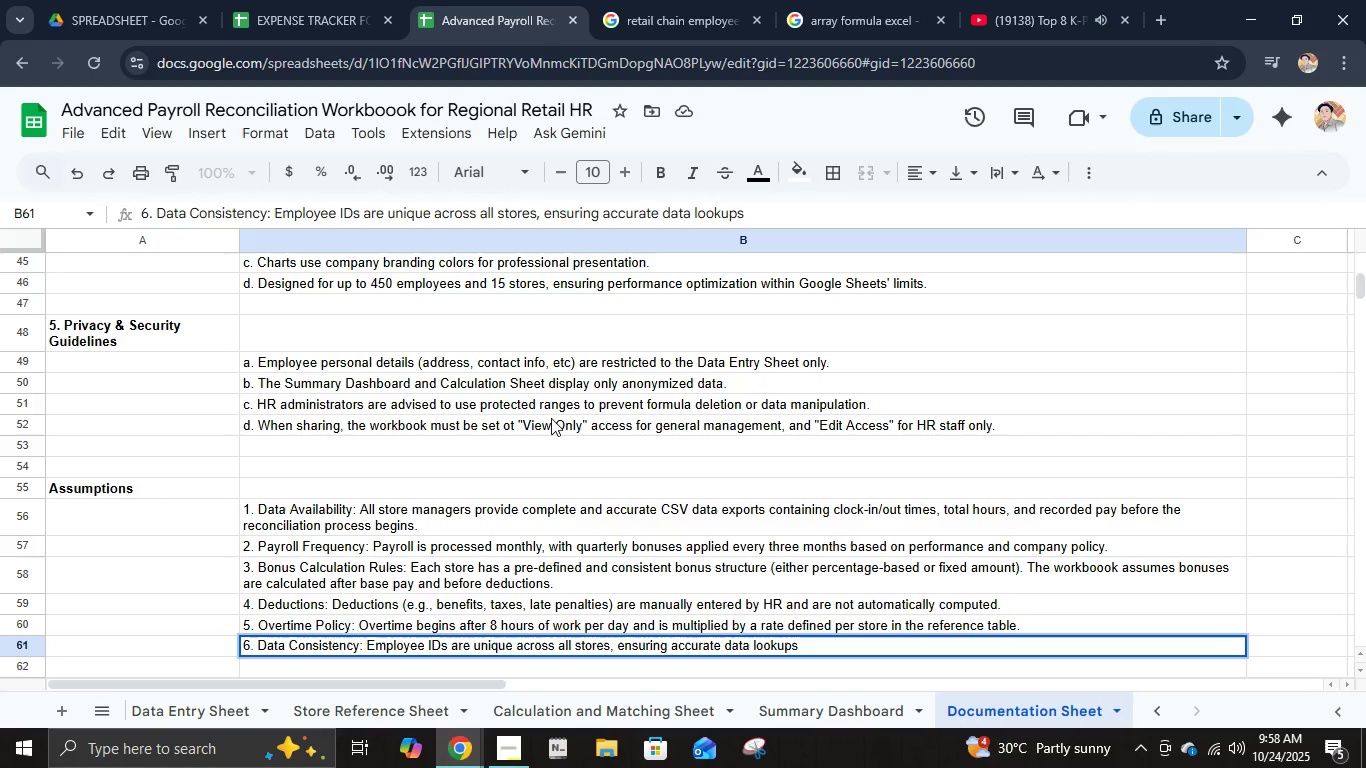 
wait(5.23)
 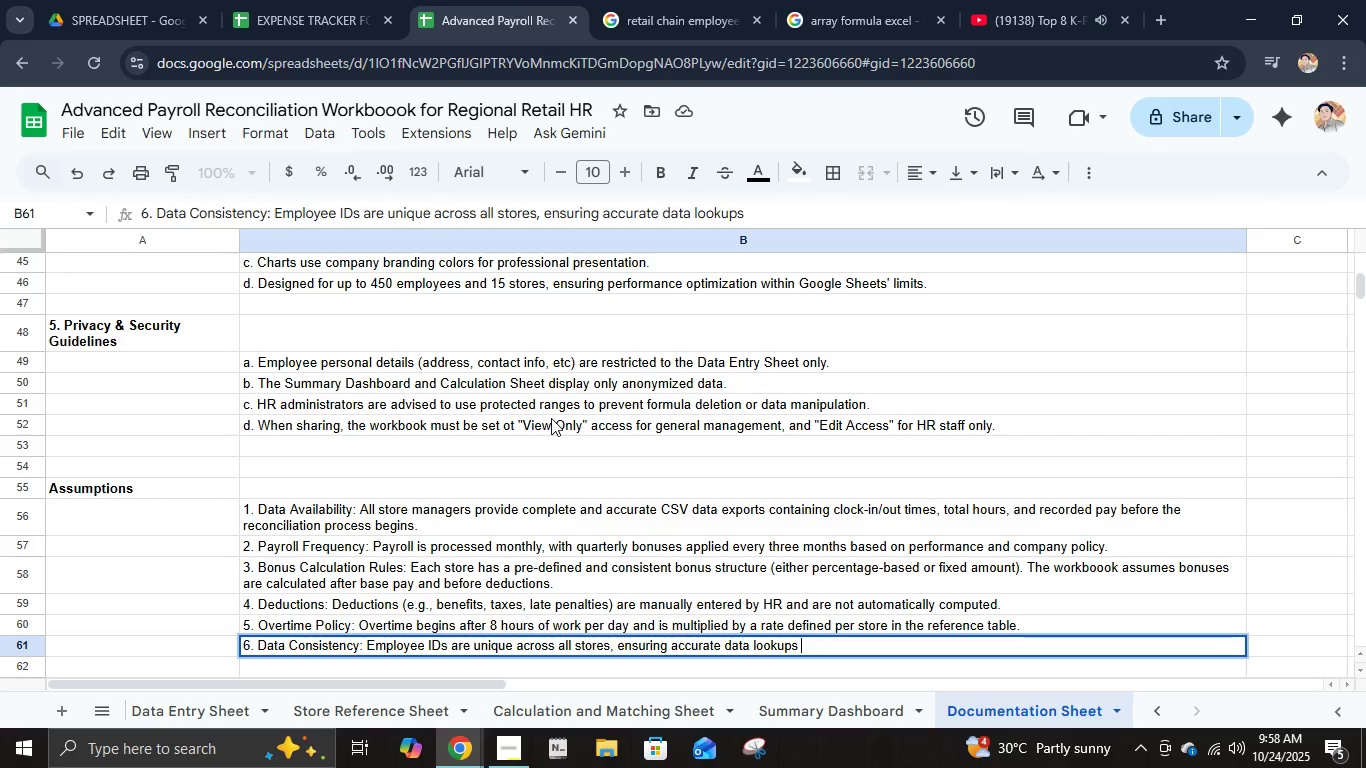 
type(and avoiding di)
key(Backspace)
type(uplication.)
 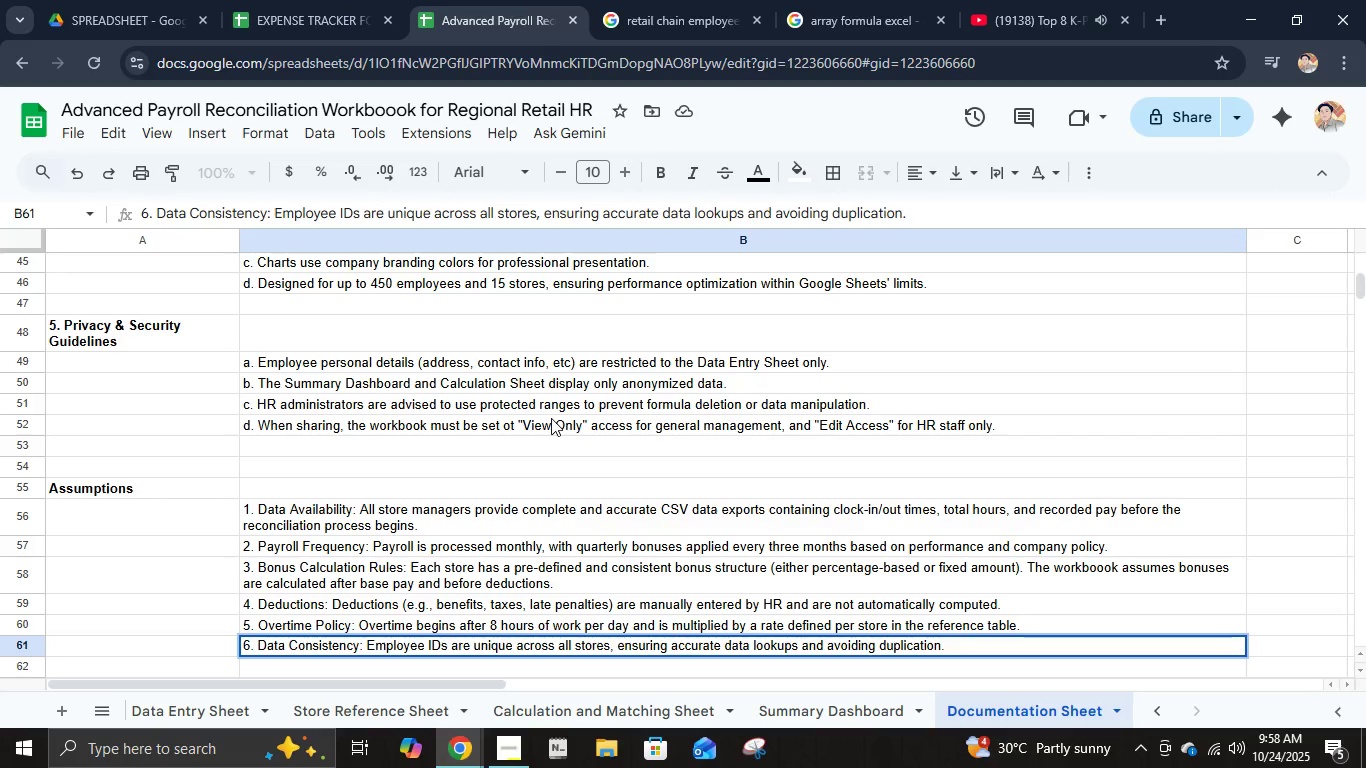 
key(Enter)
 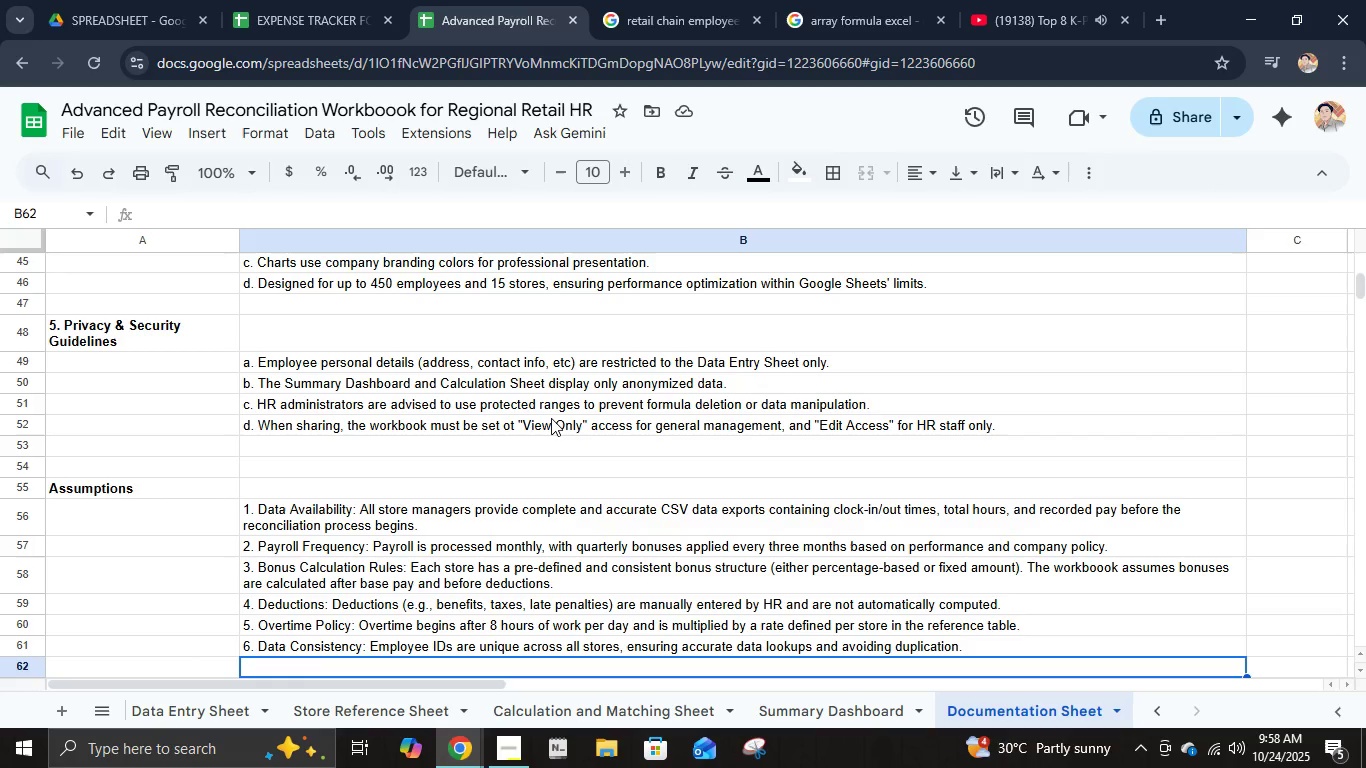 
wait(13.34)
 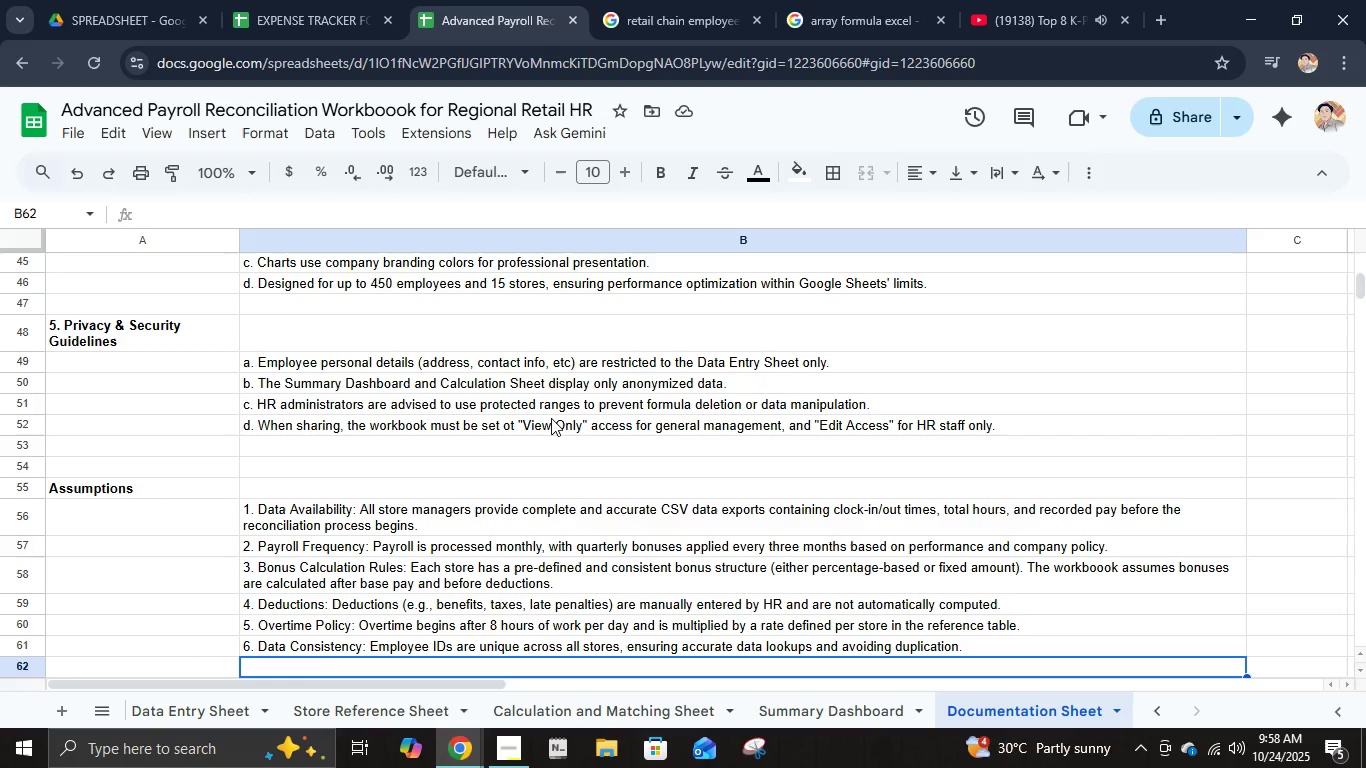 
scroll: coordinate [761, 419], scroll_direction: down, amount: 3.0
 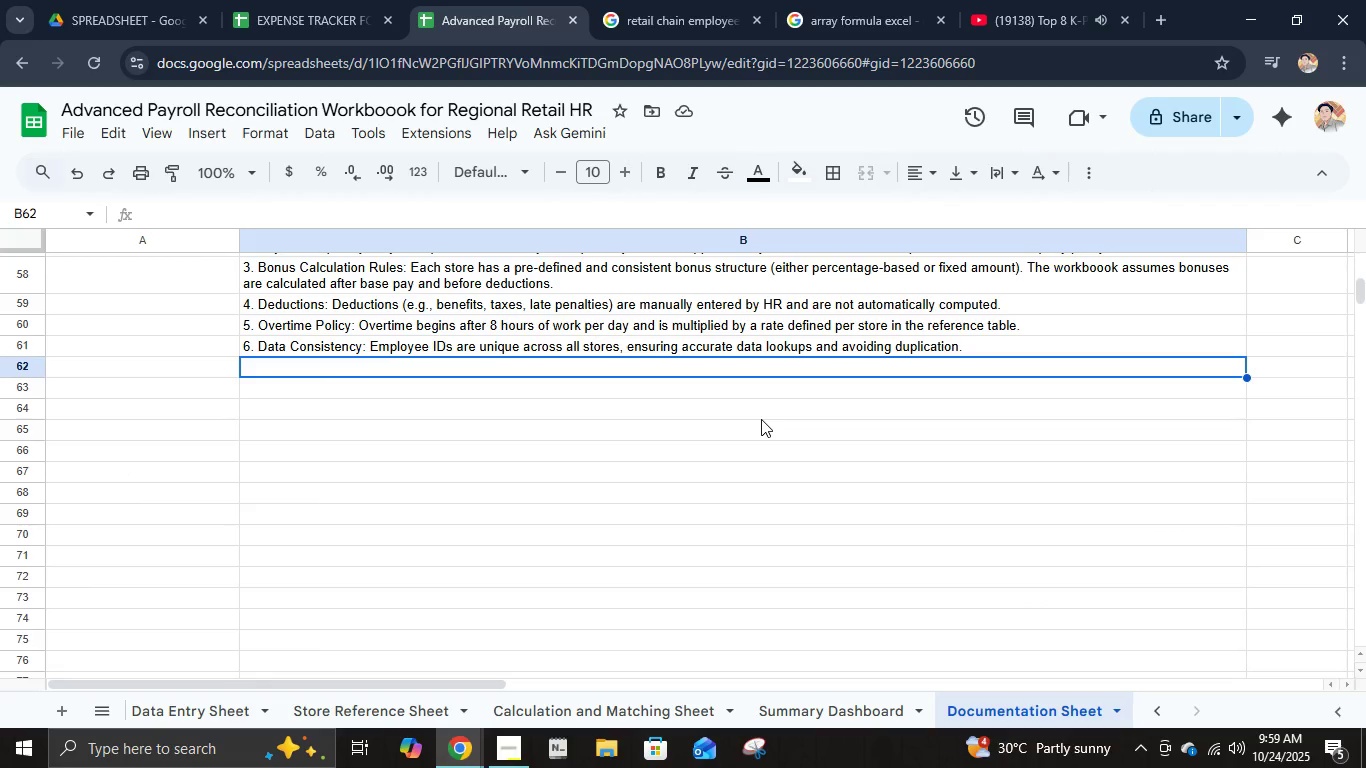 
key(7)
 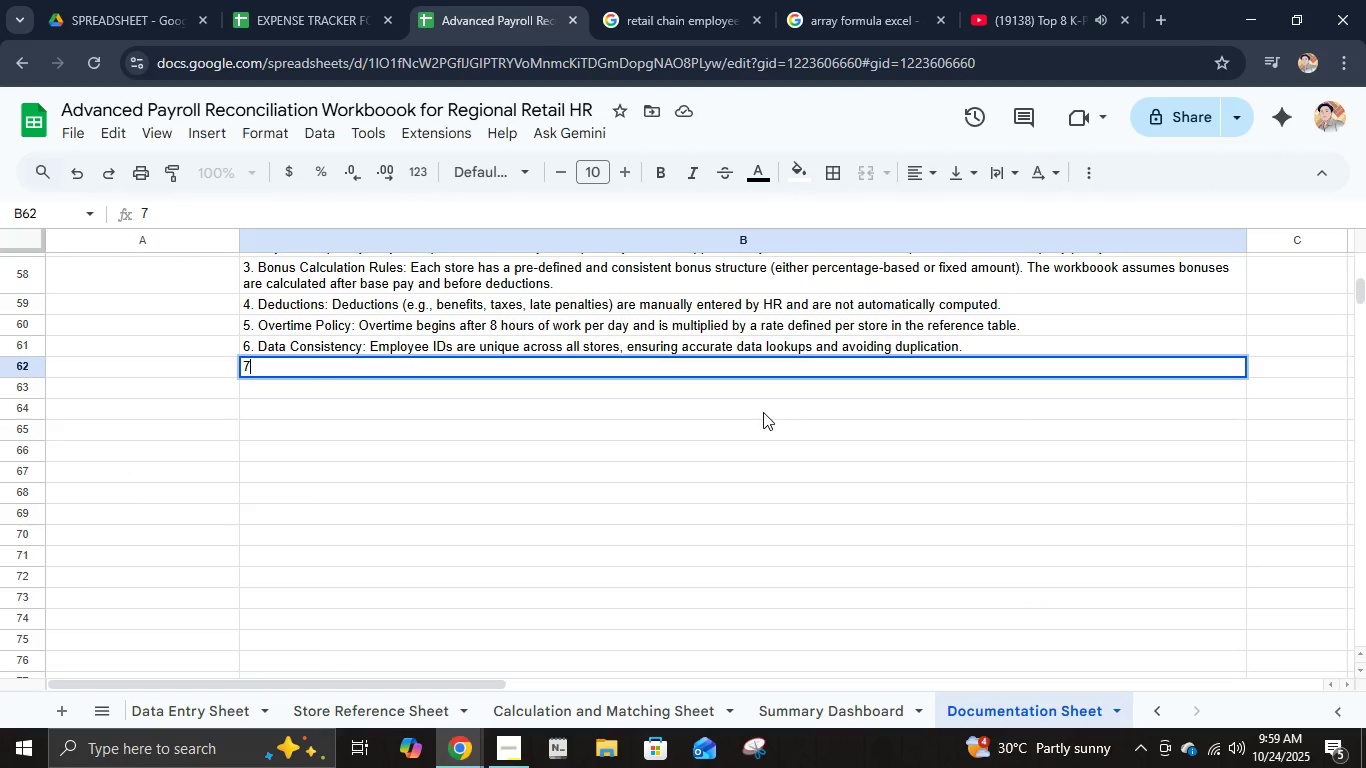 
key(Period)
 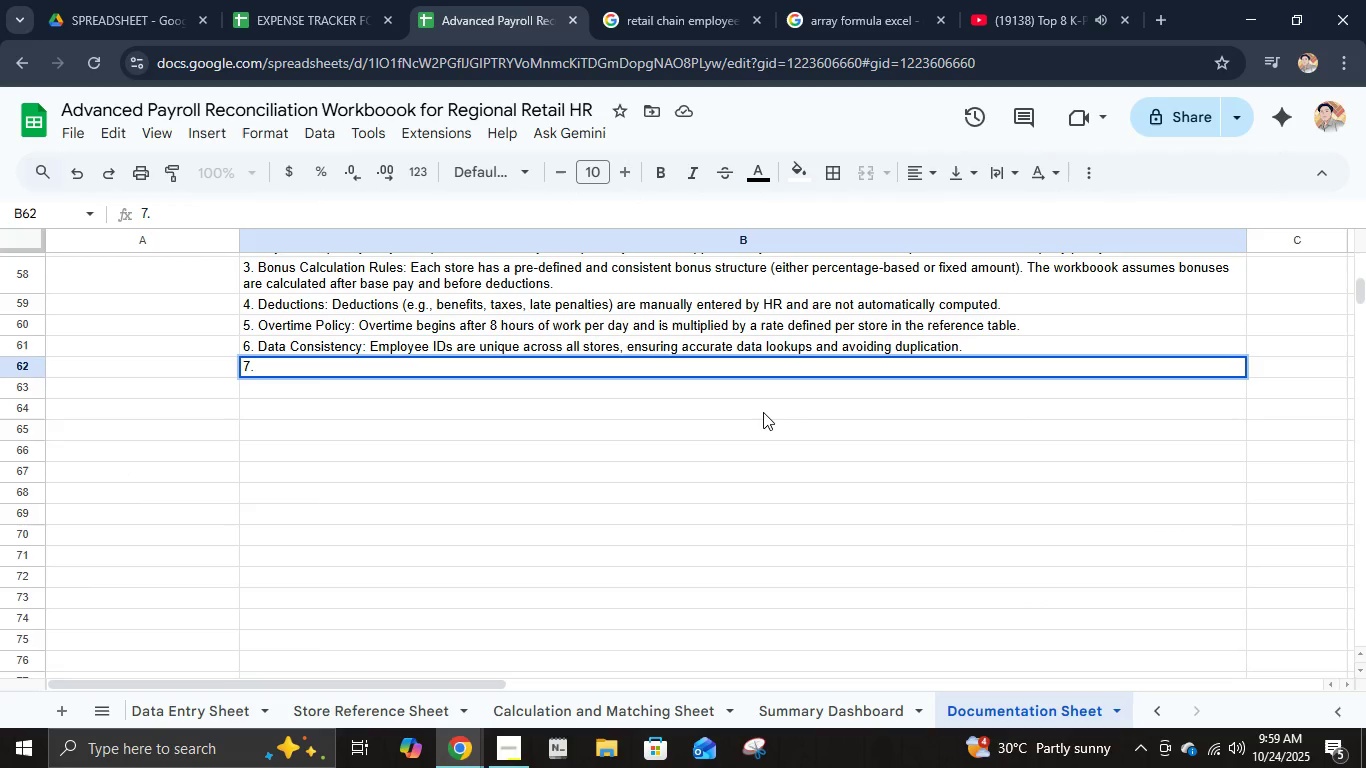 
key(Space)
 